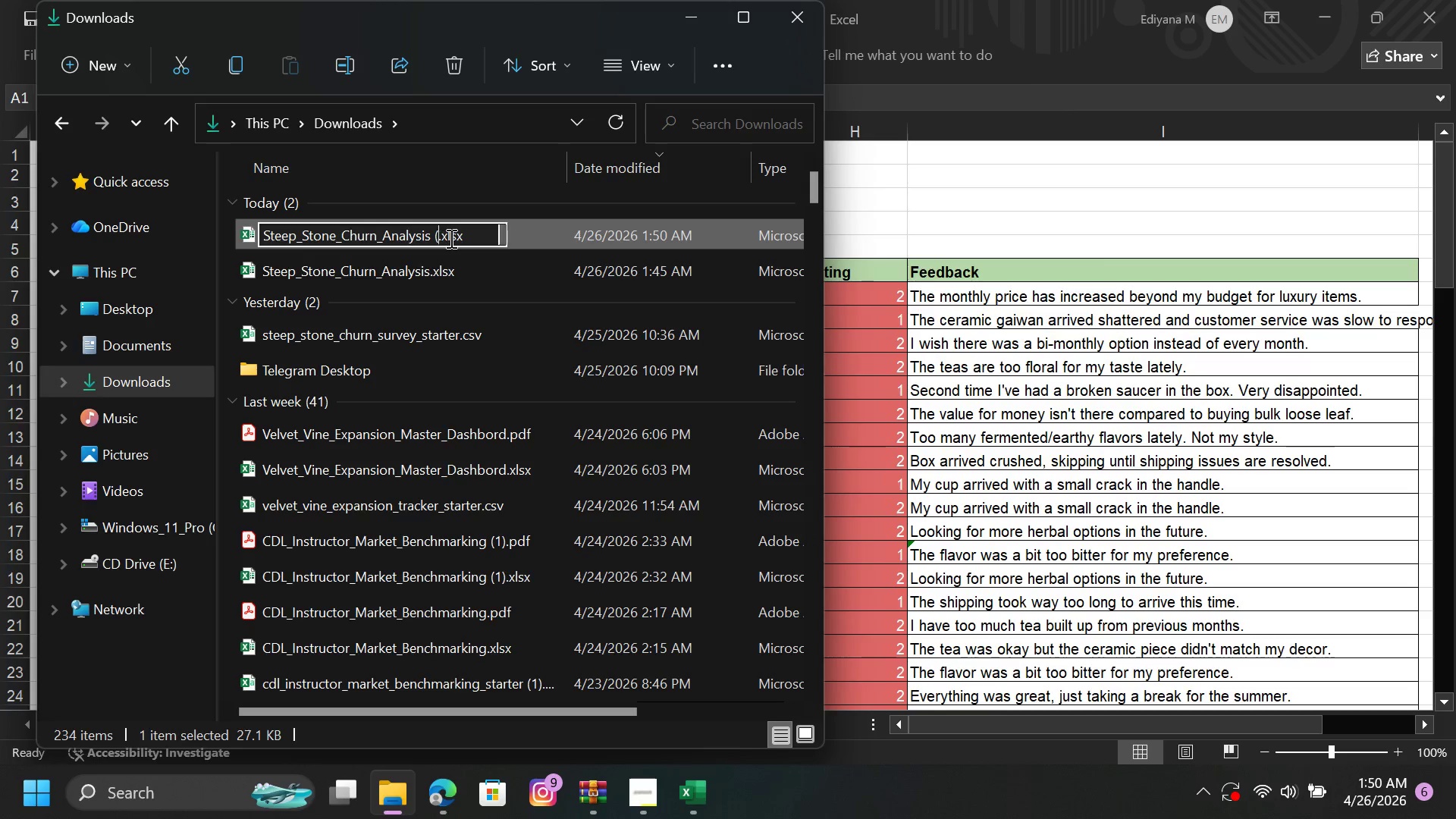 
key(Backspace)
 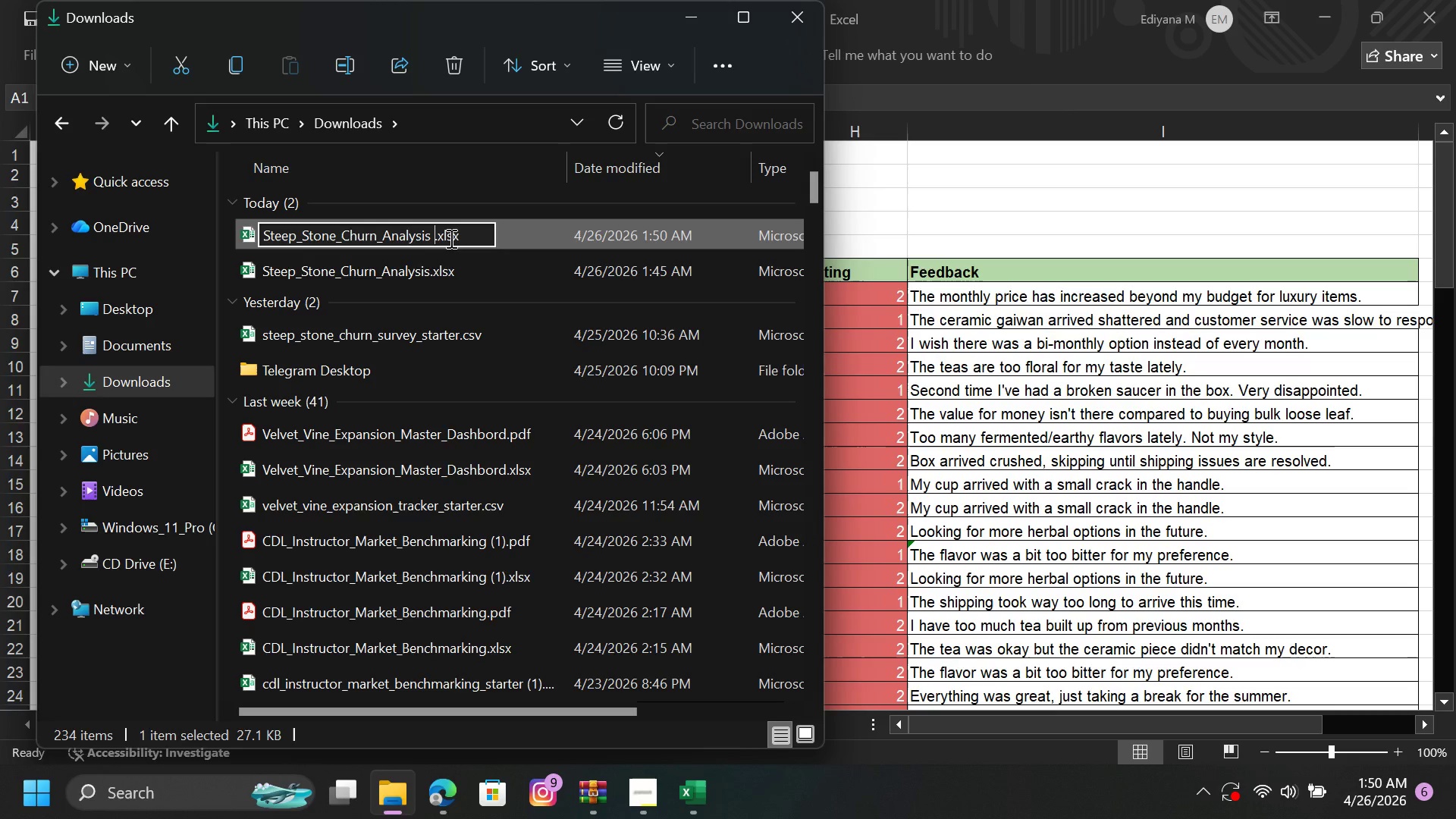 
key(Backspace)
 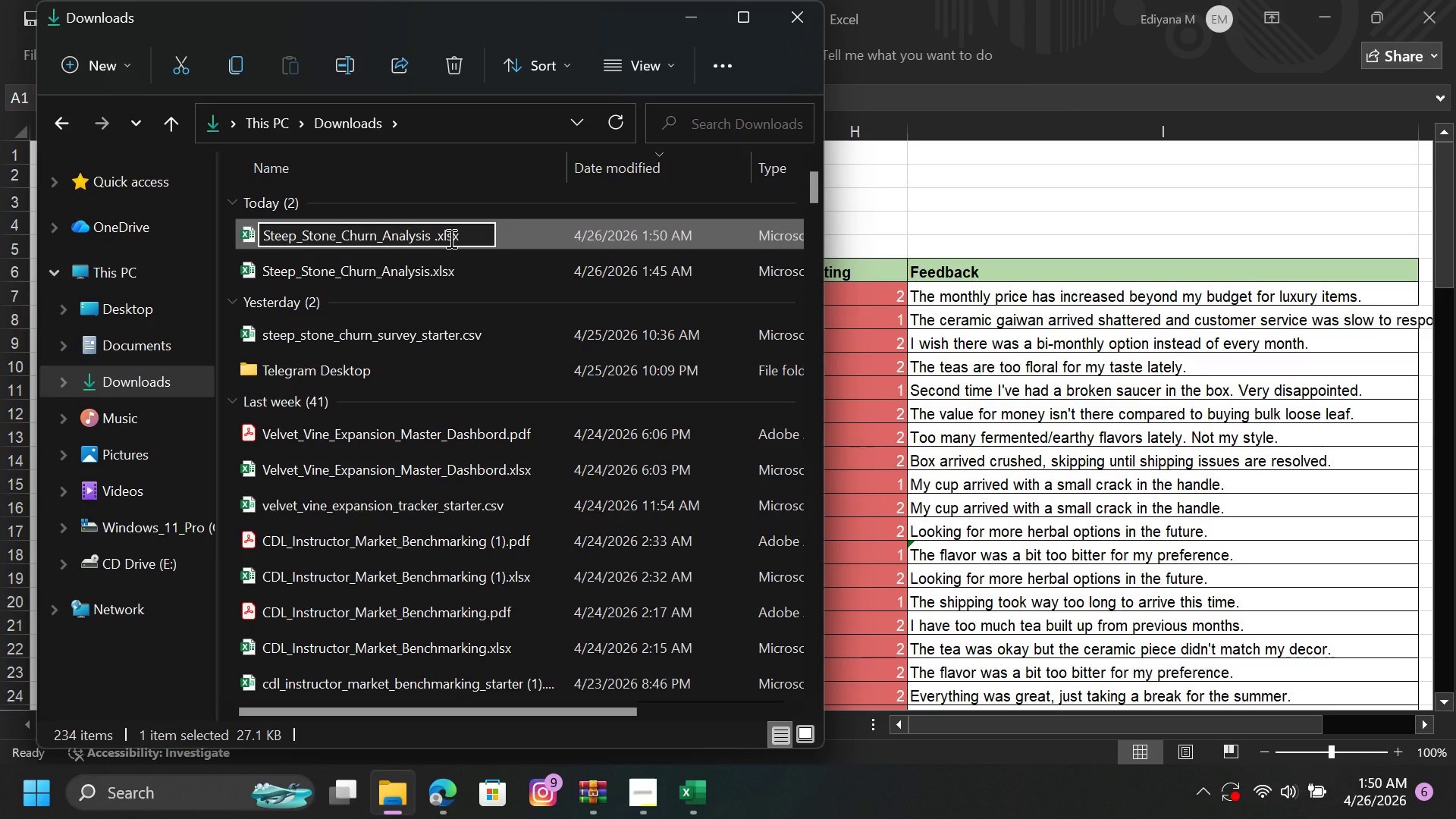 
key(Enter)
 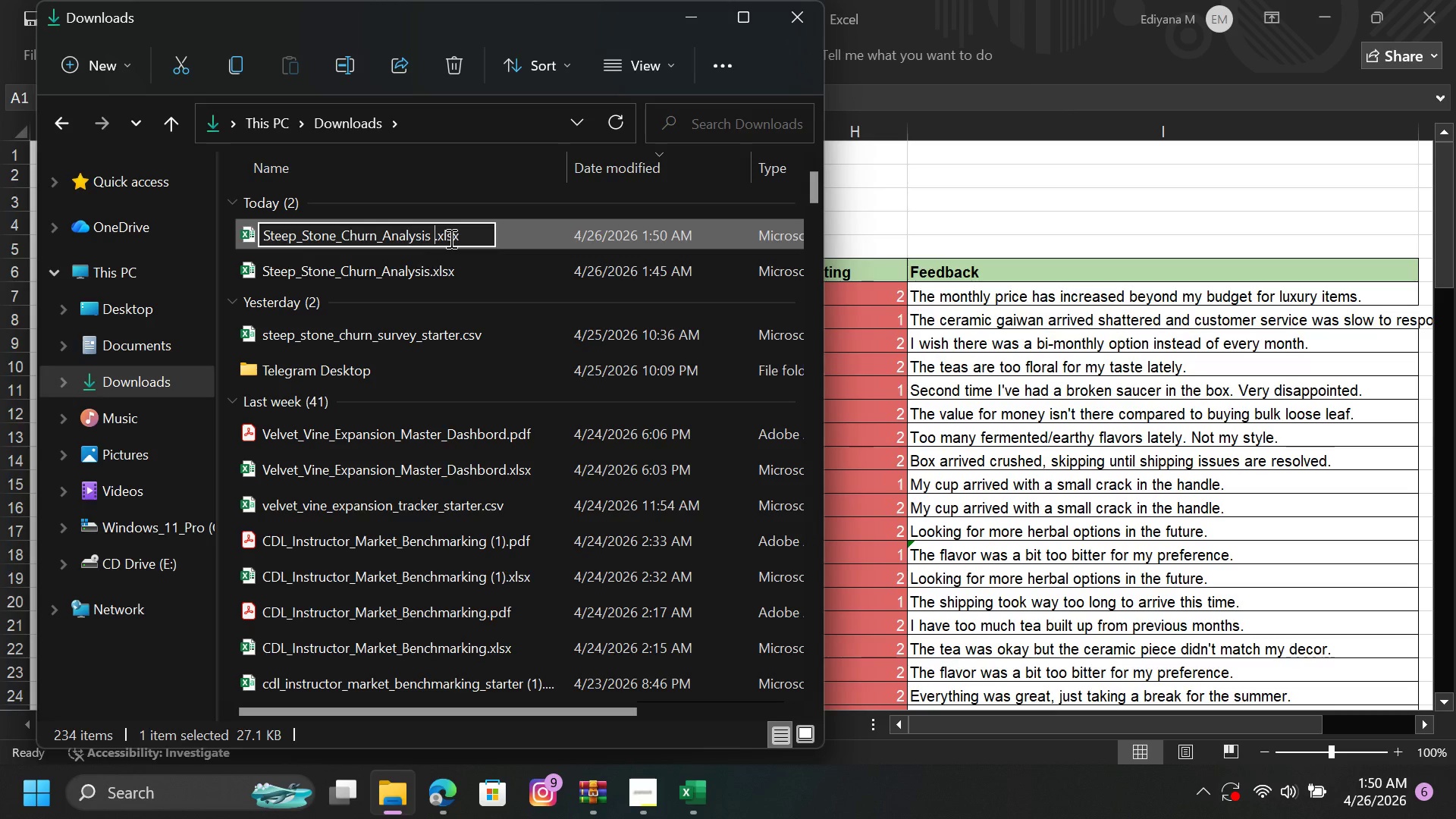 
key(Enter)
 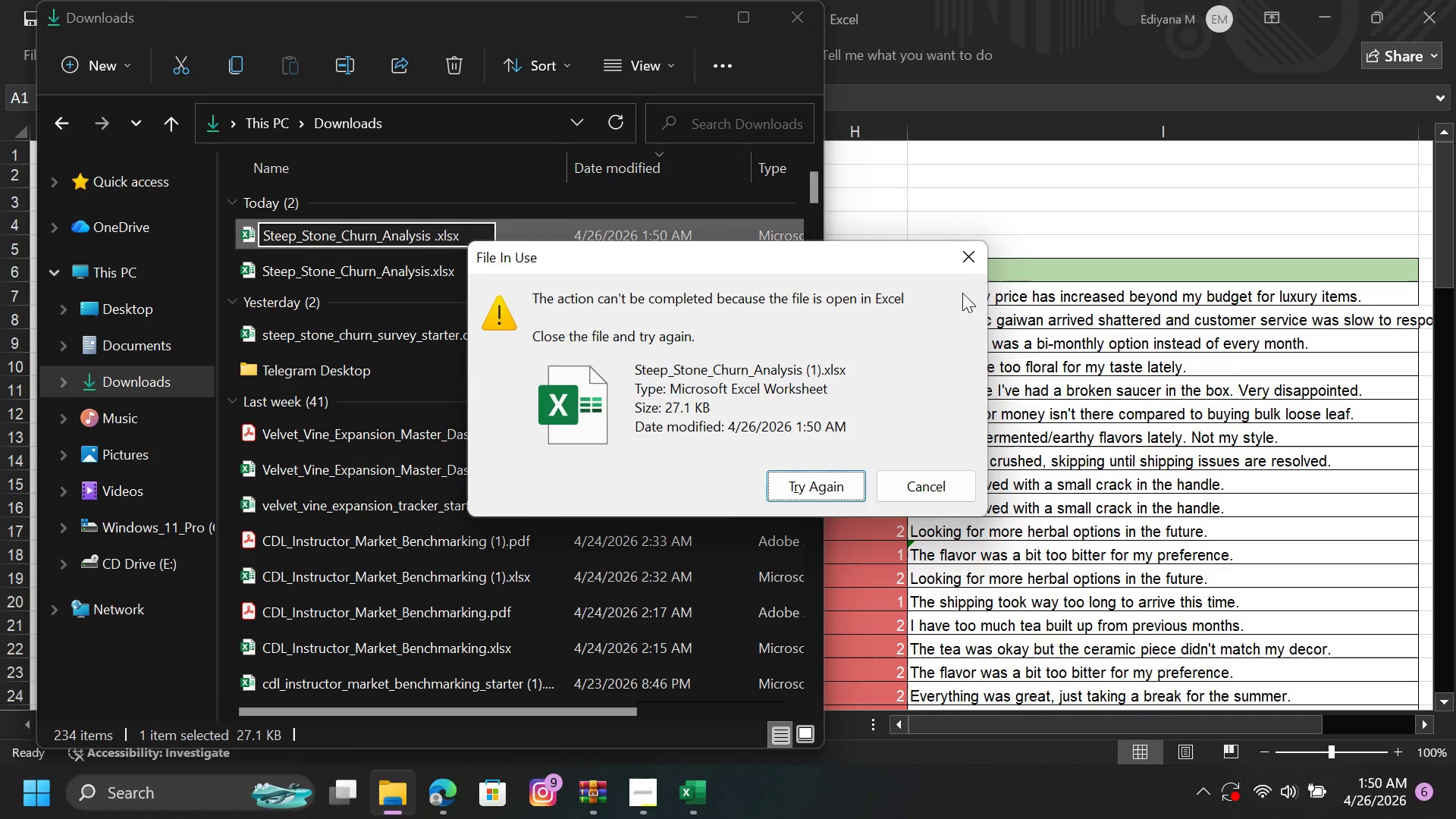 
left_click([967, 261])
 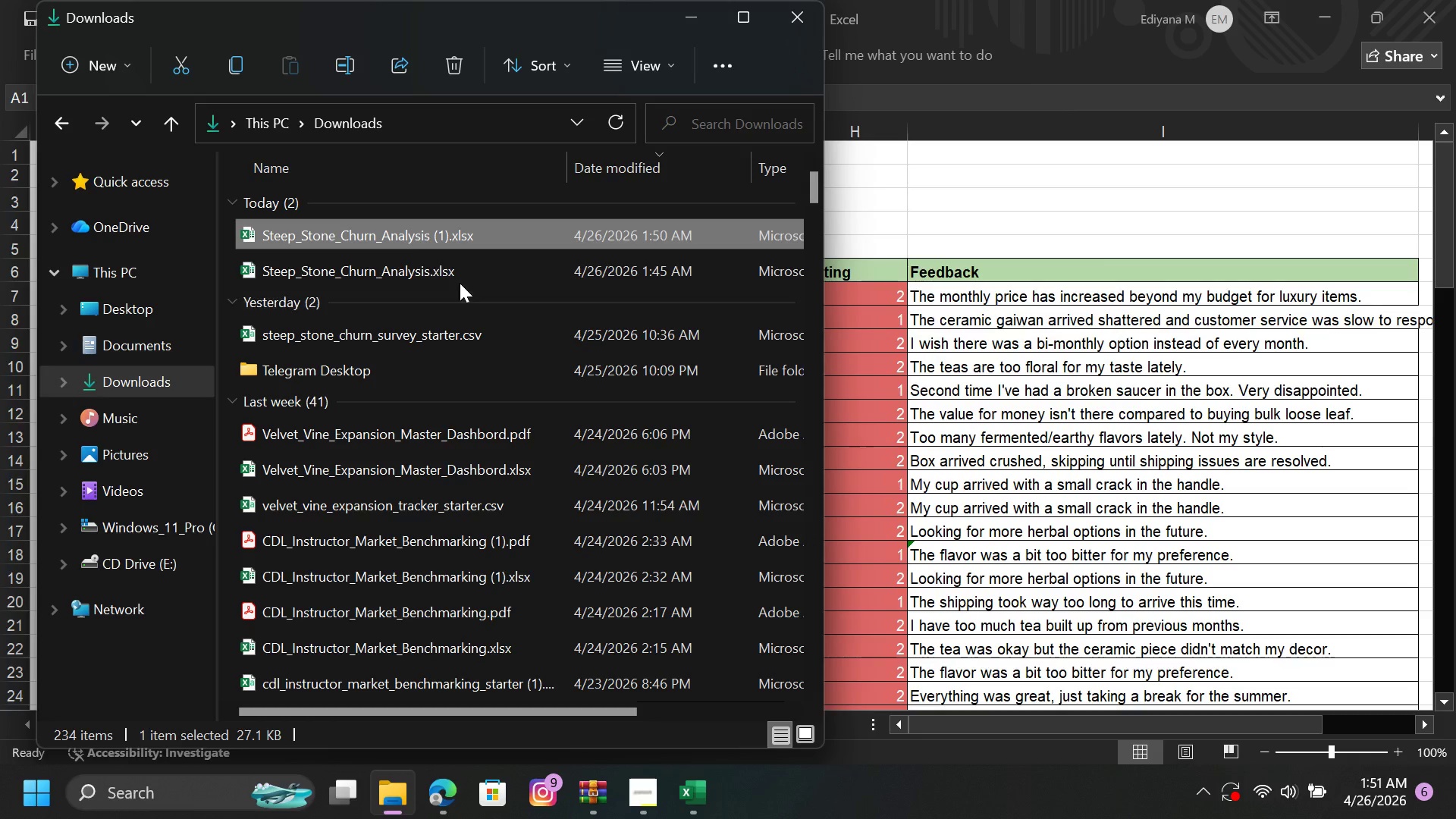 
left_click([461, 271])
 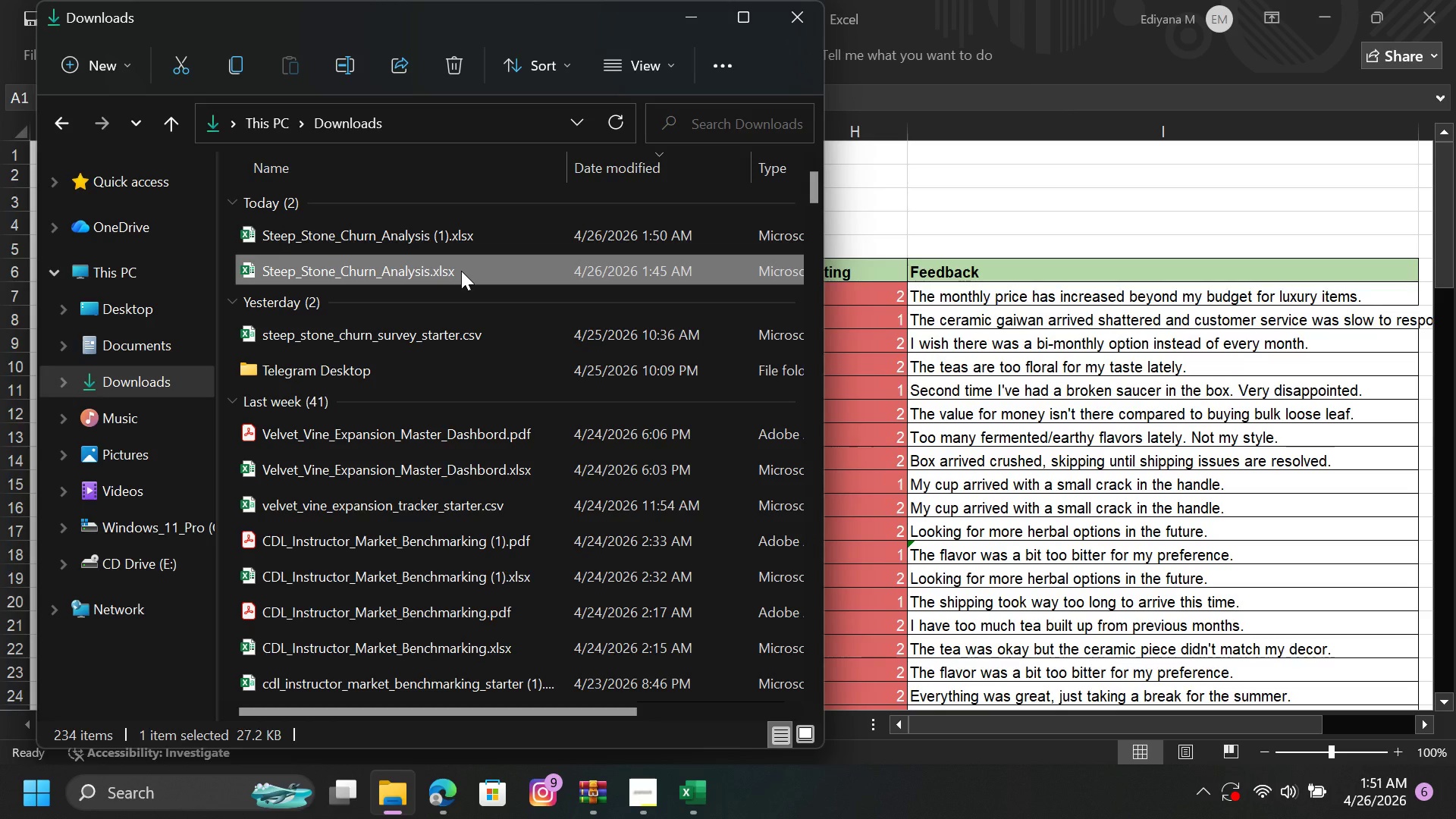 
key(Delete)
 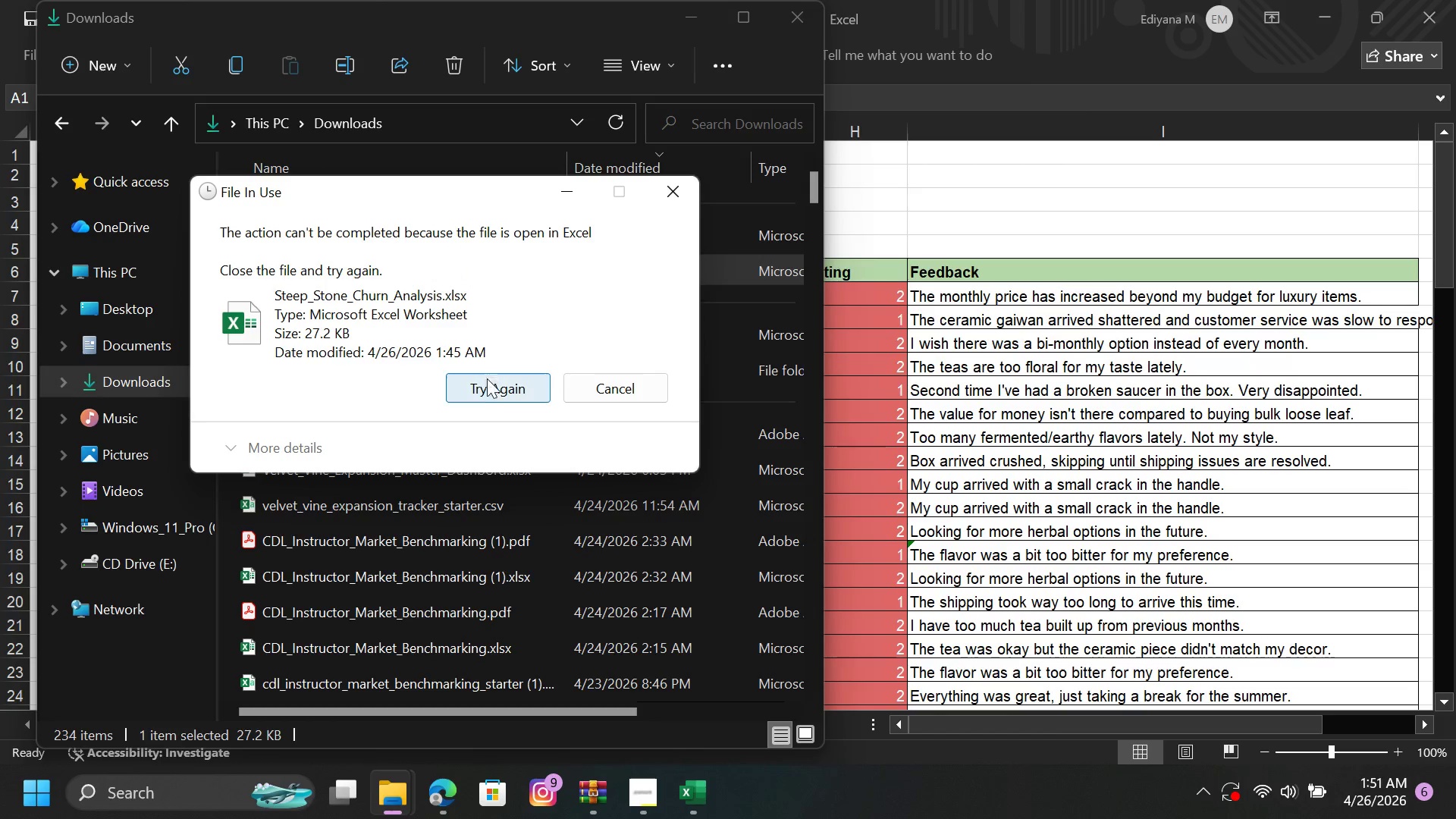 
left_click([488, 389])
 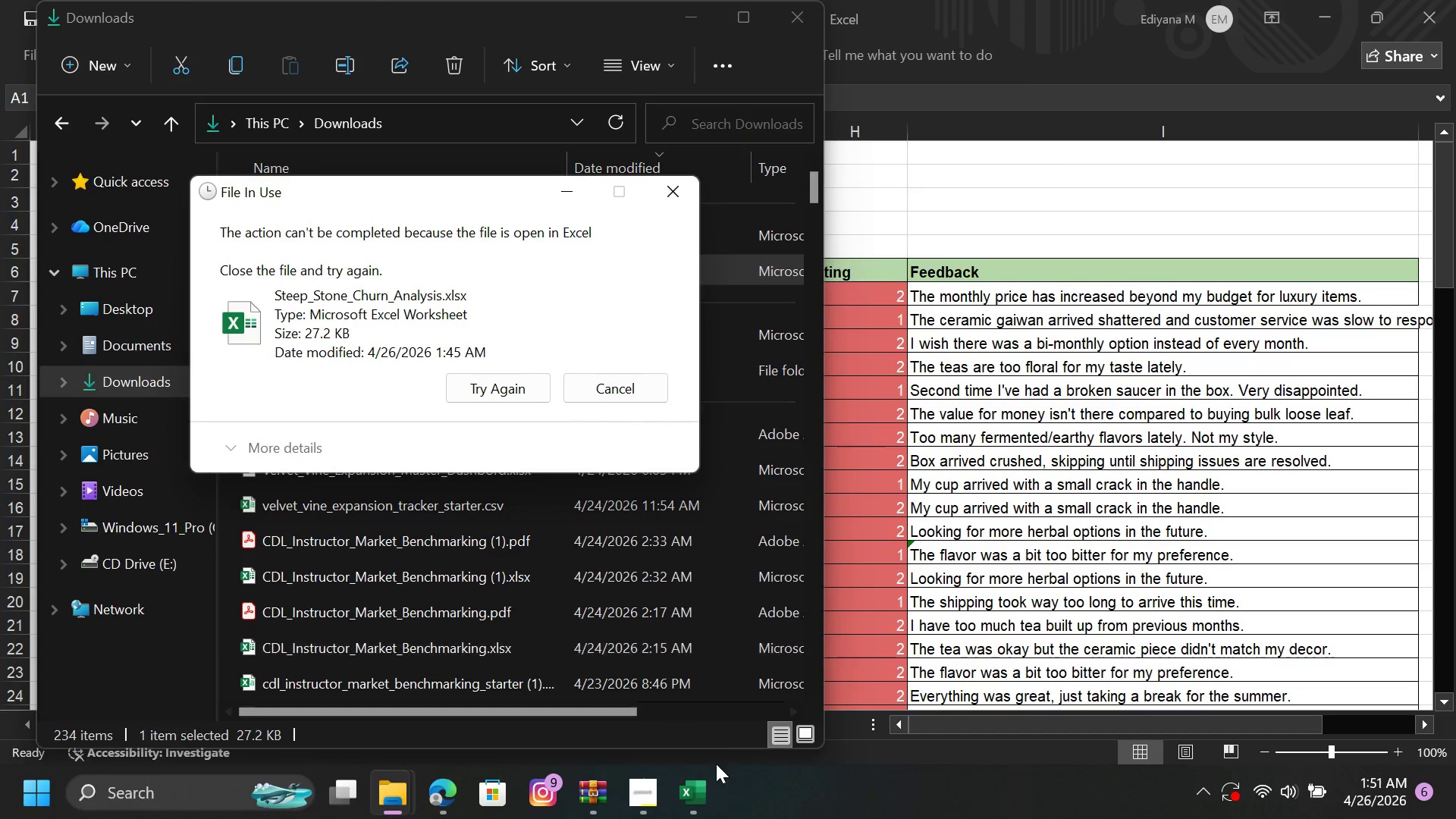 
left_click([693, 777])
 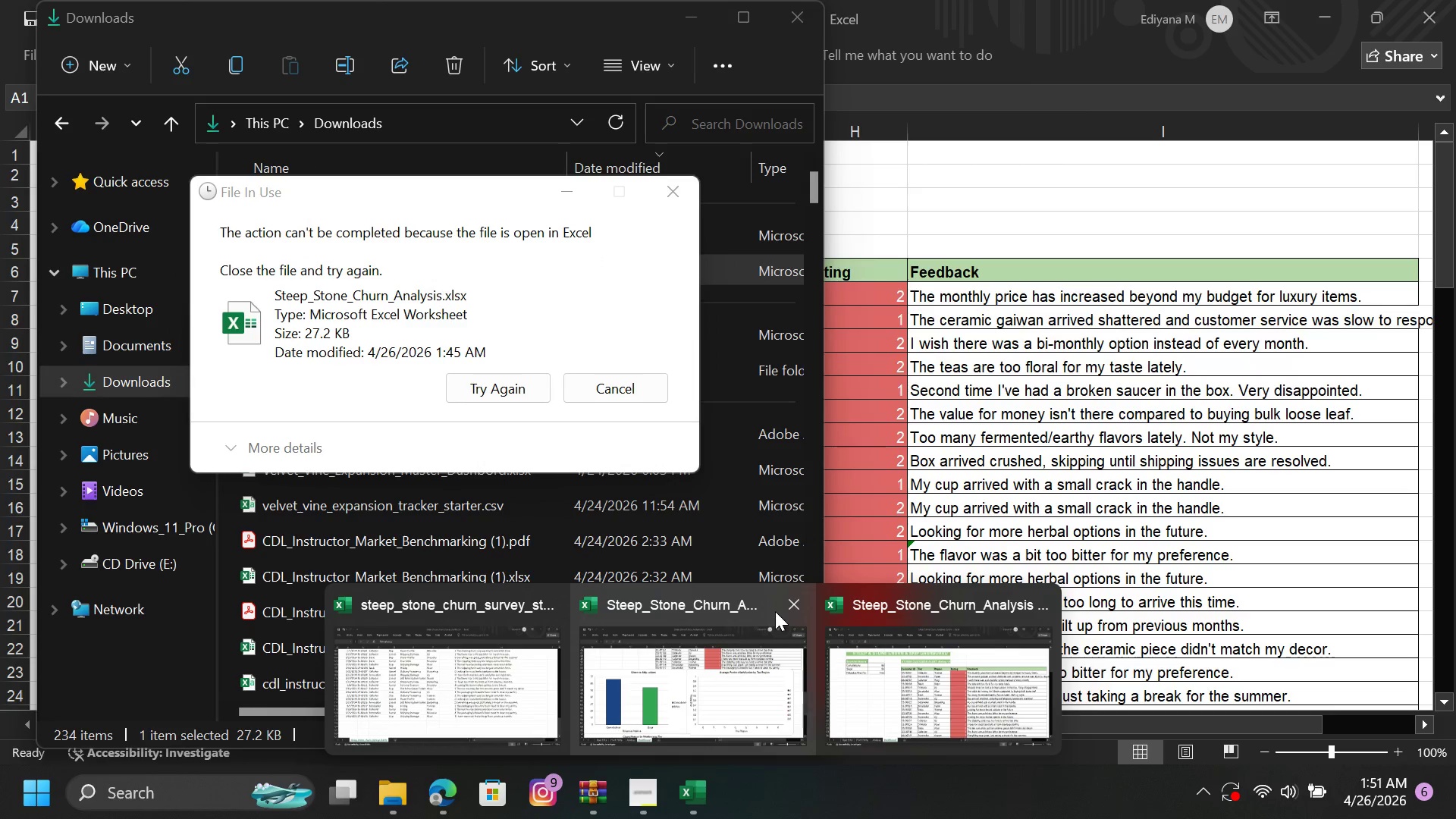 
left_click([781, 607])
 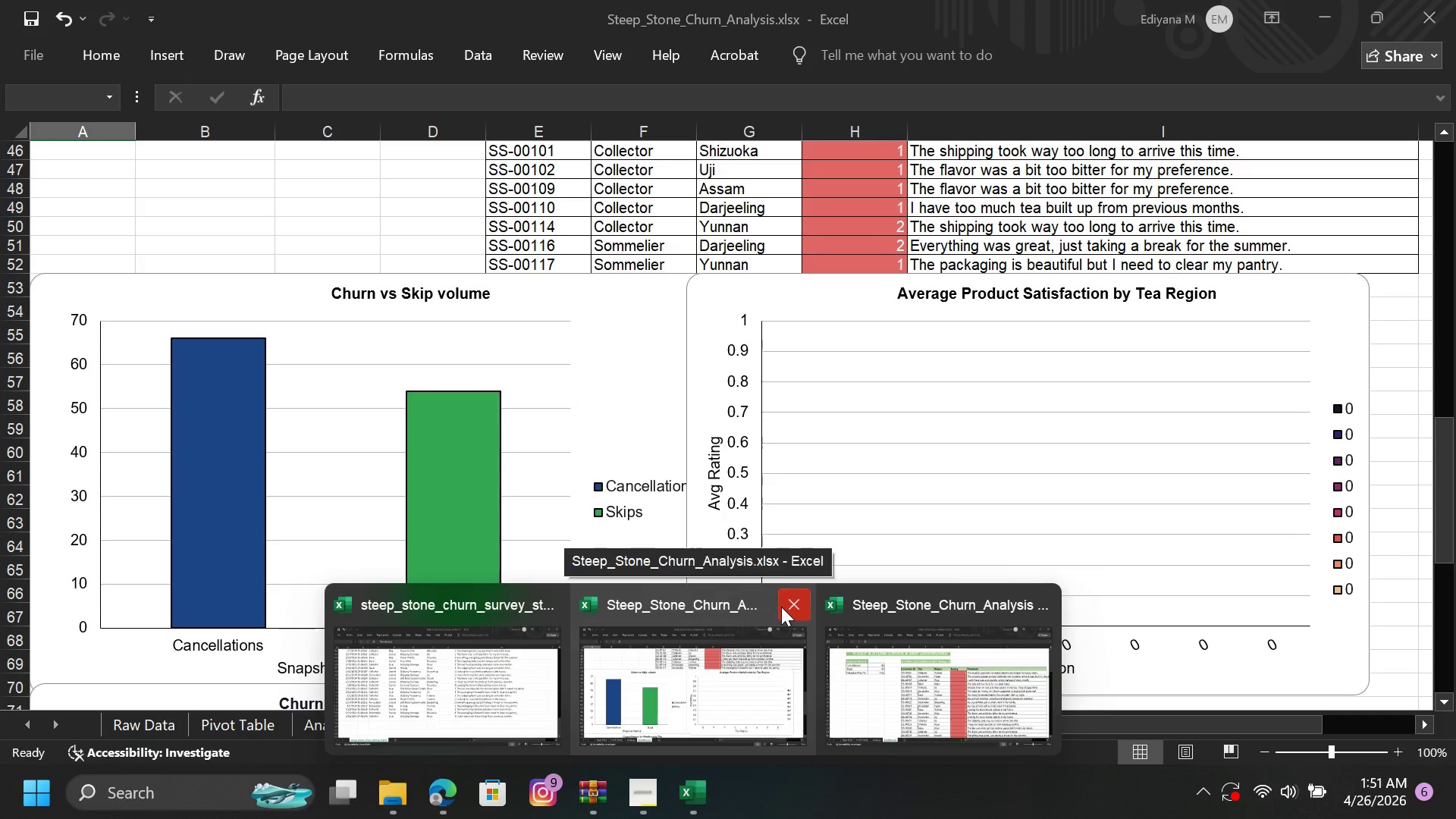 
left_click([781, 607])
 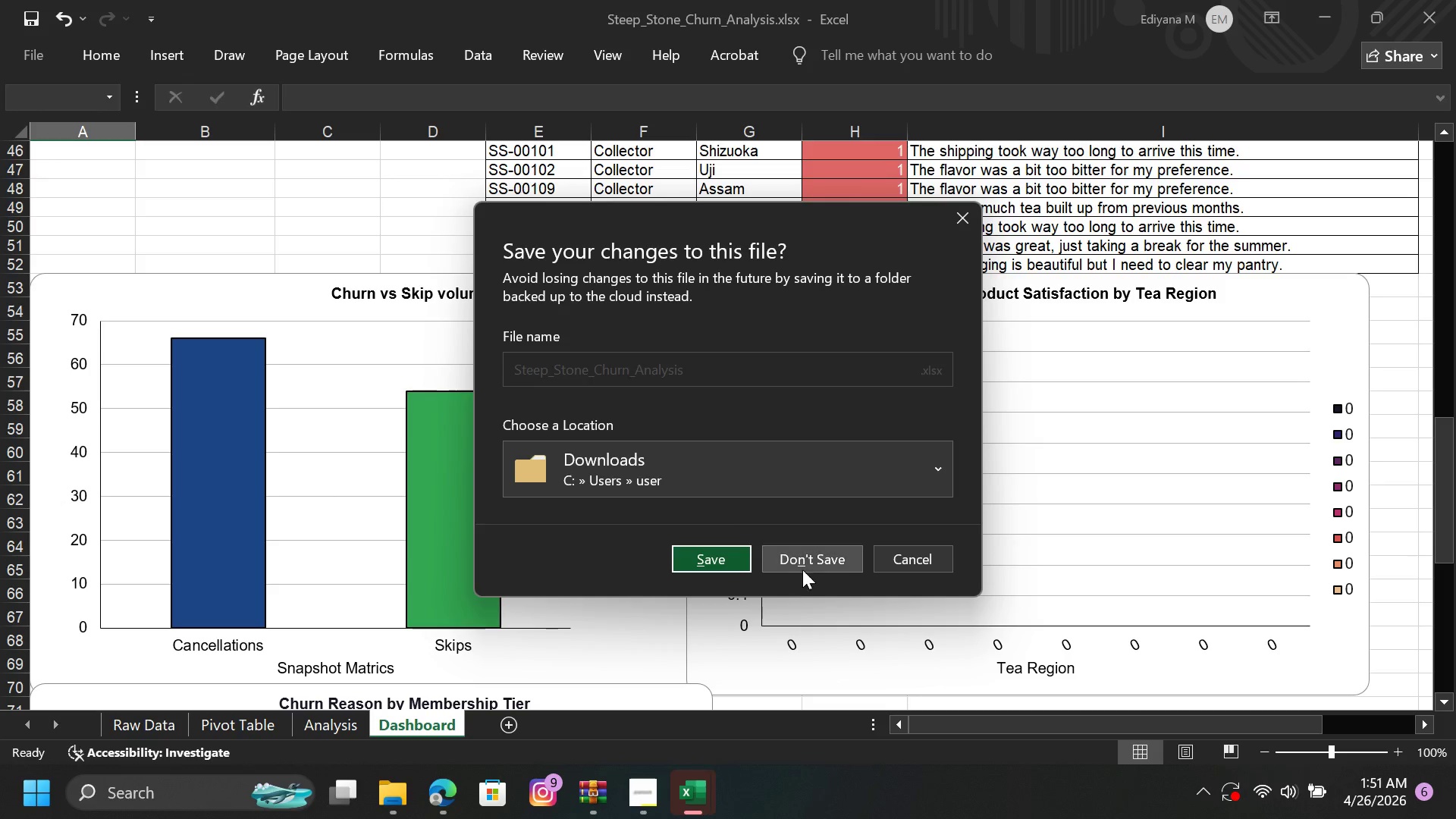 
left_click([811, 559])
 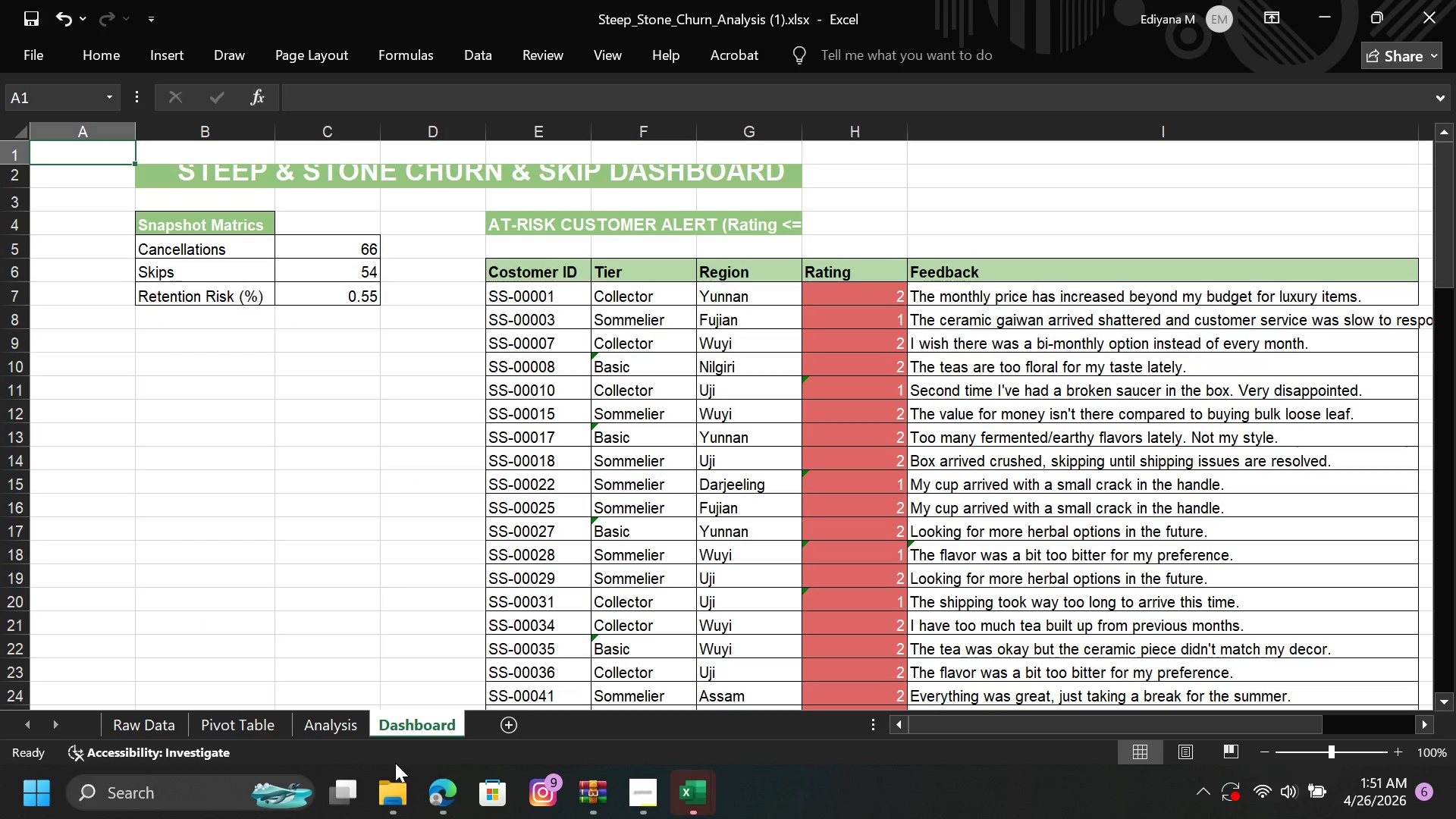 
left_click([381, 789])
 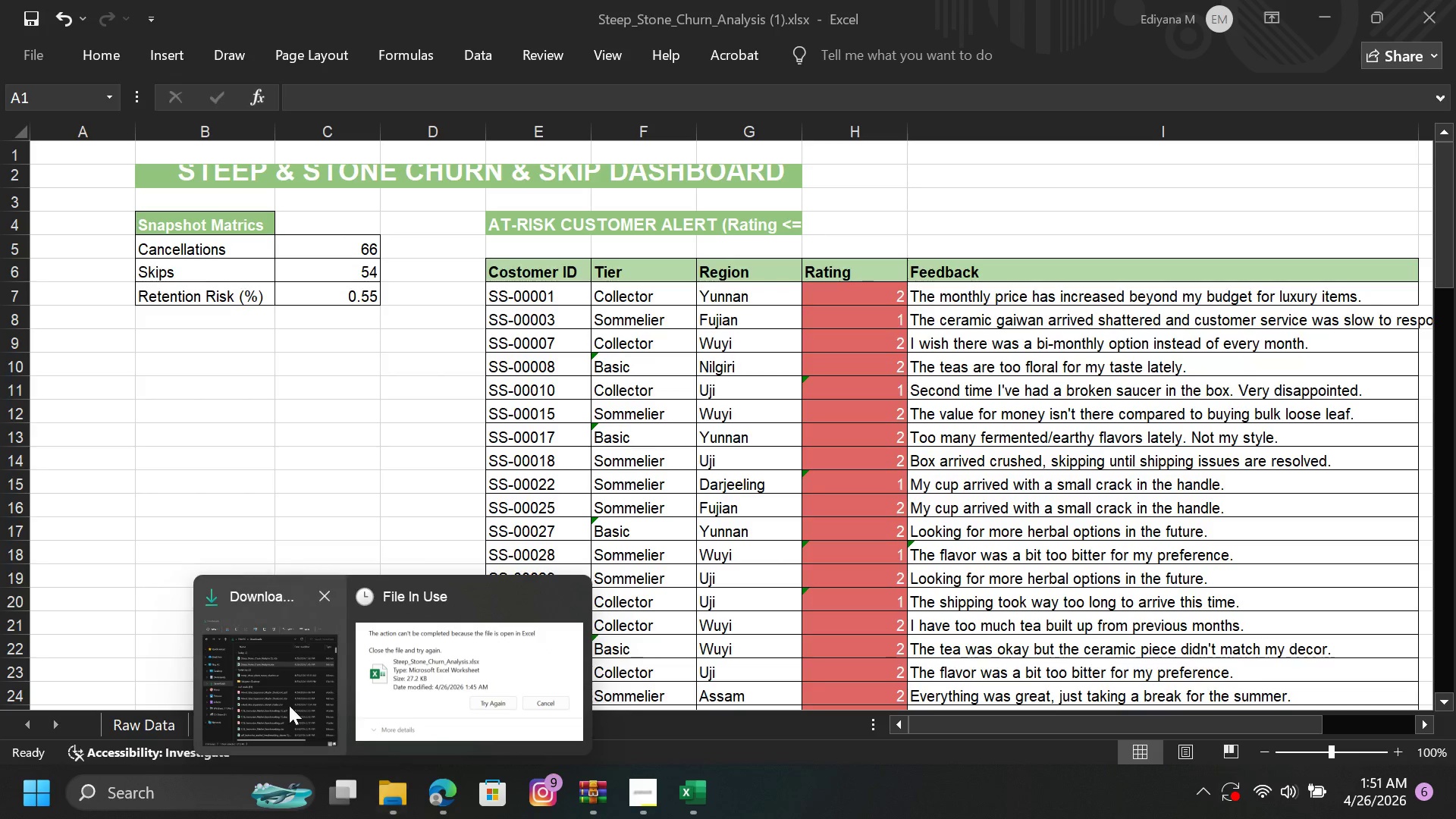 
left_click([287, 696])
 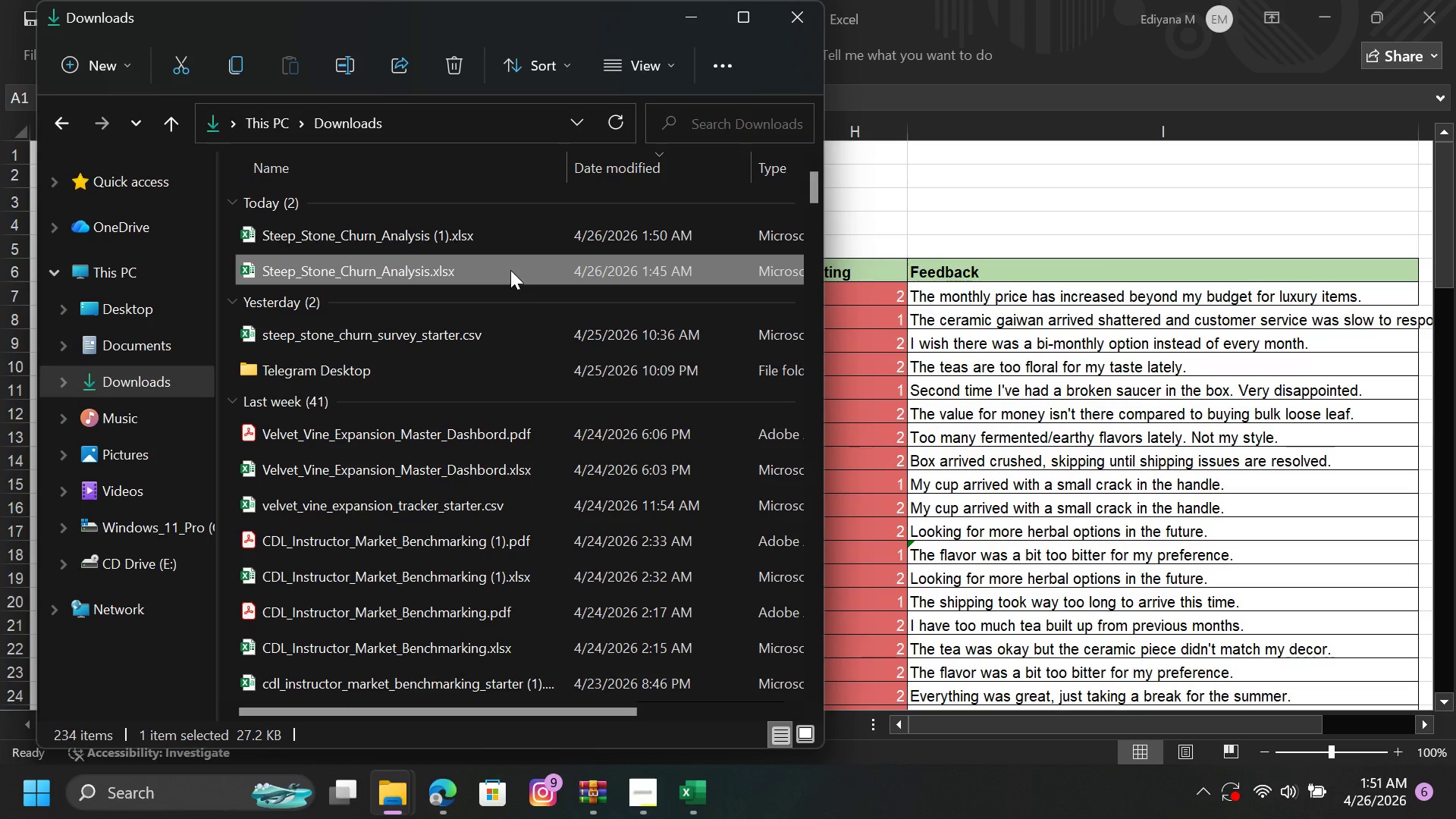 
left_click([510, 272])
 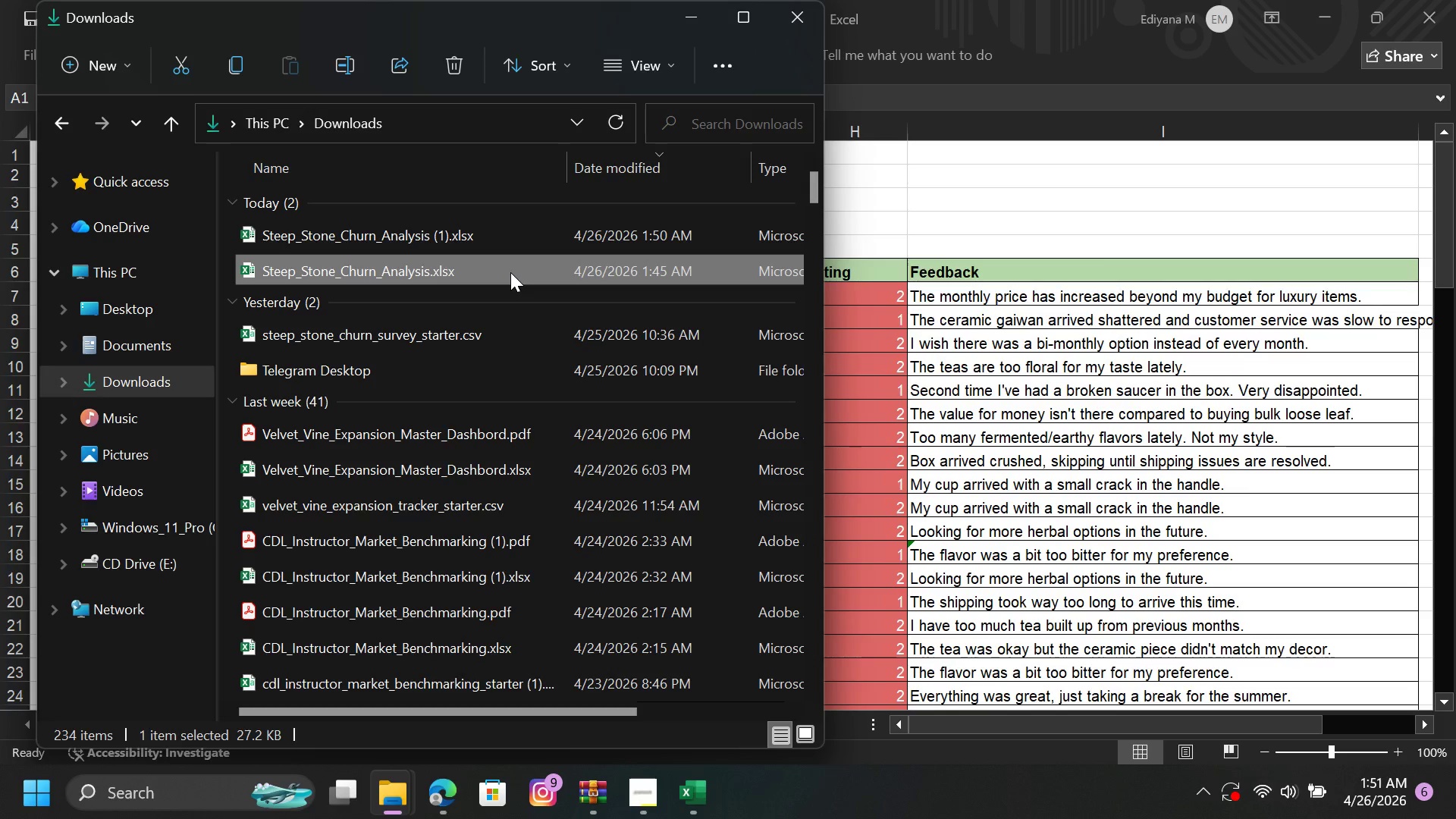 
key(Home)
 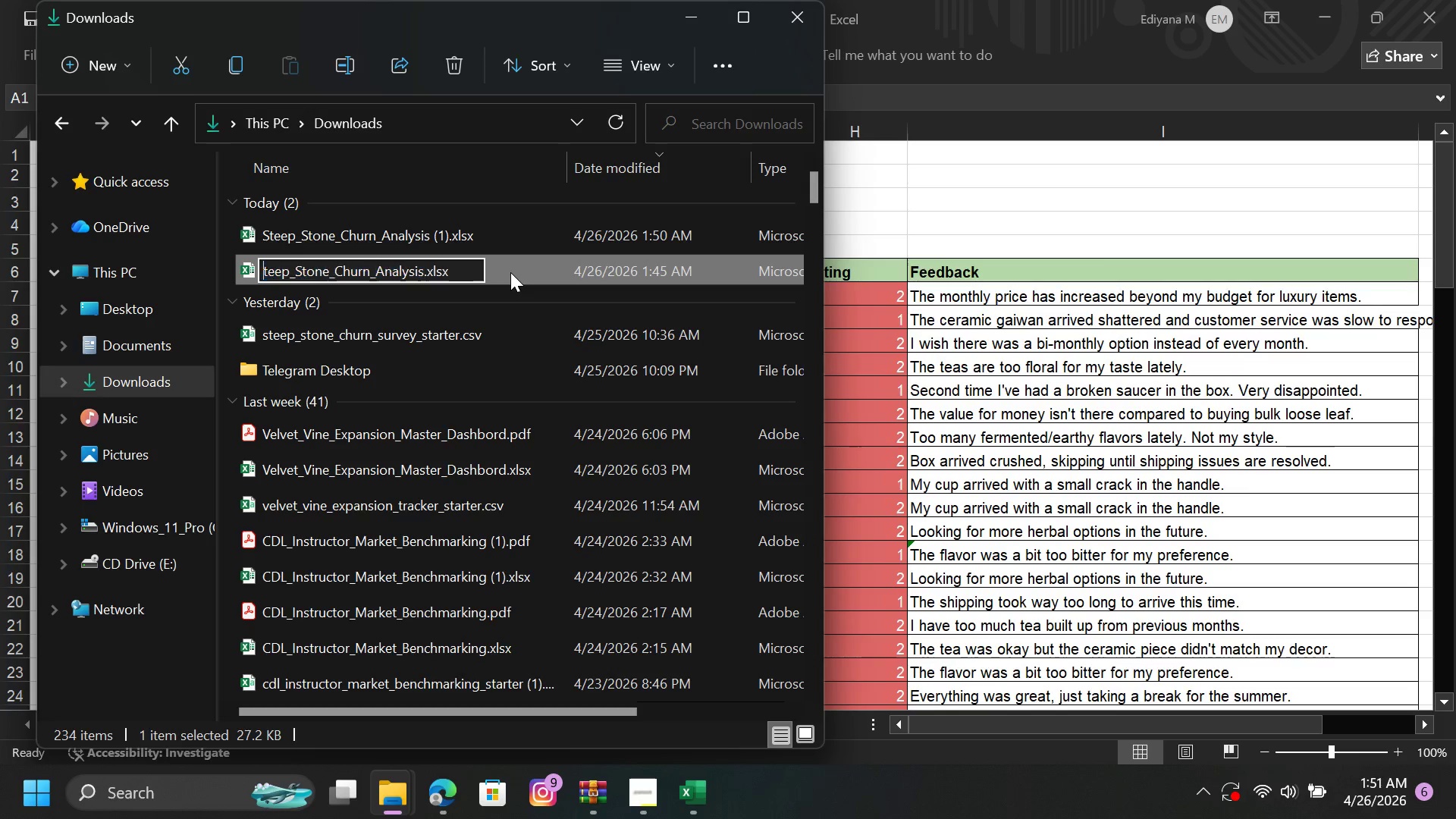 
key(Delete)
 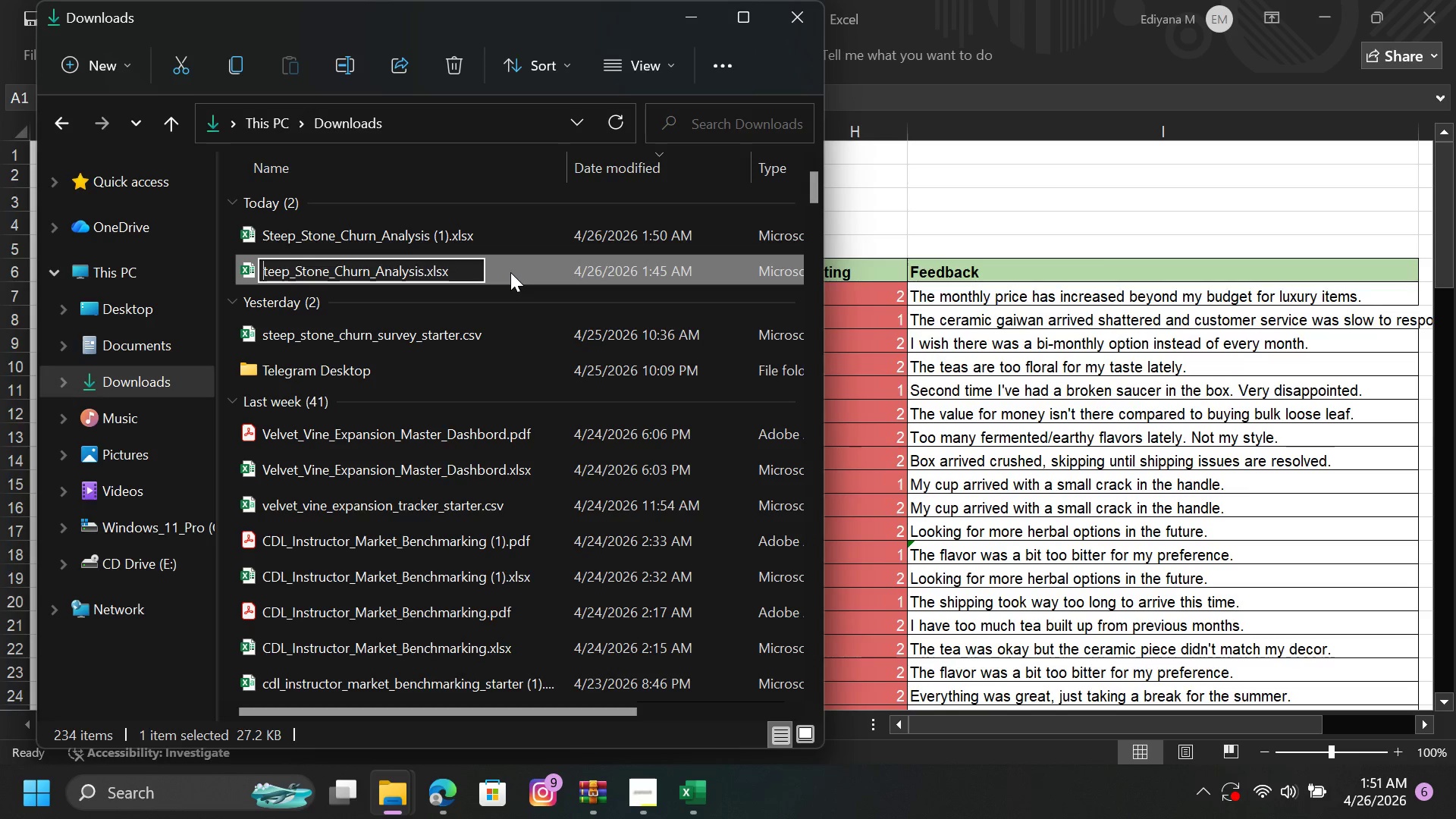 
key(Delete)
 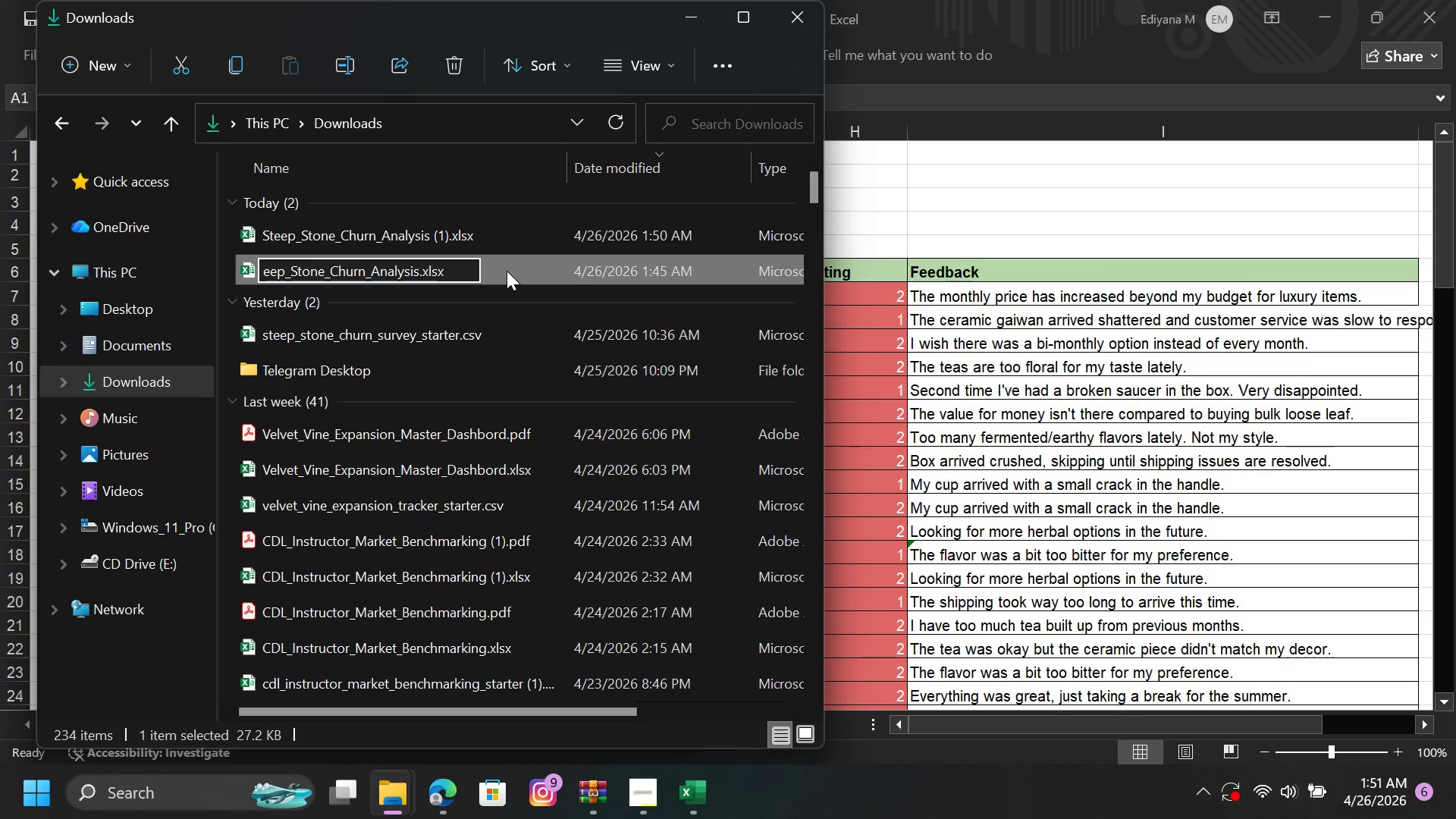 
left_click([507, 271])
 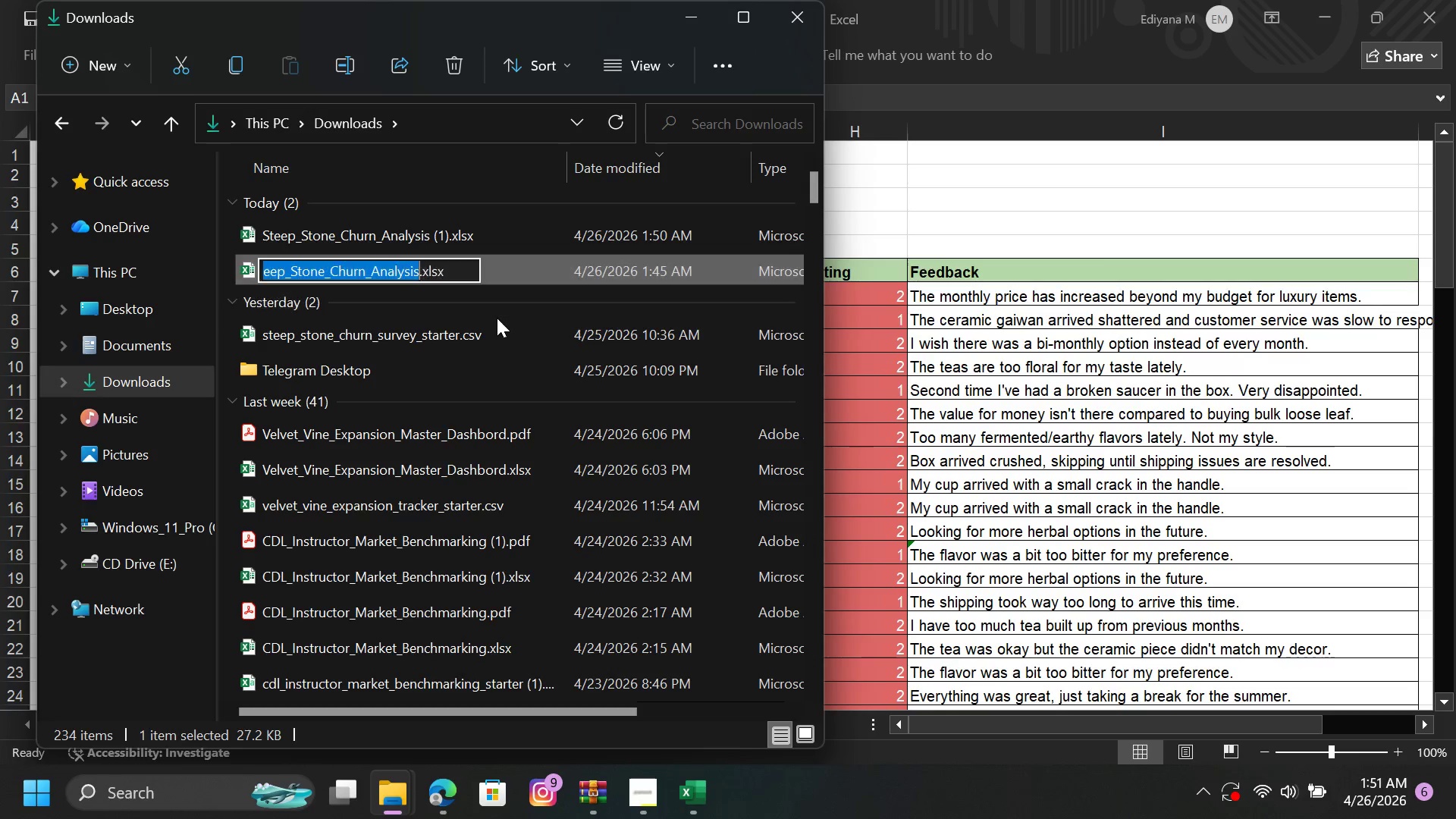 
left_click([497, 320])
 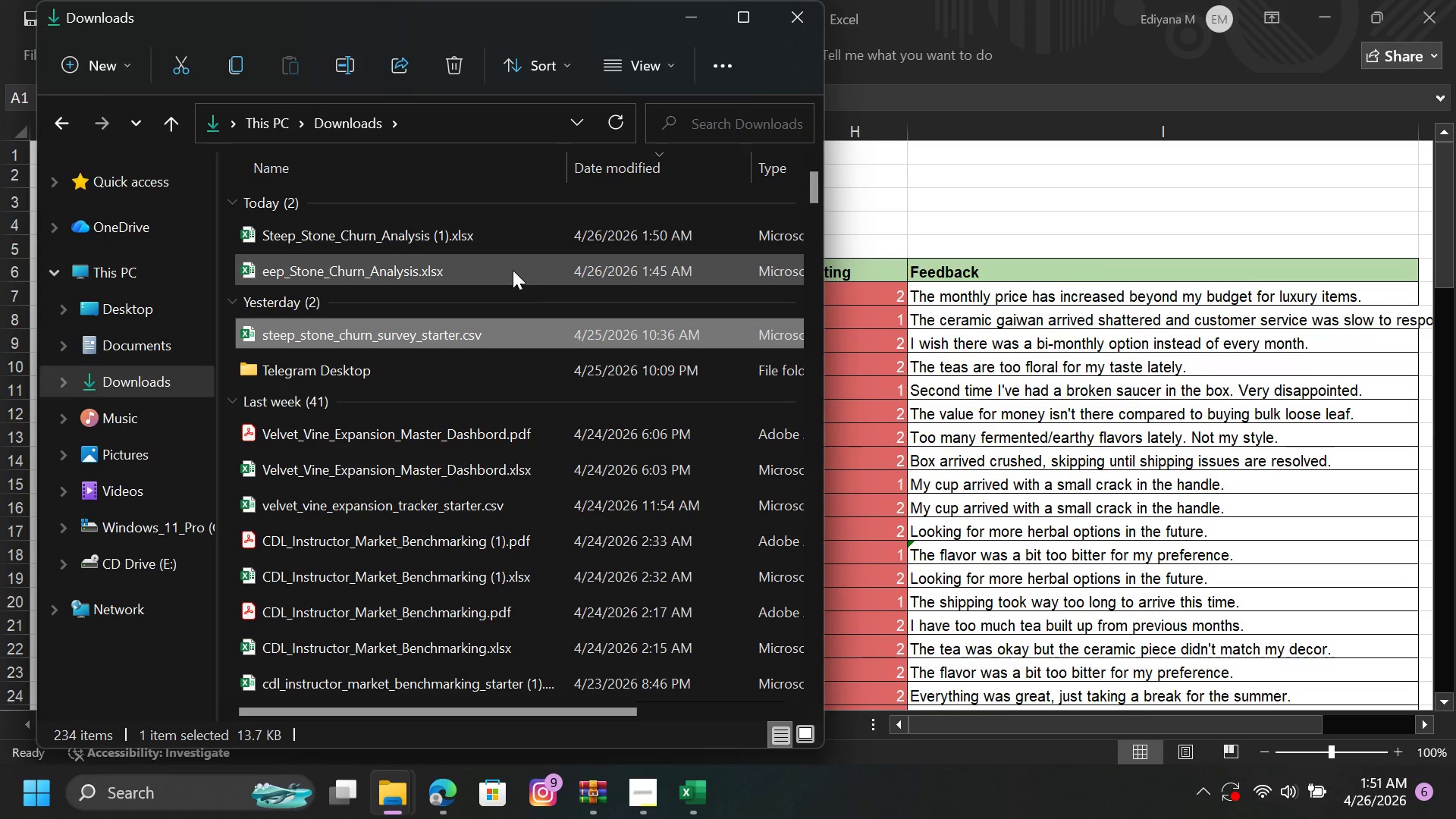 
left_click([513, 269])
 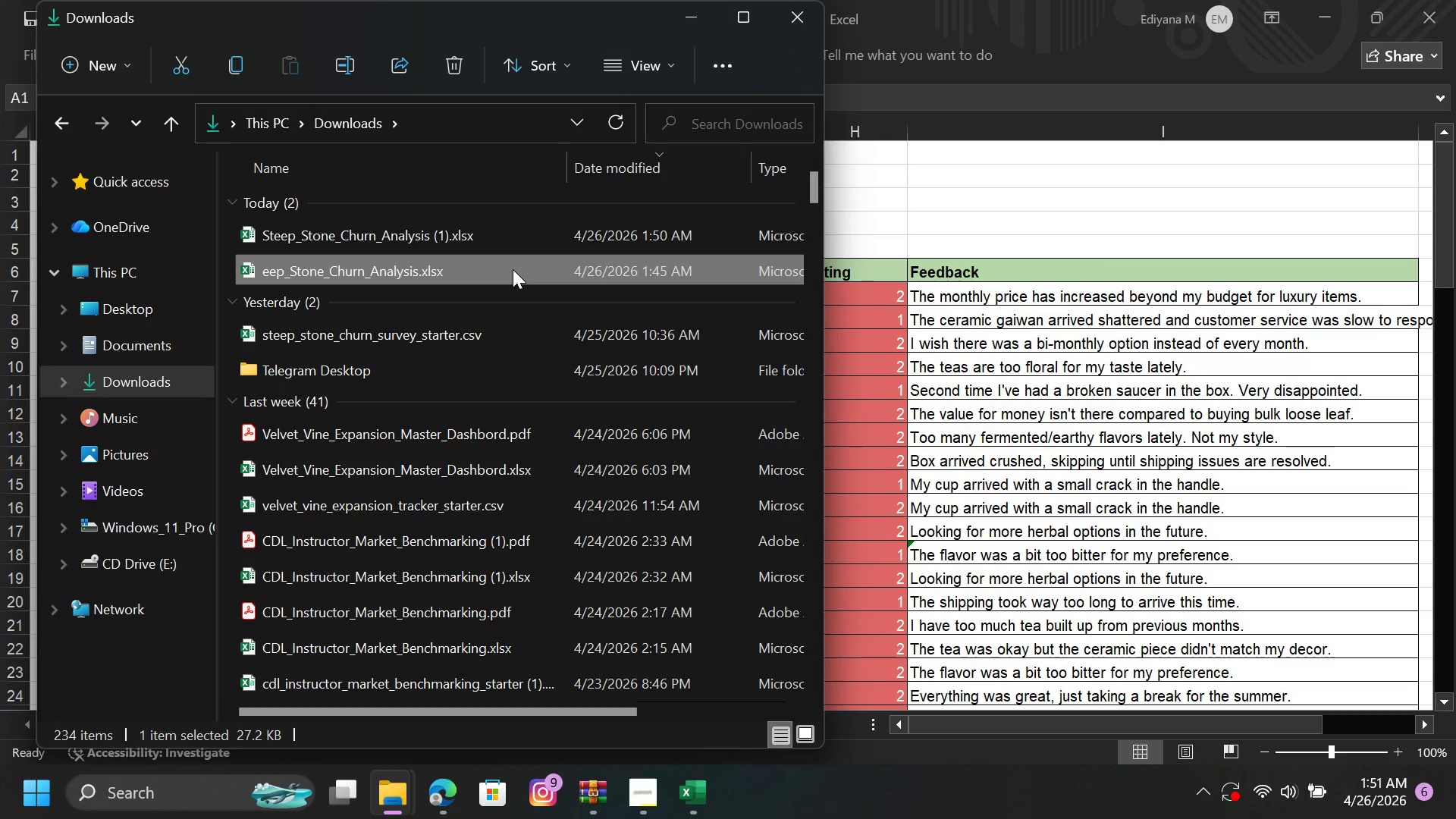 
key(Delete)
 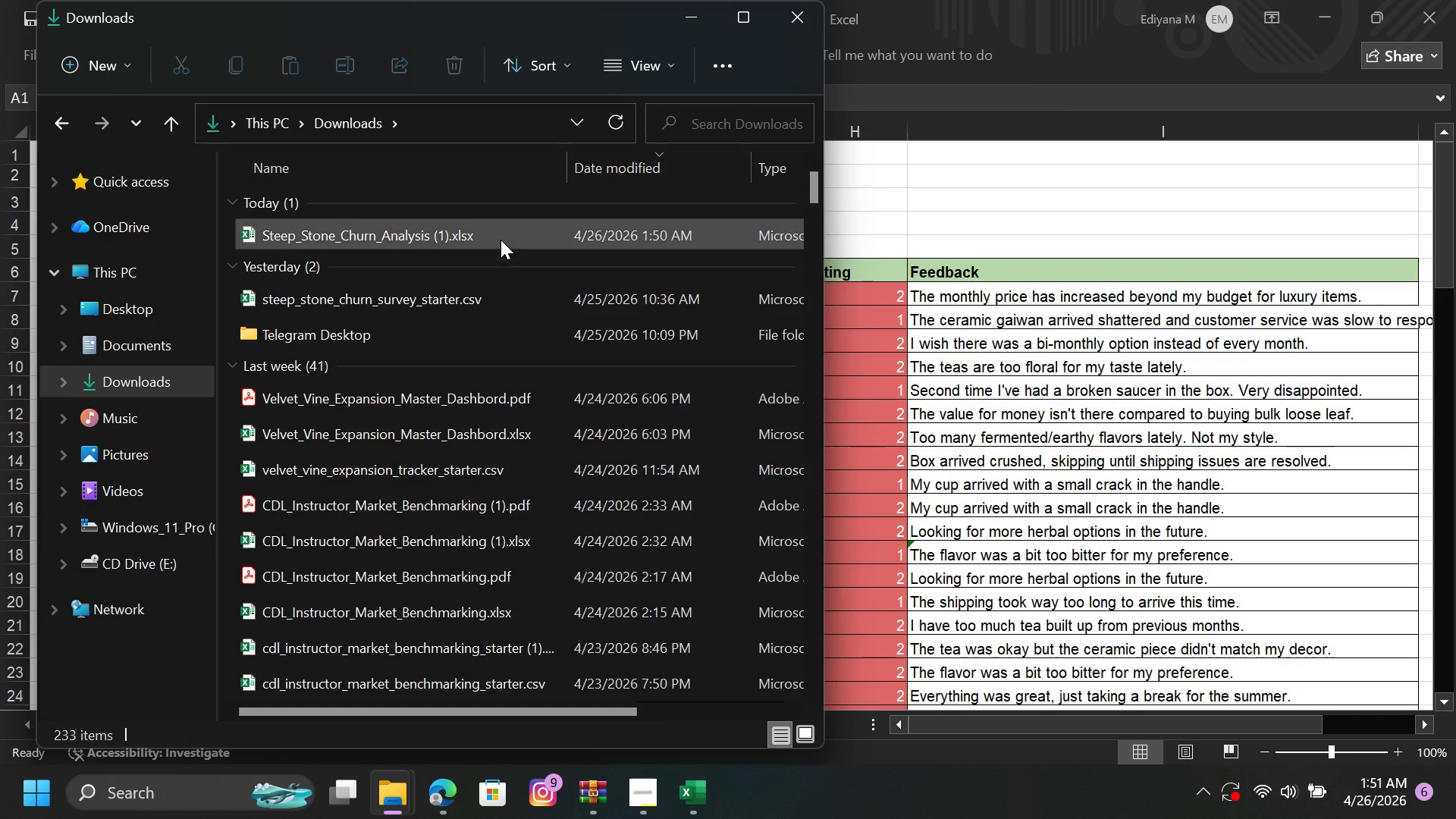 
left_click([496, 234])
 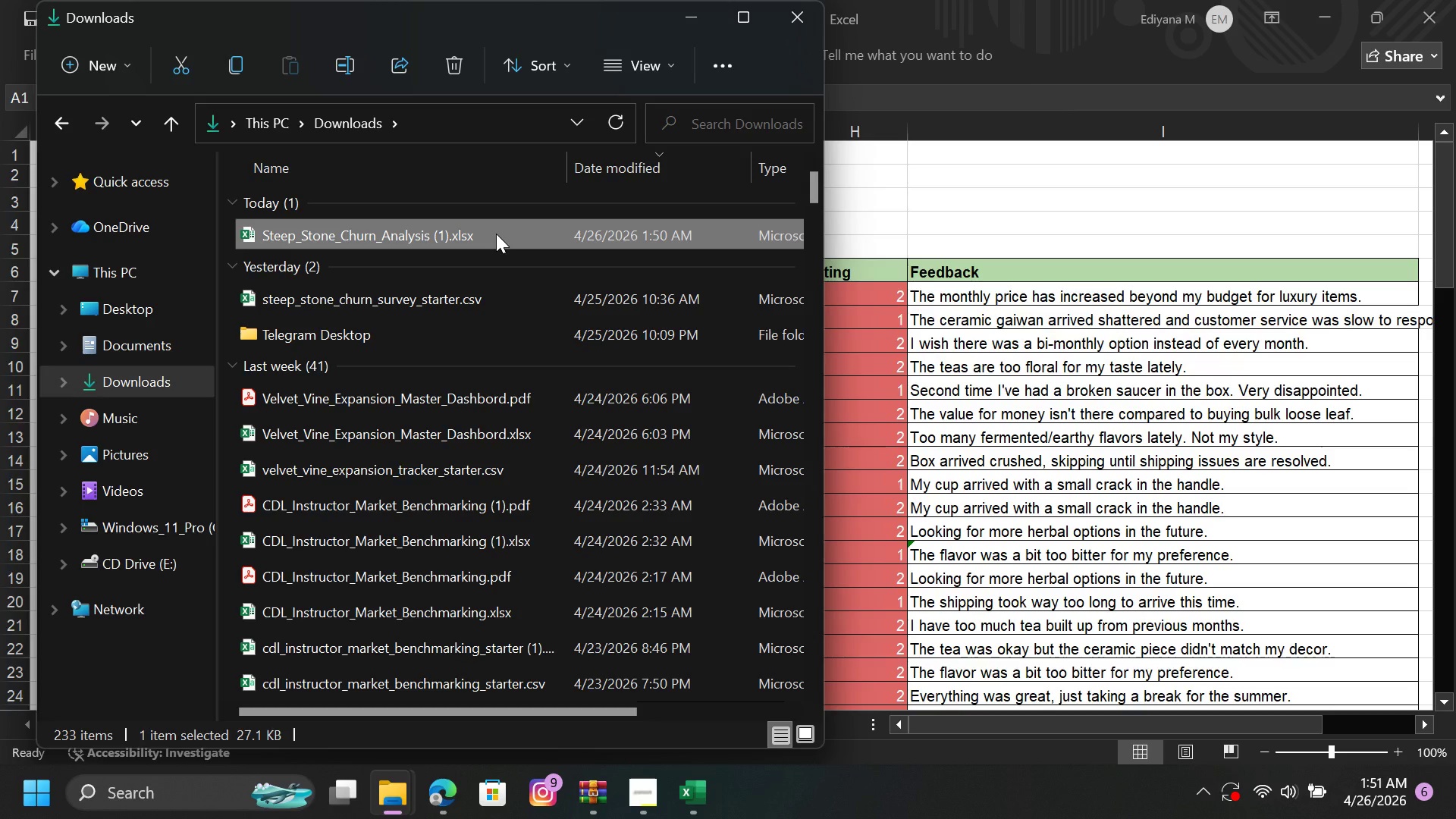 
right_click([496, 234])
 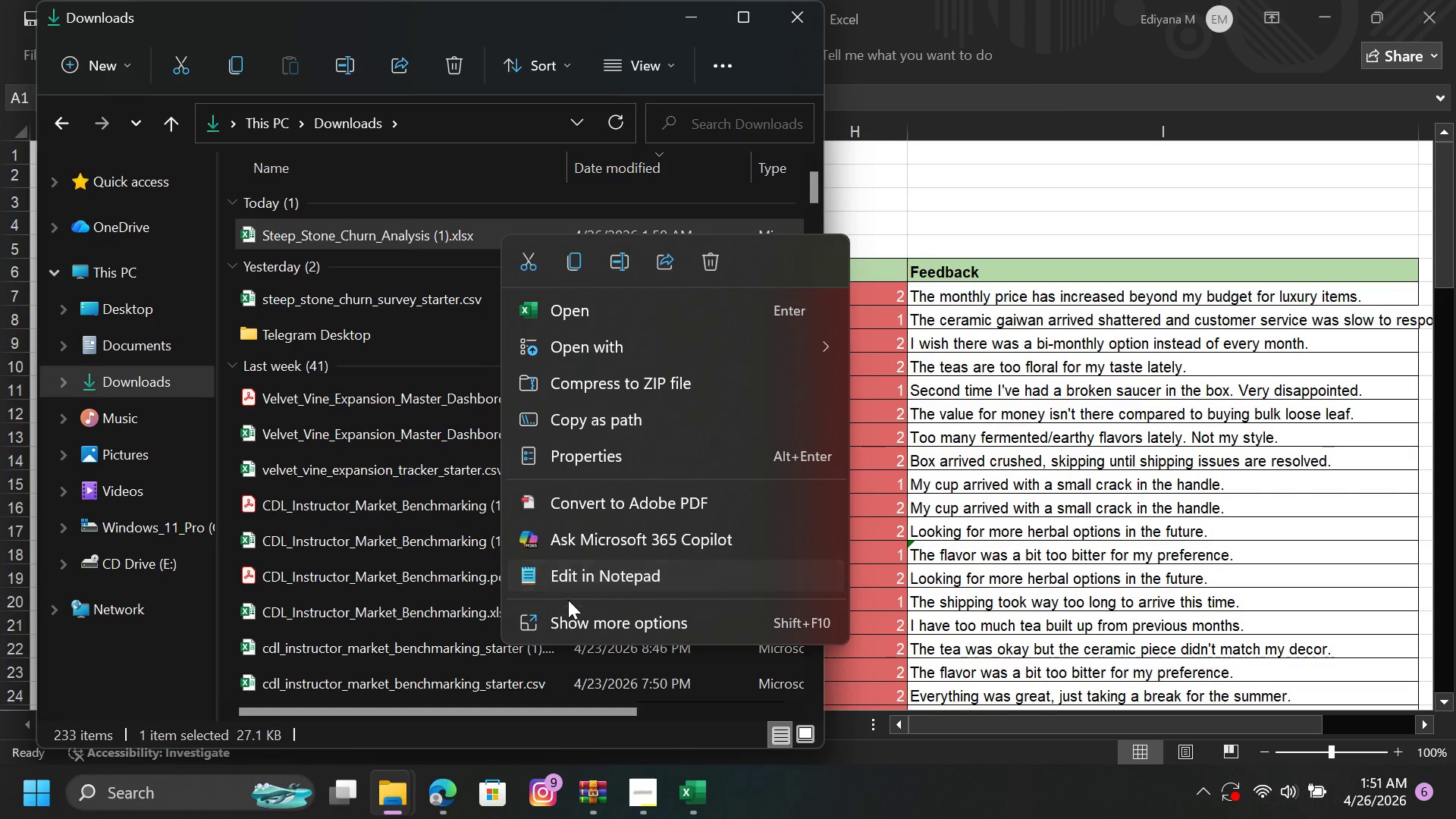 
left_click([569, 606])
 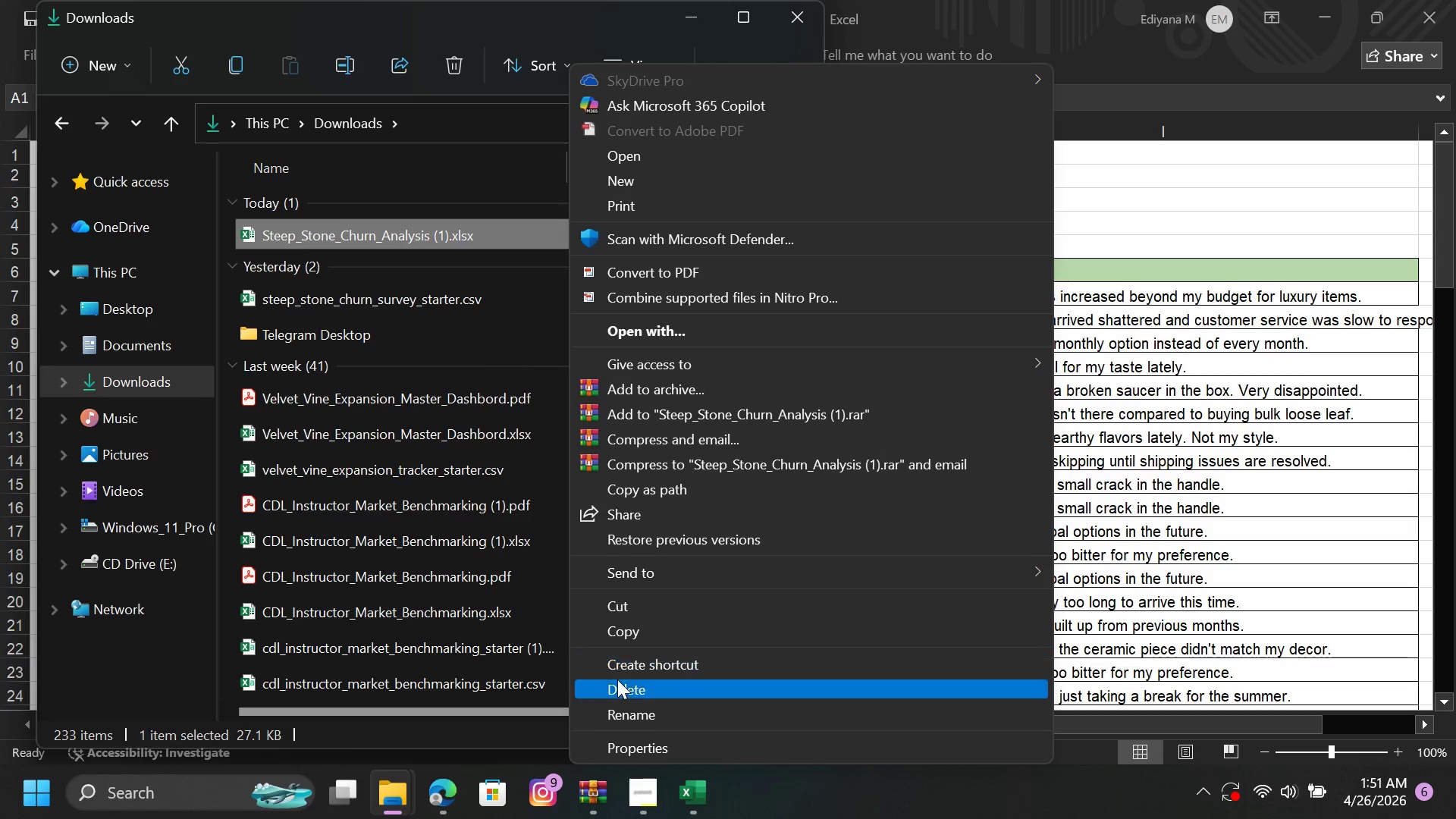 
left_click([617, 690])
 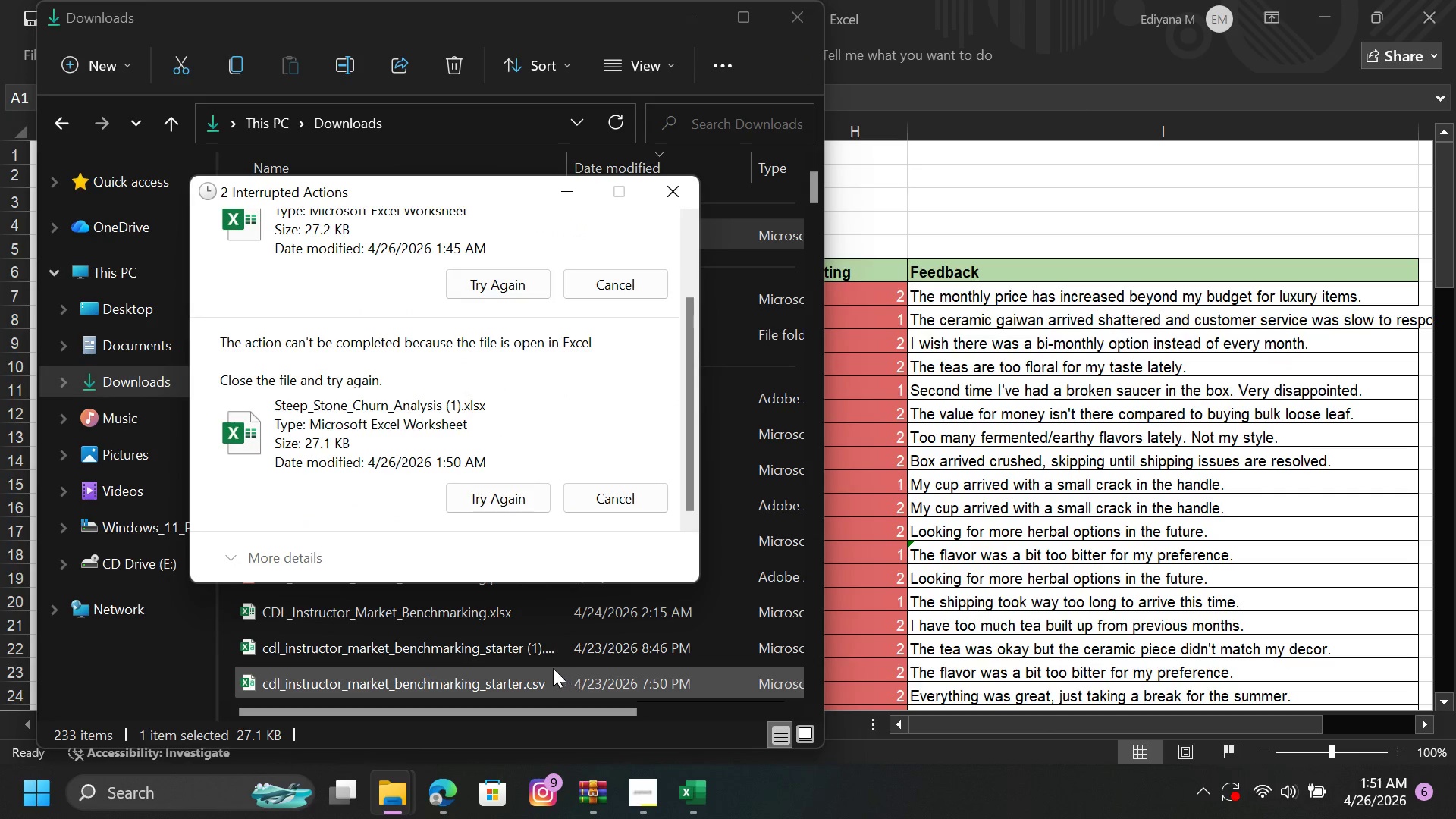 
left_click([541, 654])
 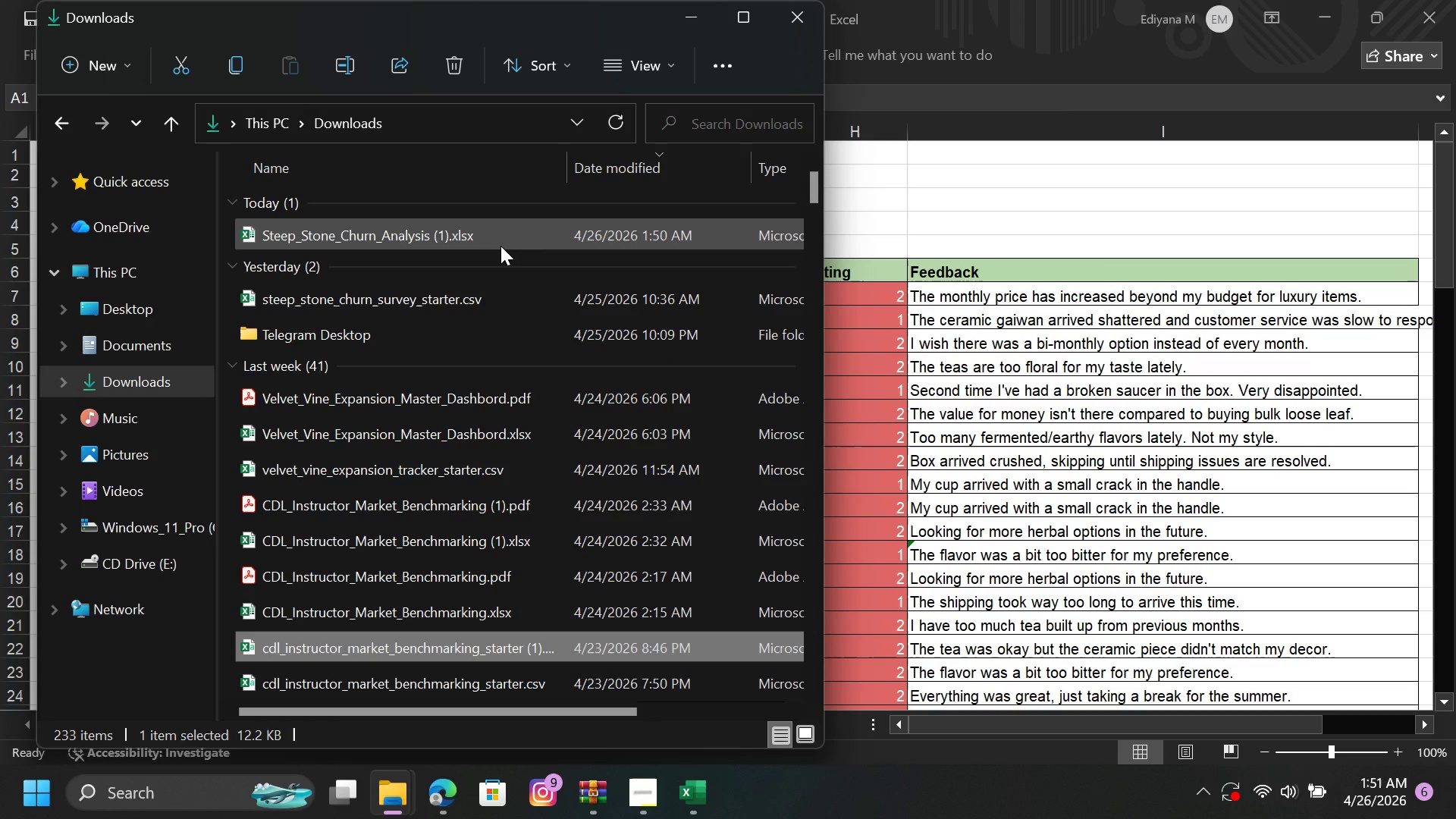 
right_click([500, 246])
 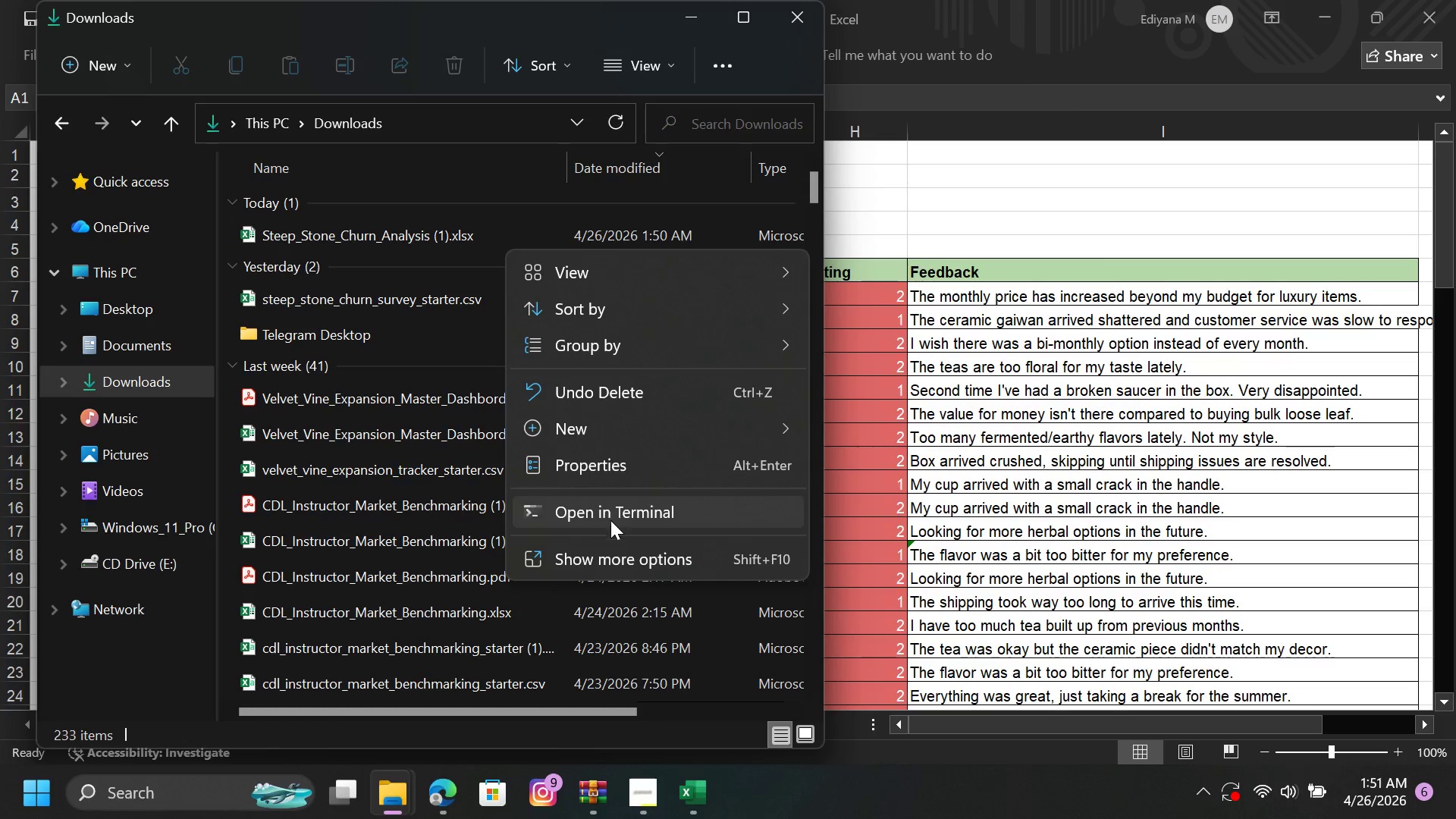 
left_click([610, 567])
 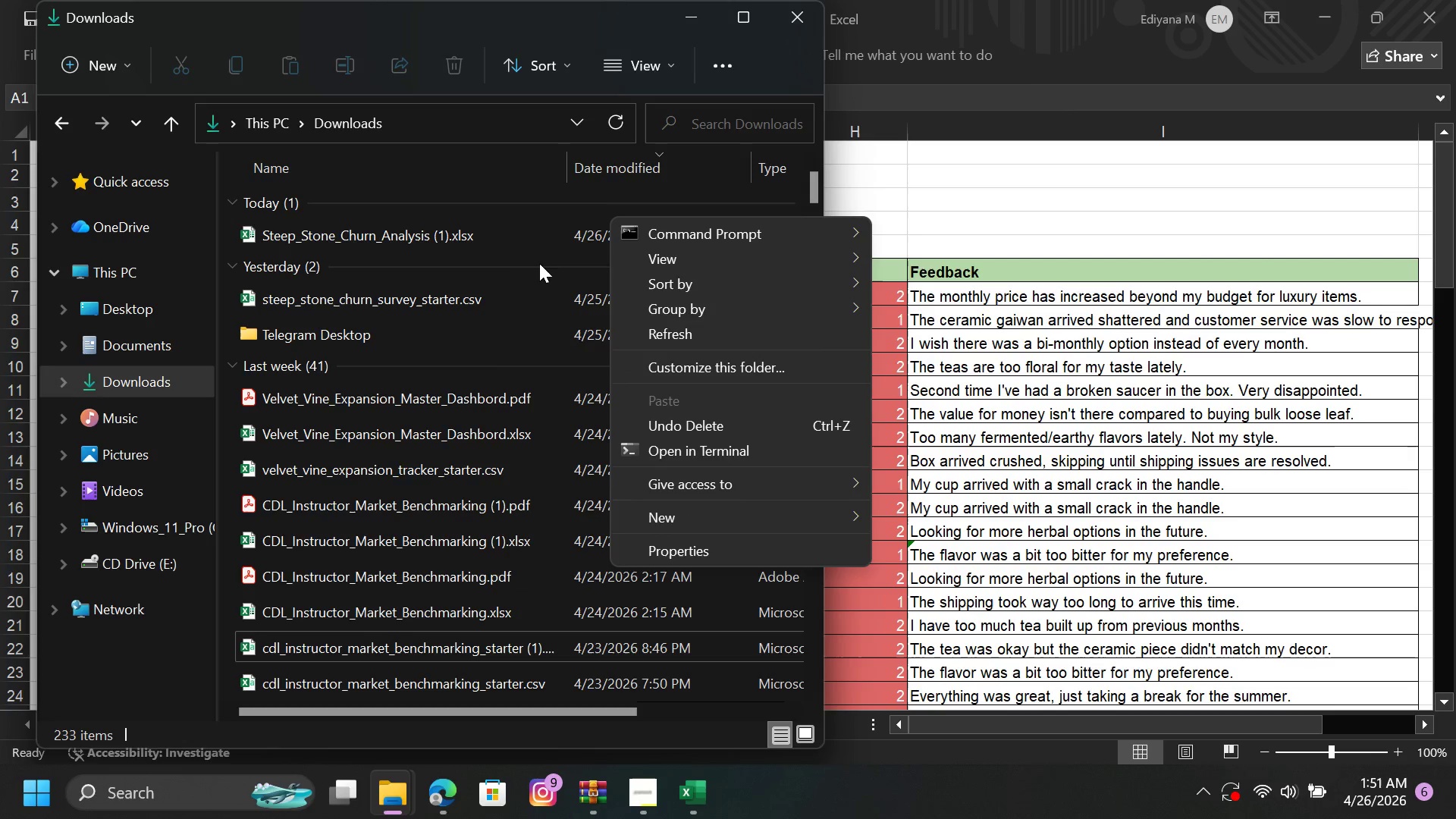 
left_click([503, 238])
 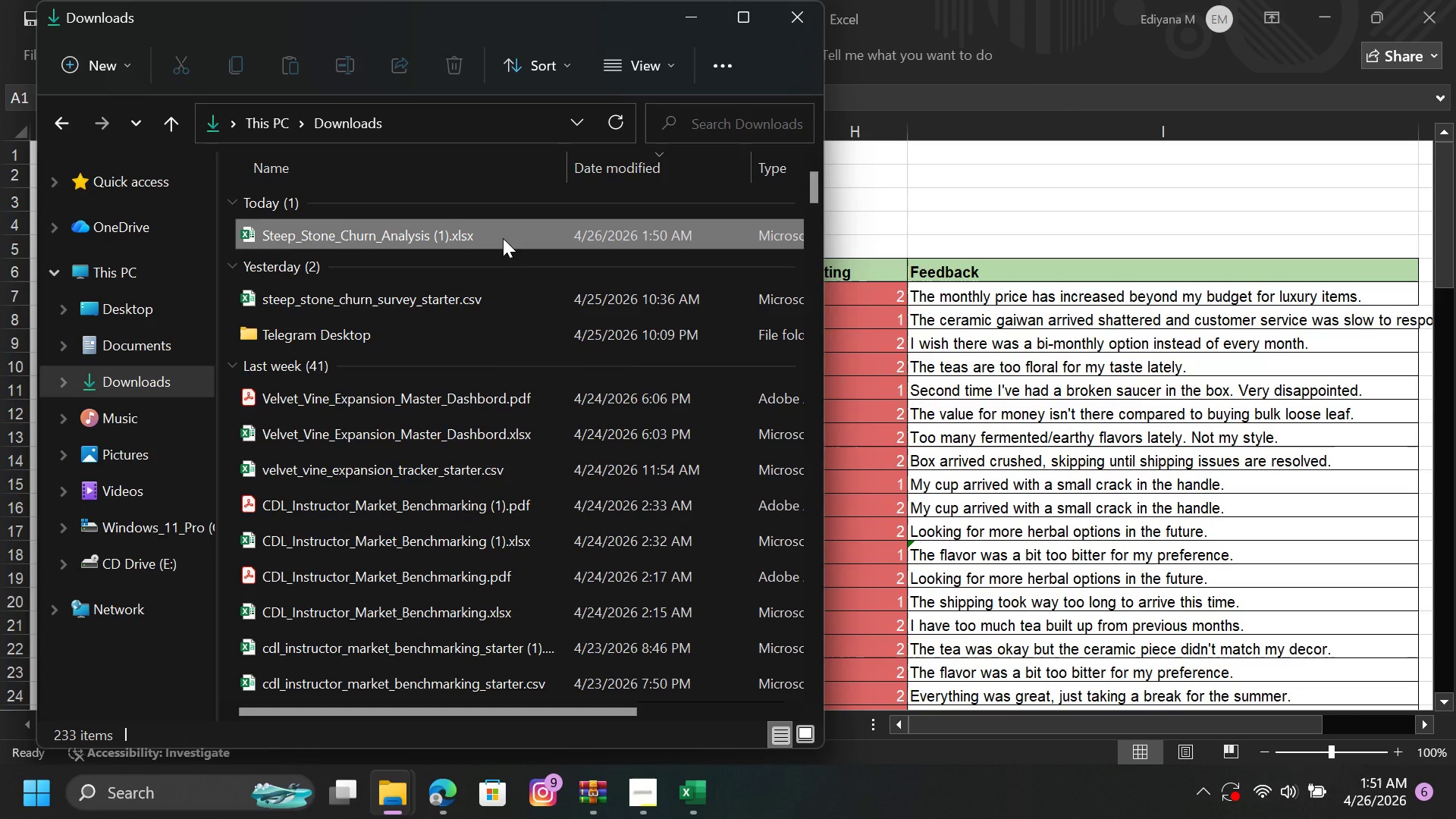 
right_click([503, 238])
 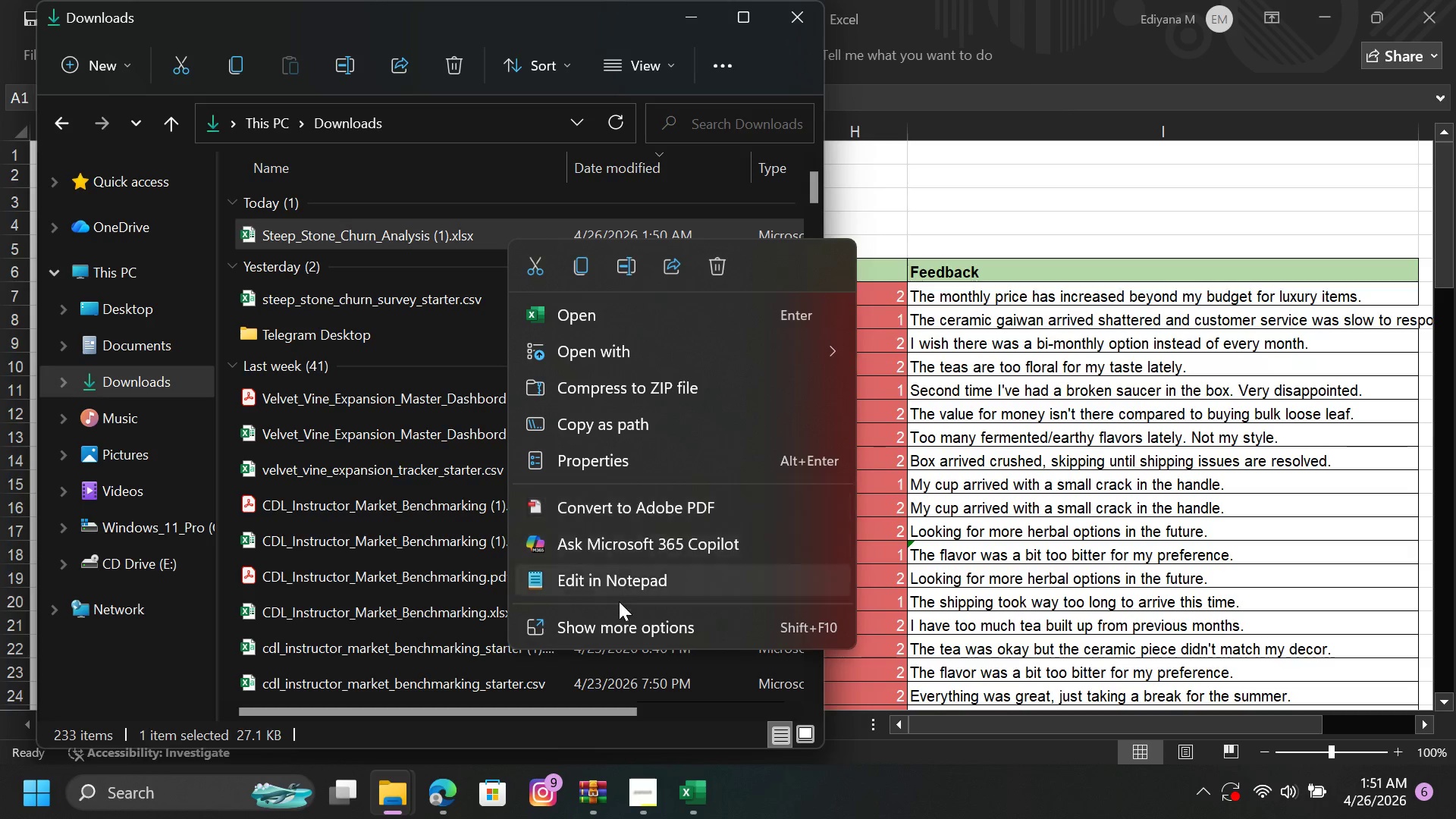 
left_click([623, 626])
 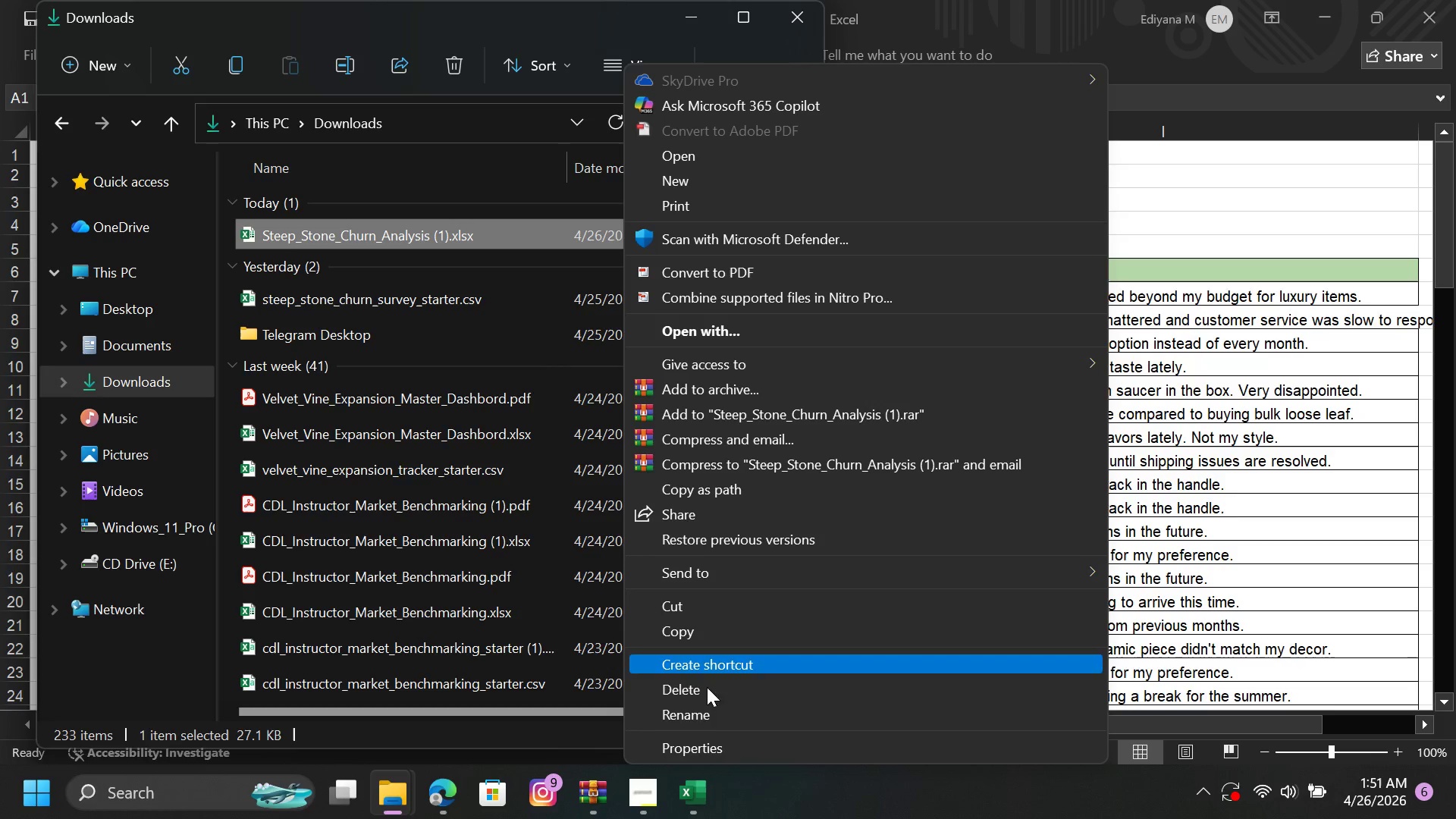 
left_click([706, 710])
 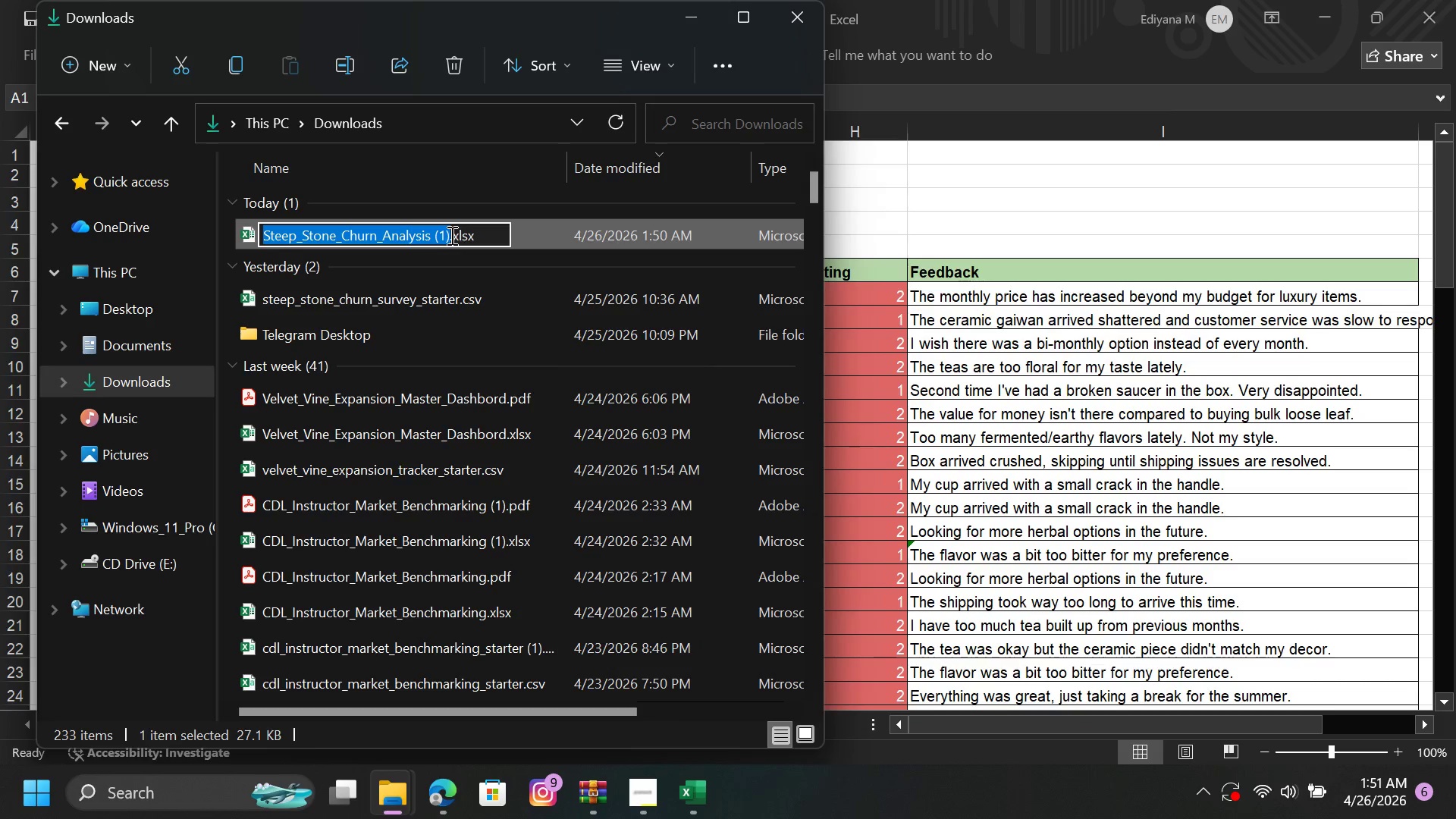 
left_click([450, 235])
 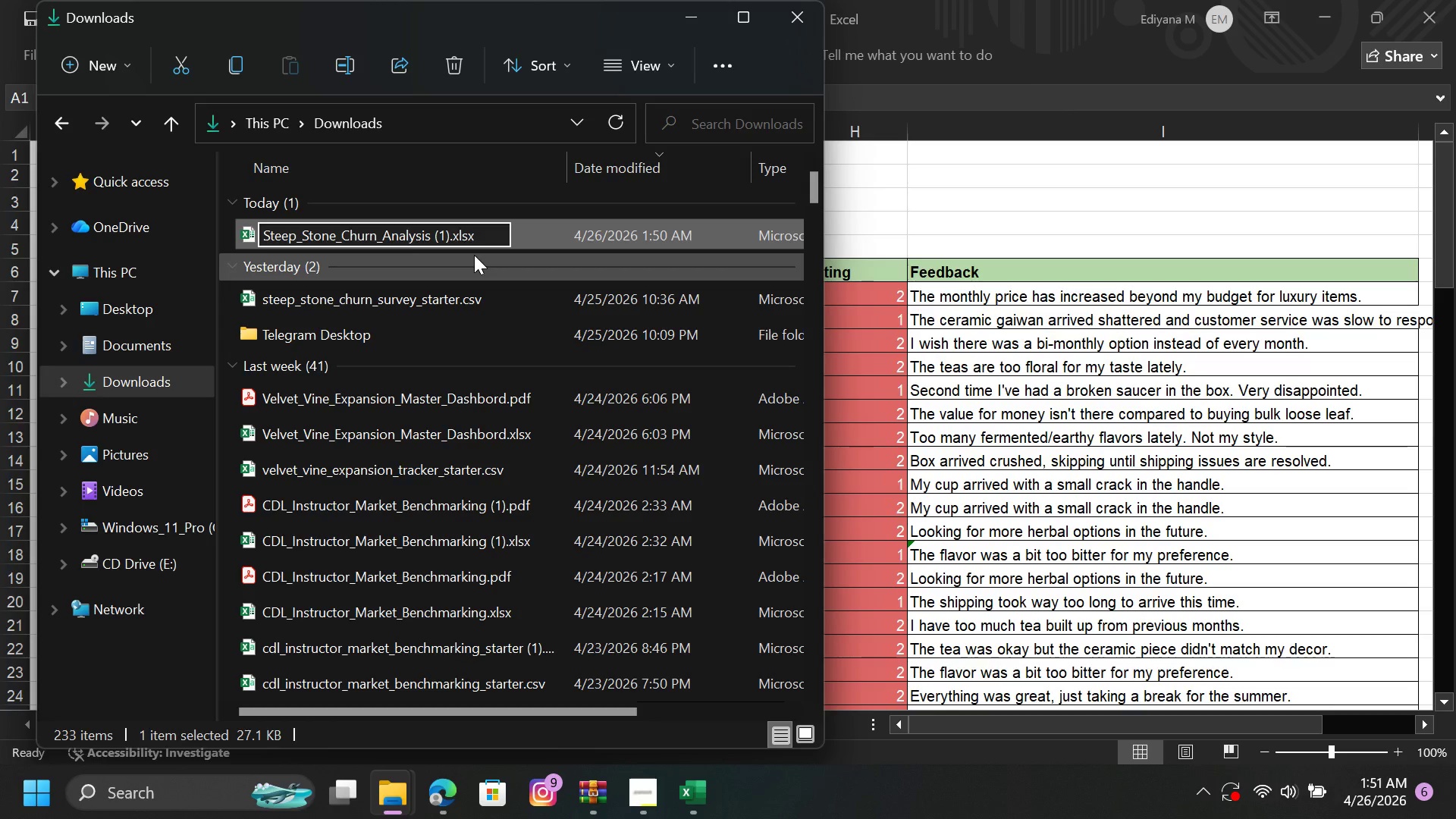 
key(Backspace)
 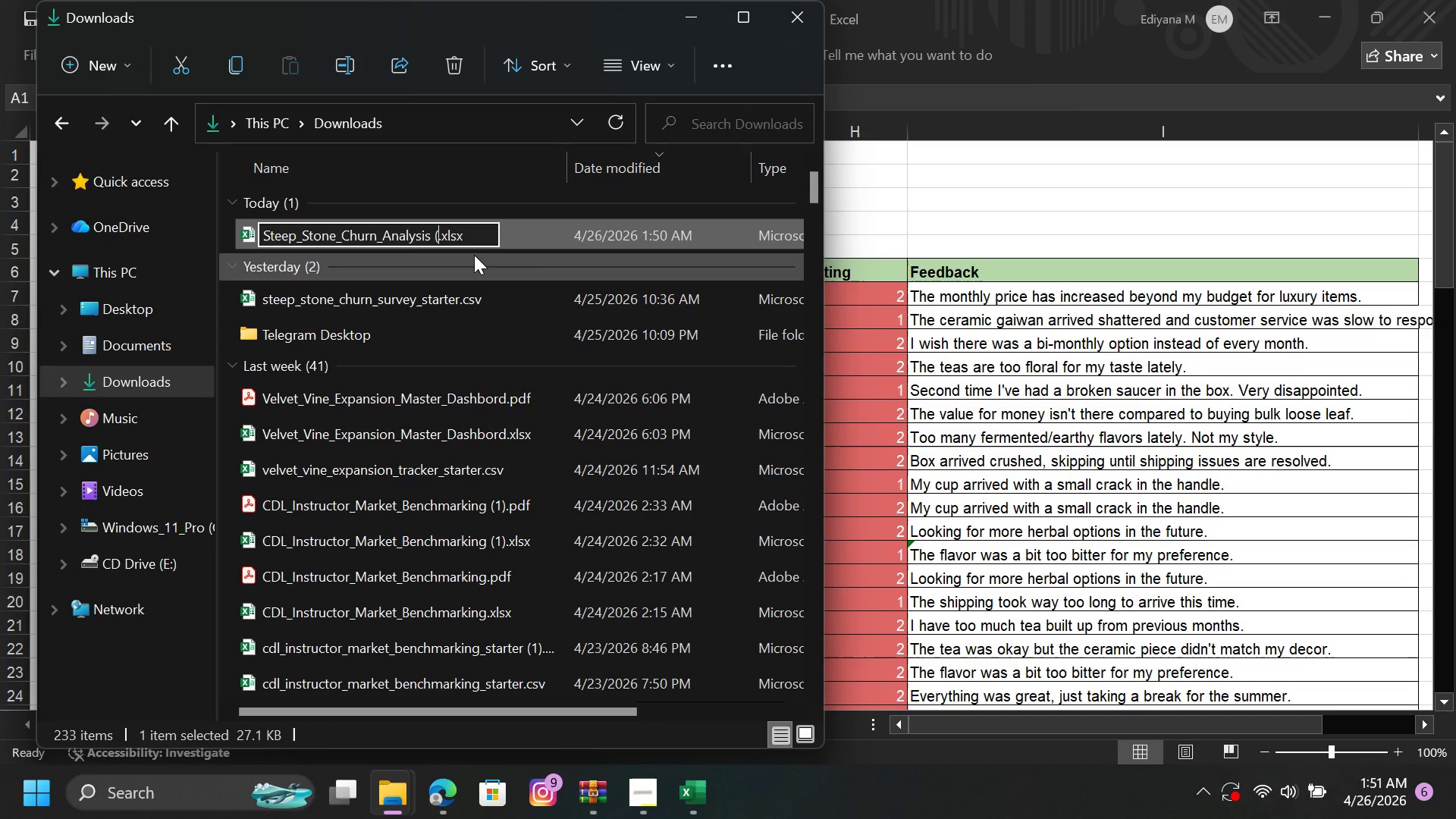 
key(Backspace)
 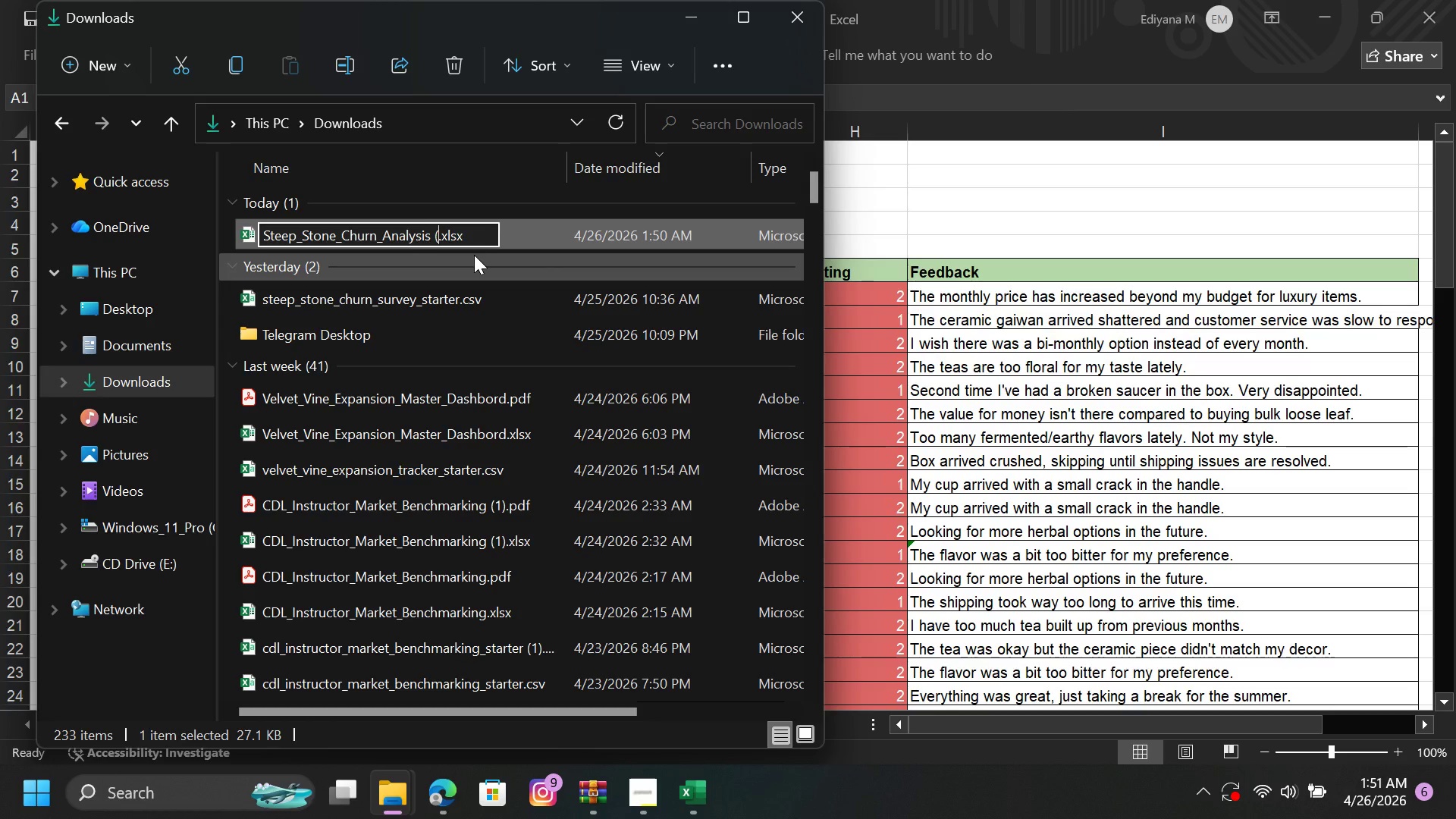 
key(Backspace)
 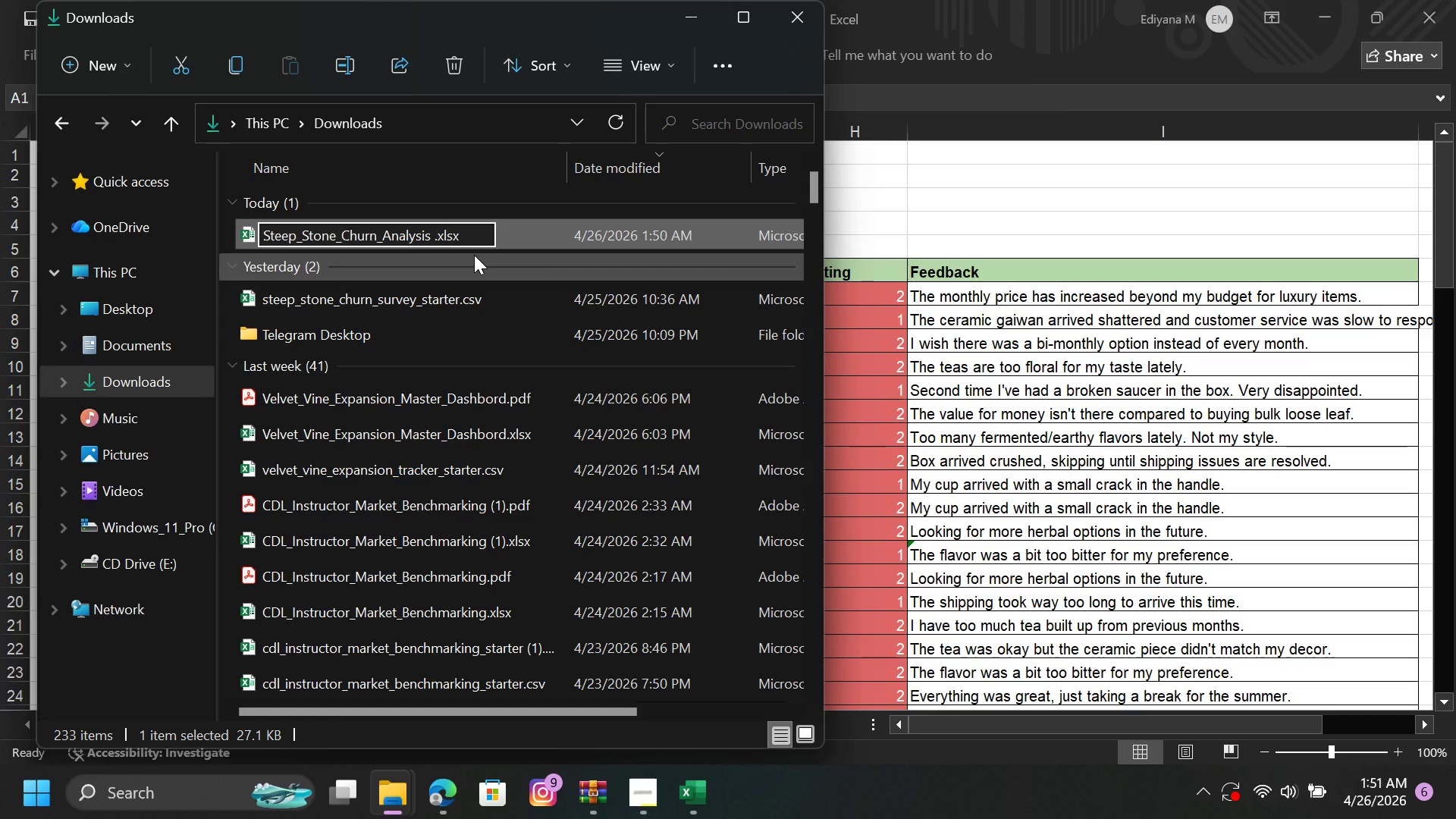 
key(Enter)
 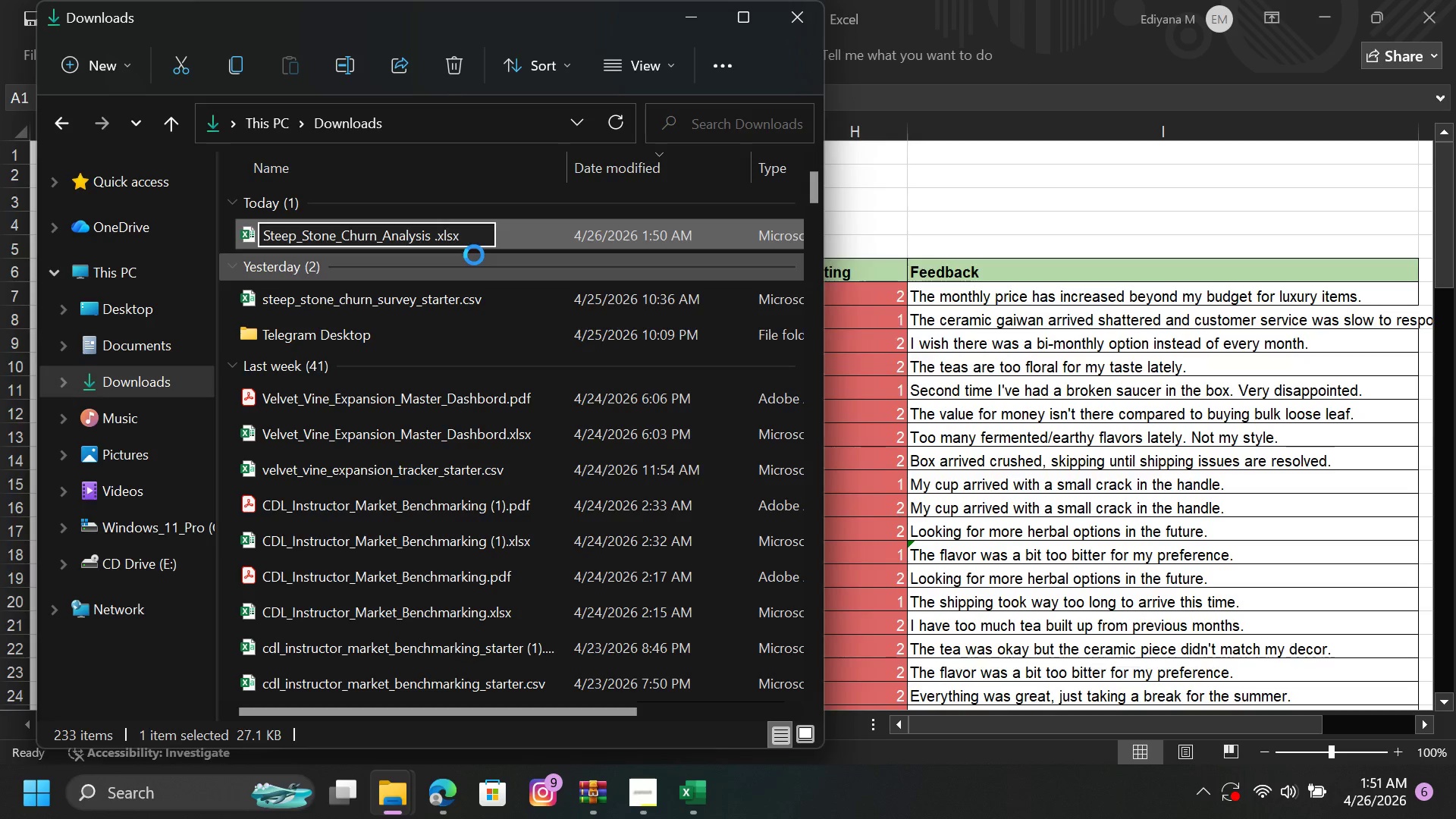 
key(Enter)
 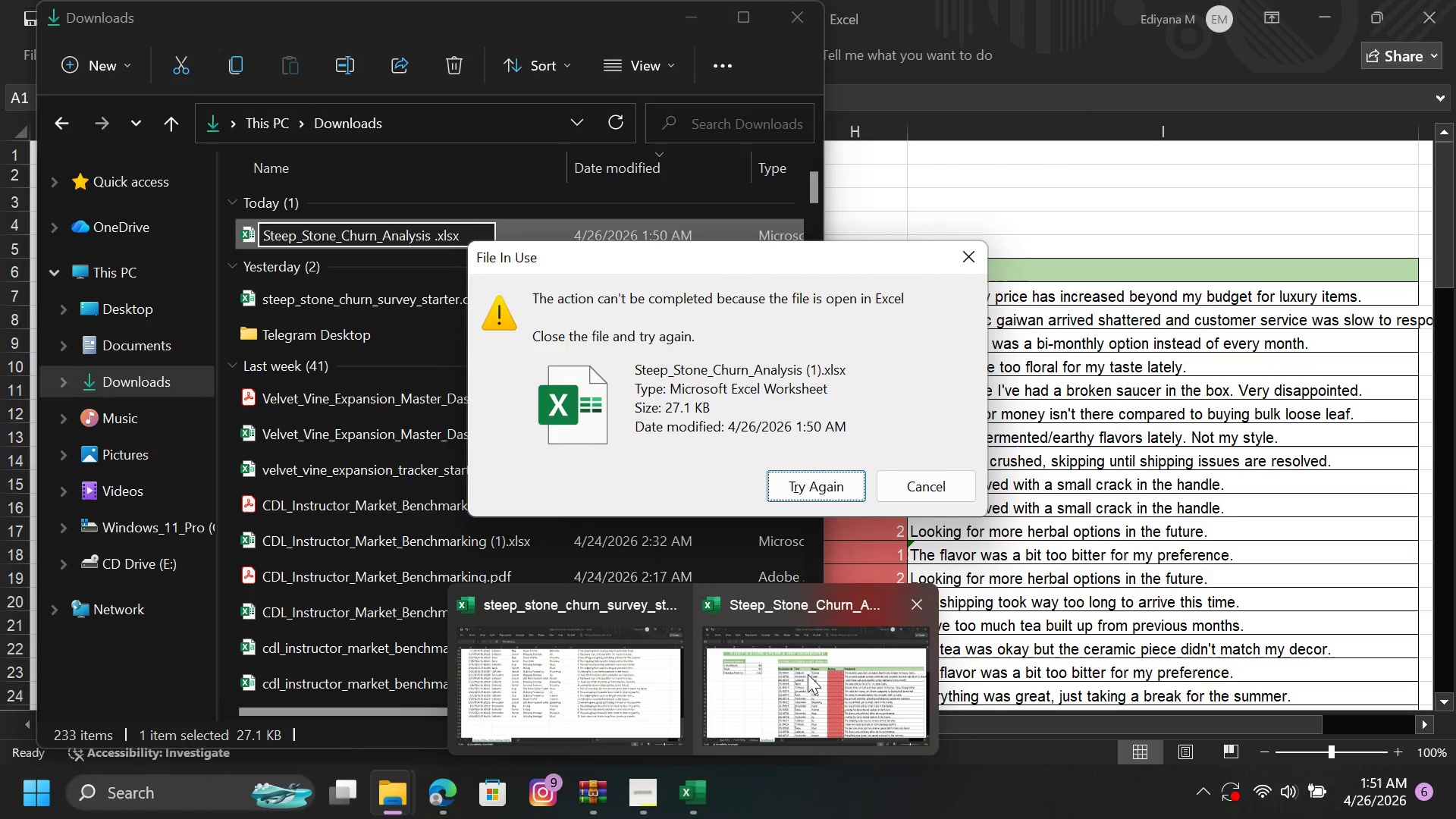 
left_click([912, 607])
 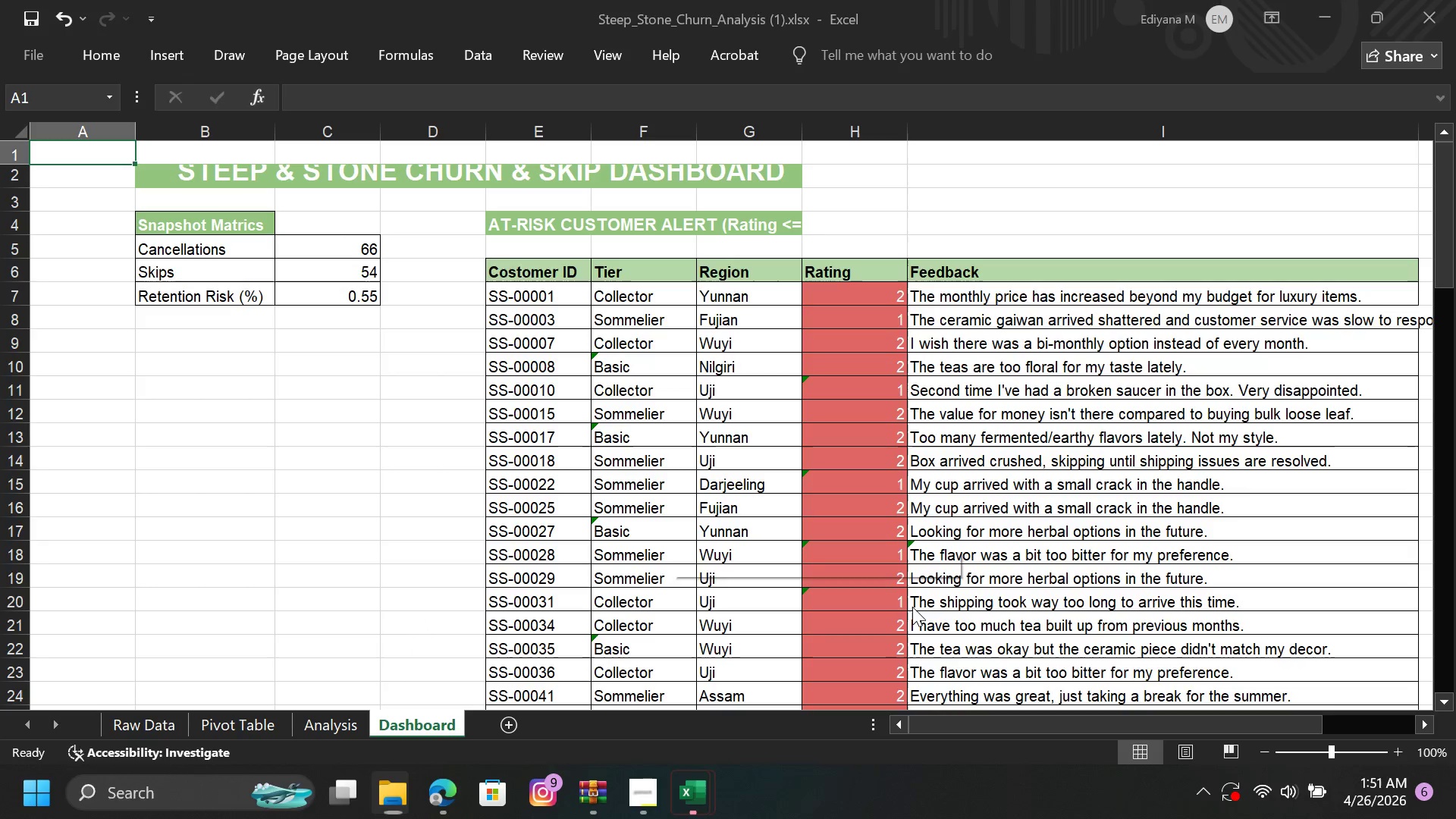 
left_click([912, 607])
 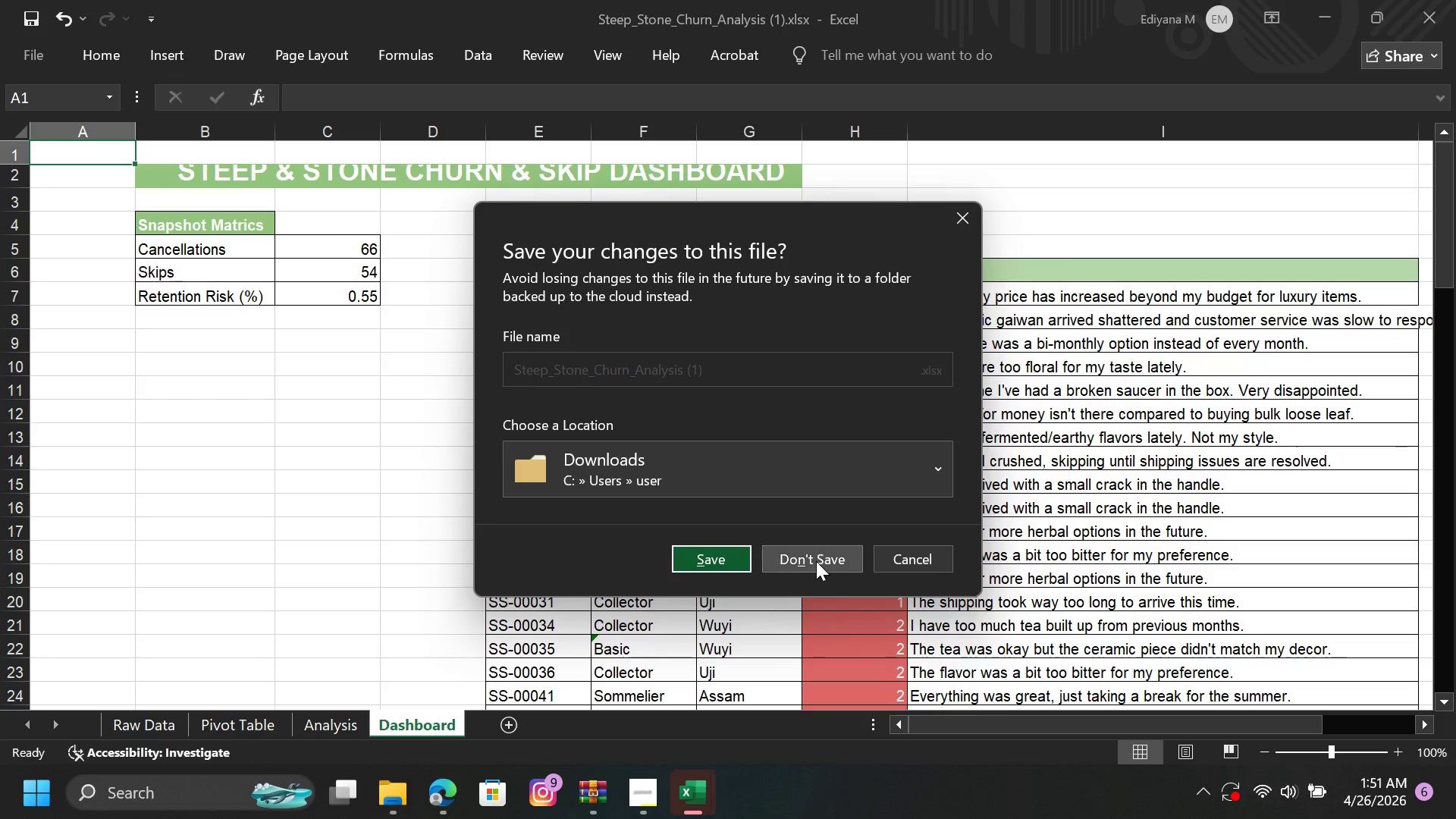 
left_click([815, 560])
 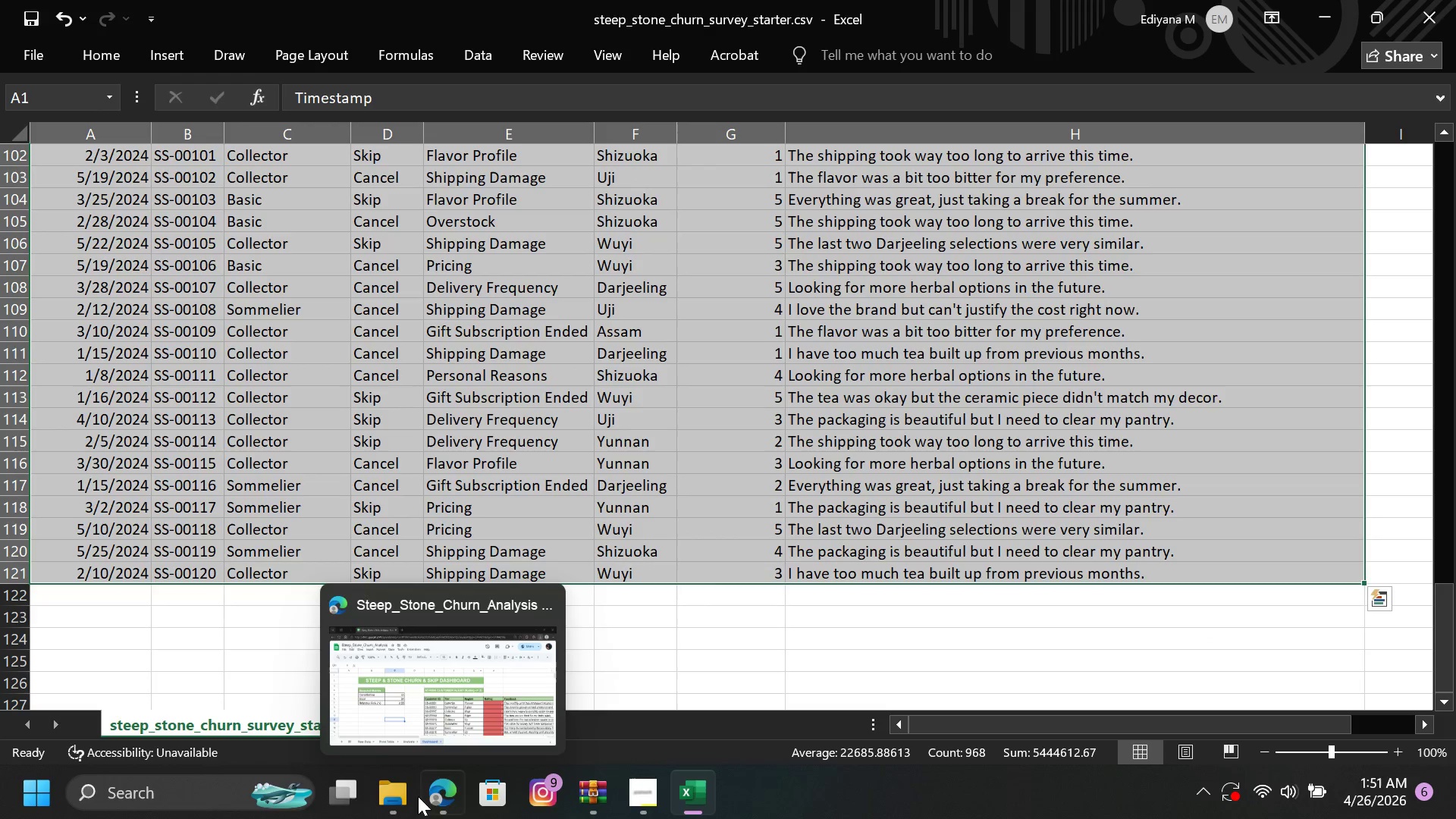 
left_click([386, 805])
 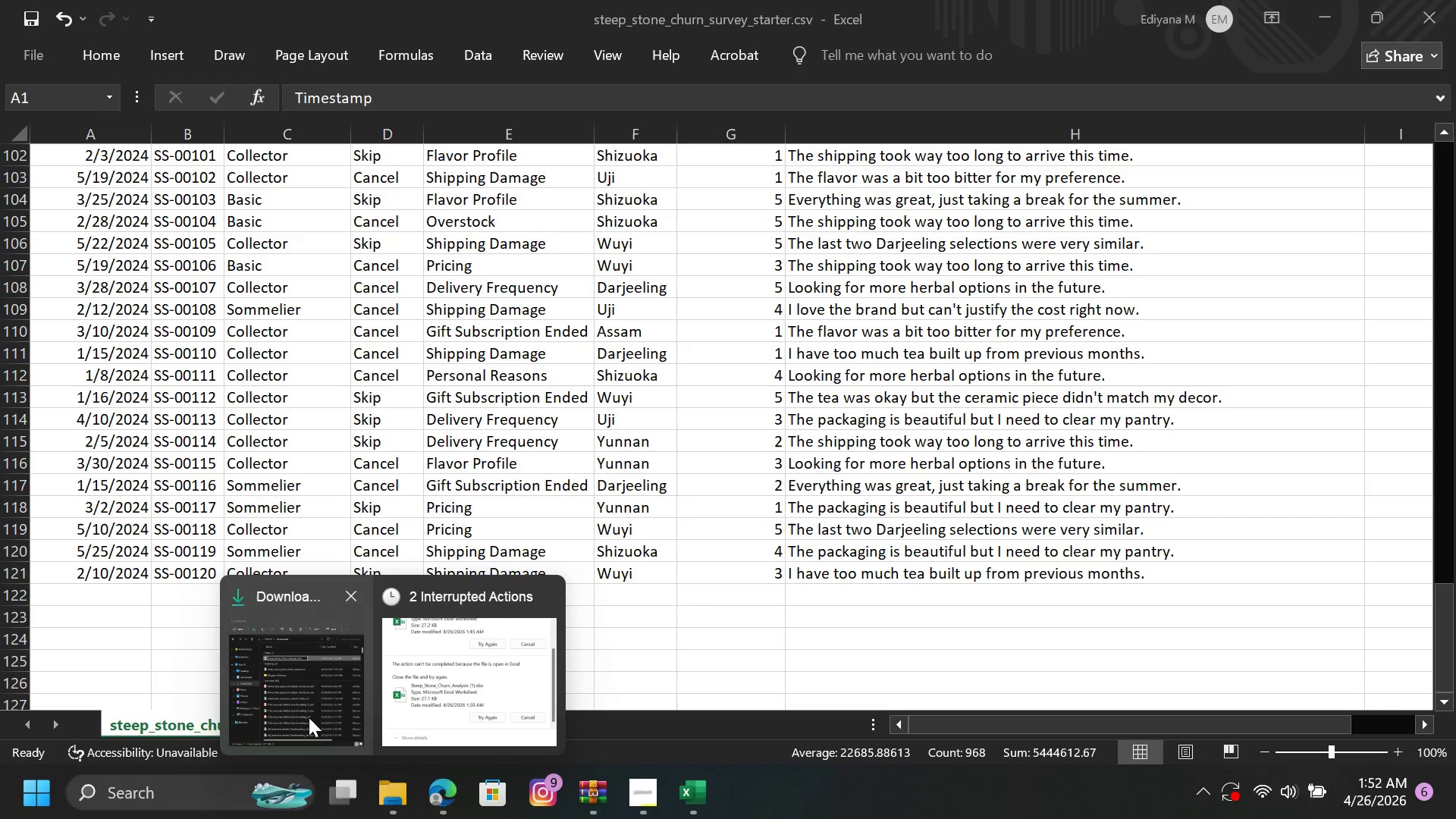 
left_click([305, 710])
 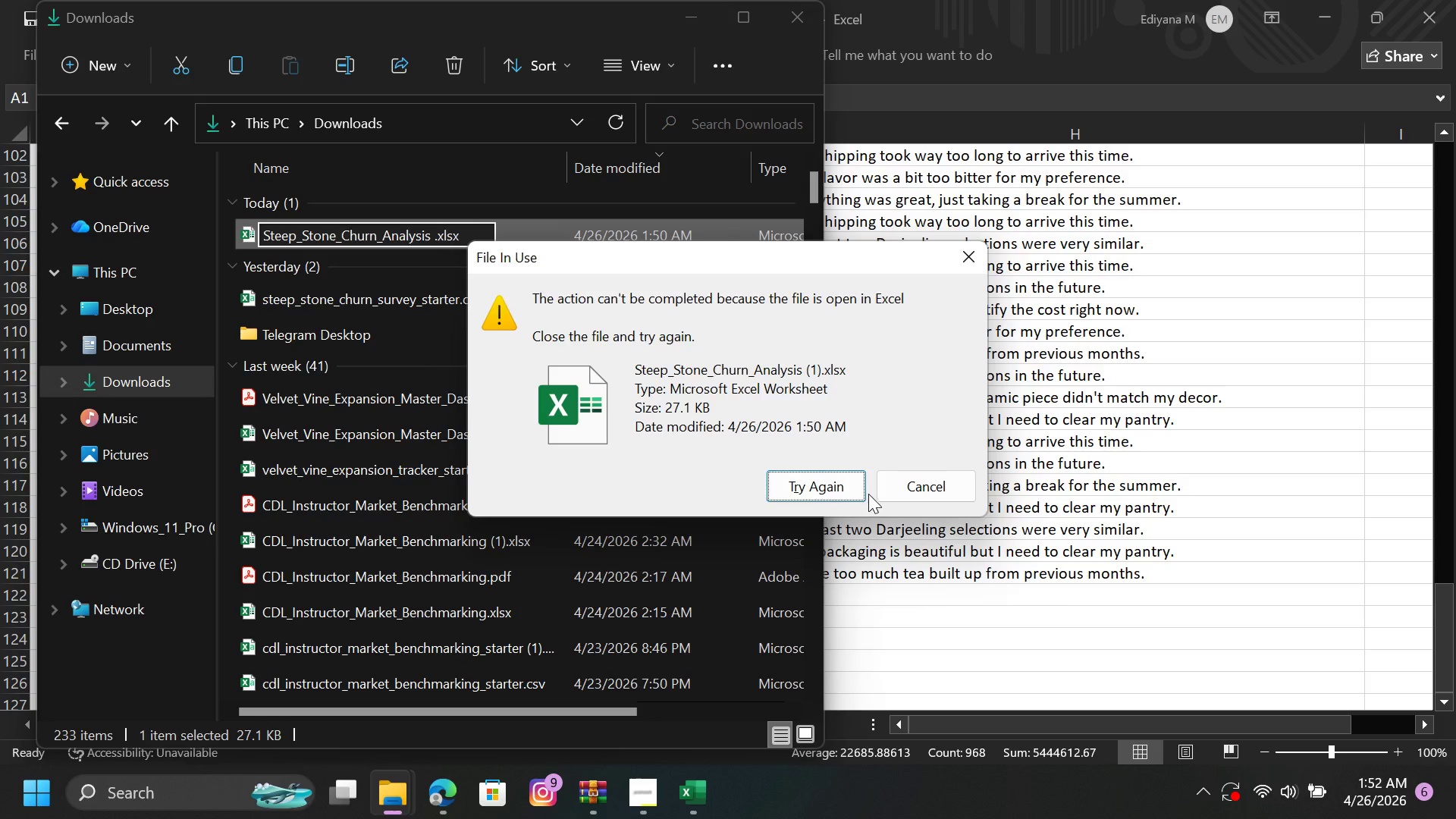 
left_click([816, 485])
 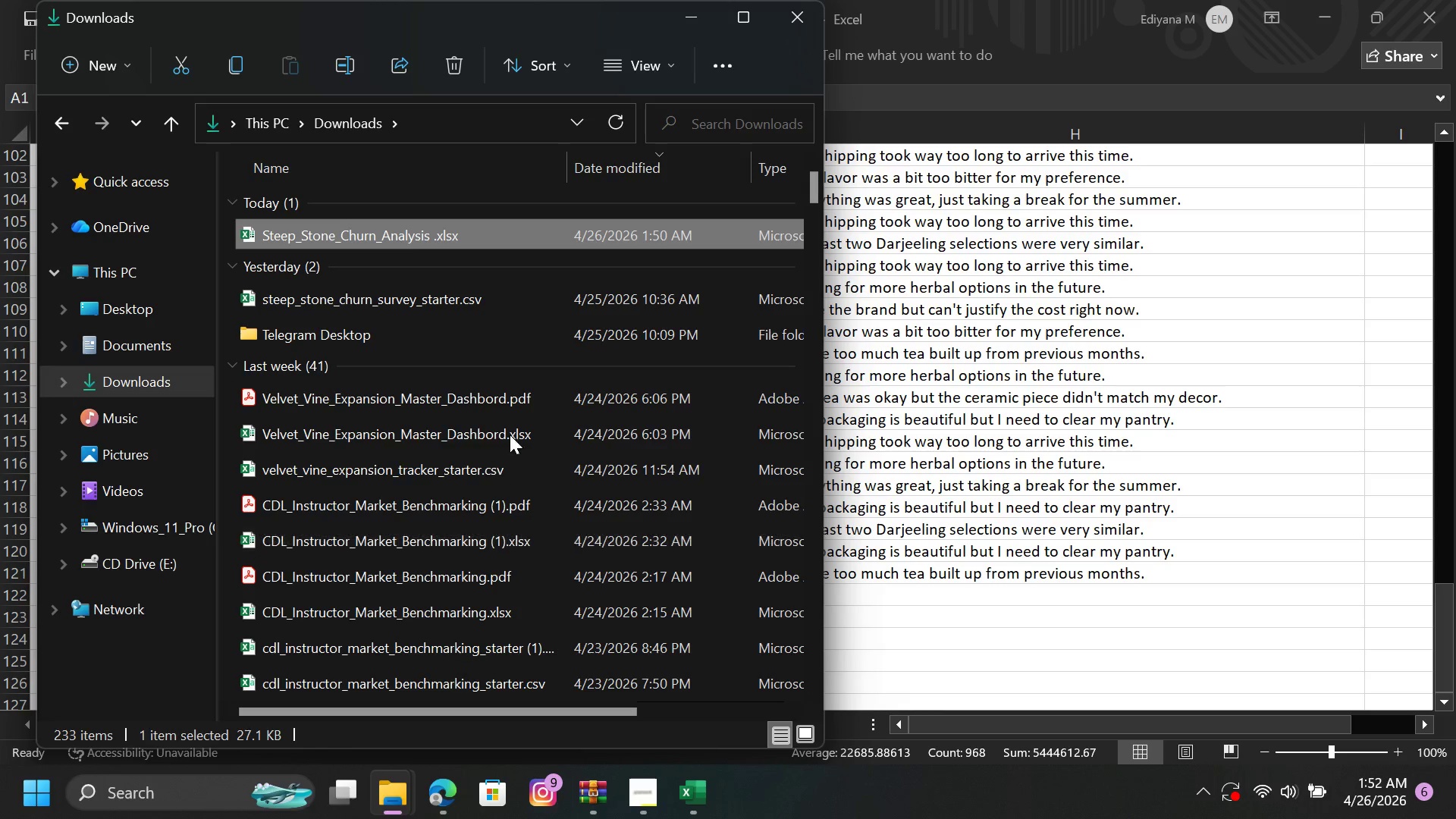 
wait(6.44)
 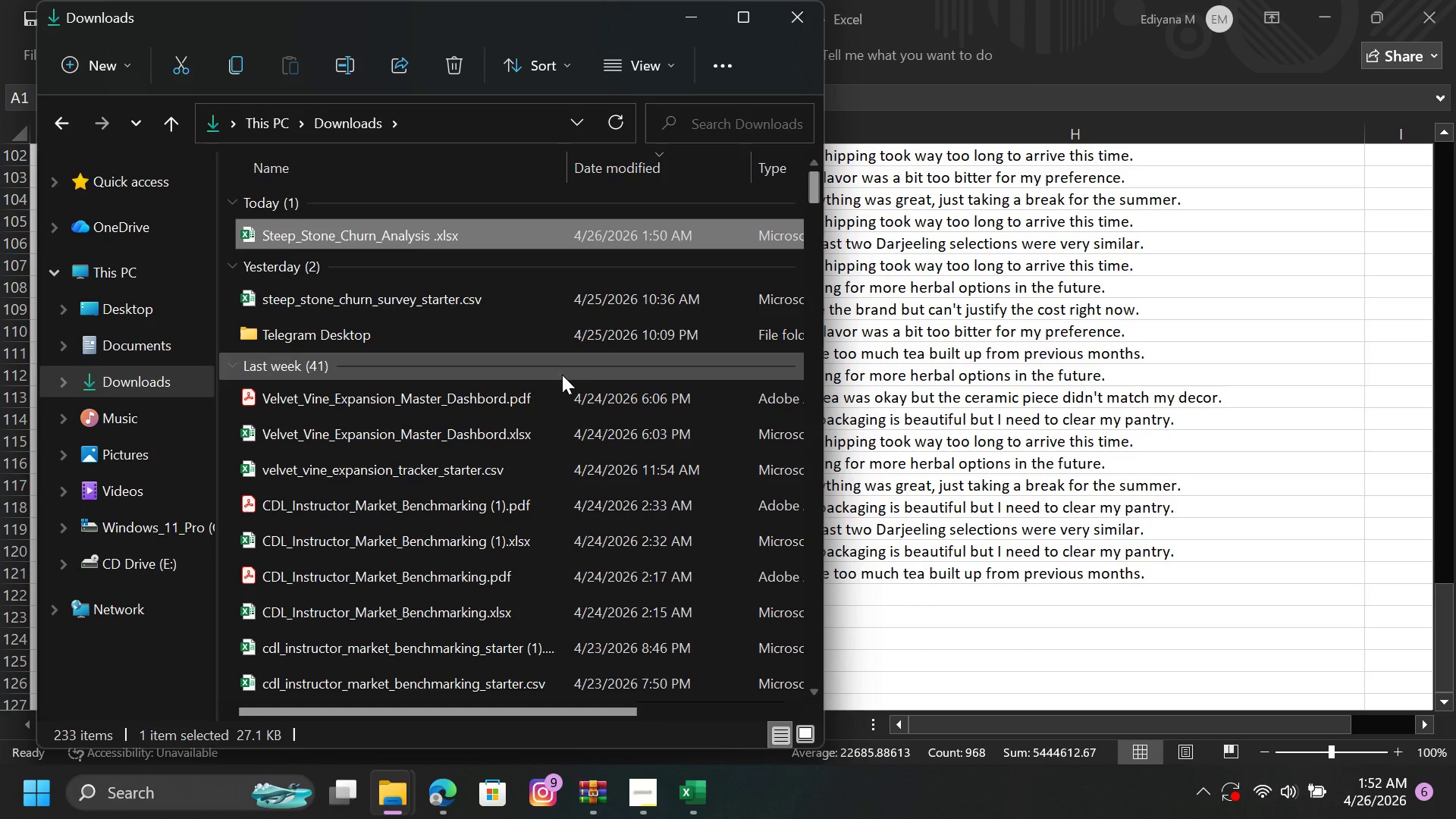 
double_click([513, 227])
 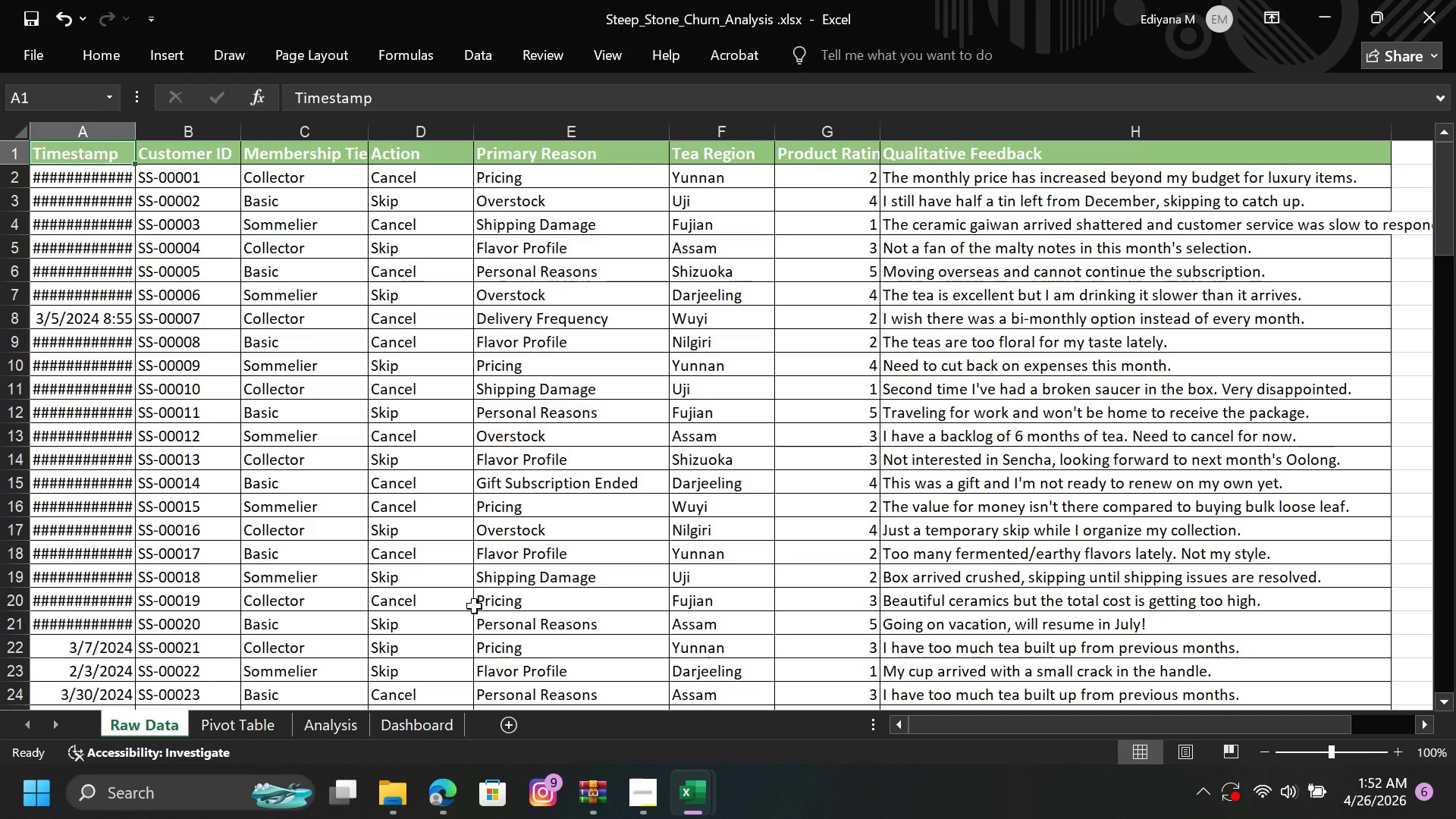 
left_click([394, 799])
 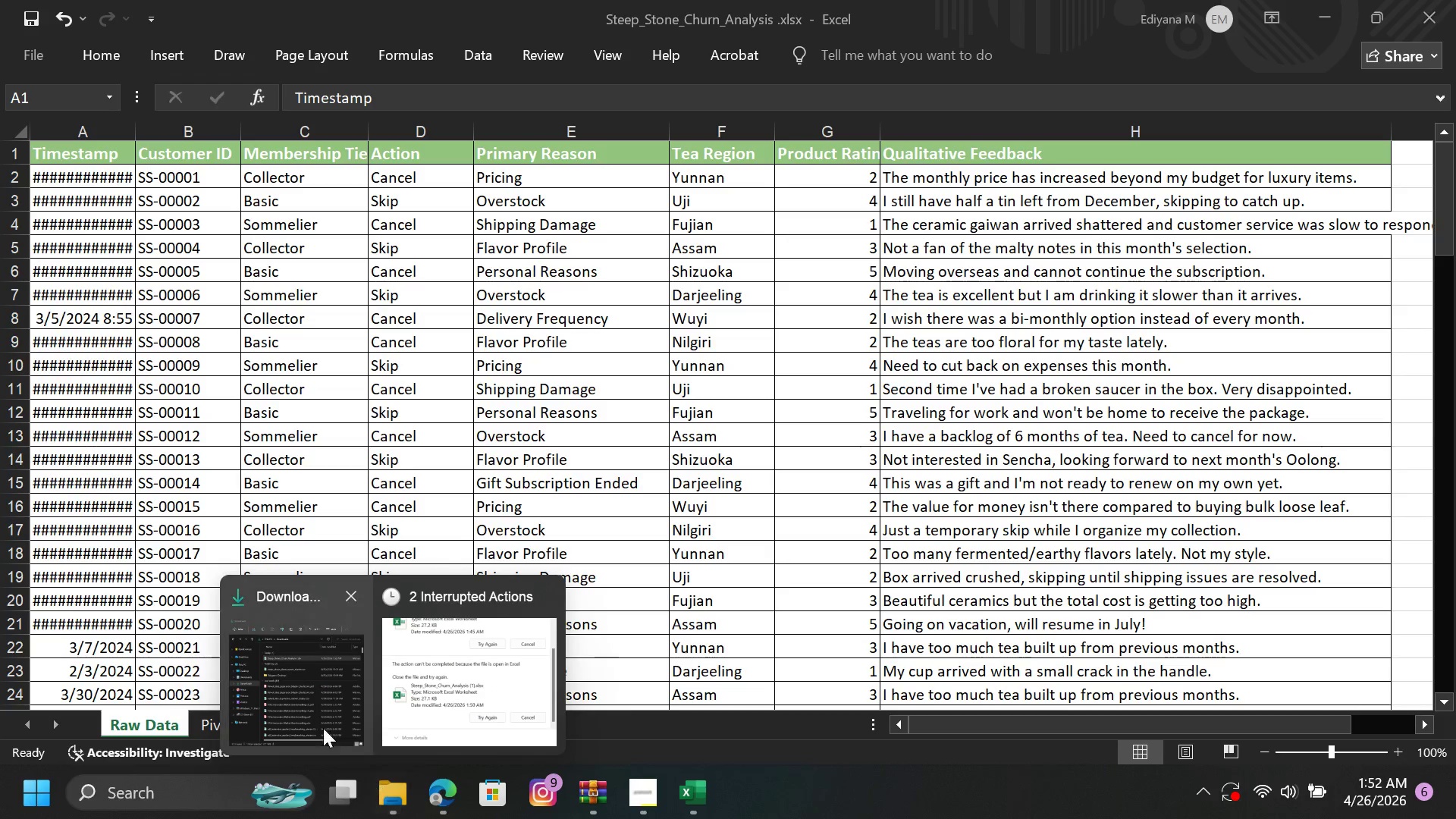 
left_click([312, 712])
 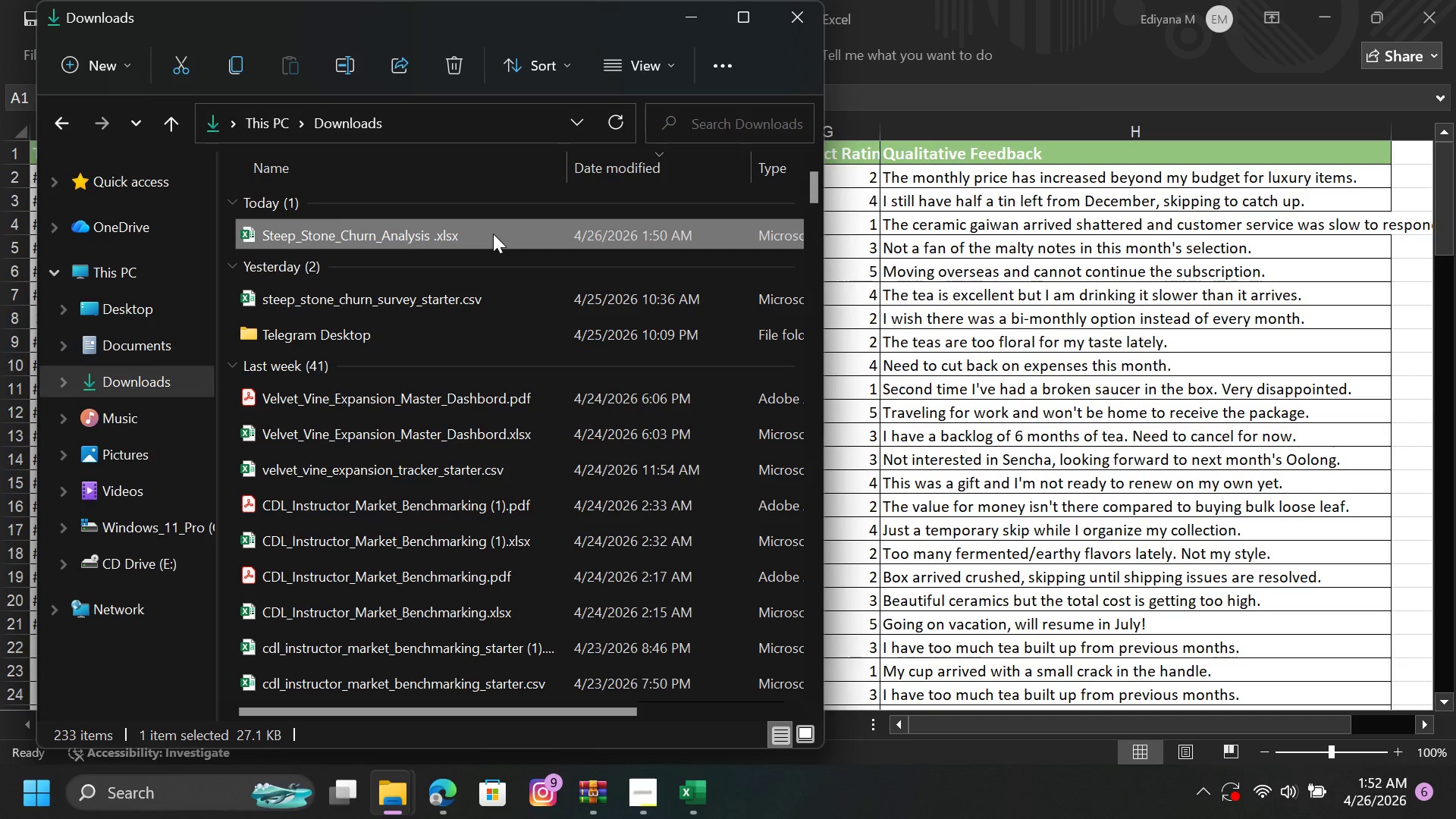 
right_click([493, 234])
 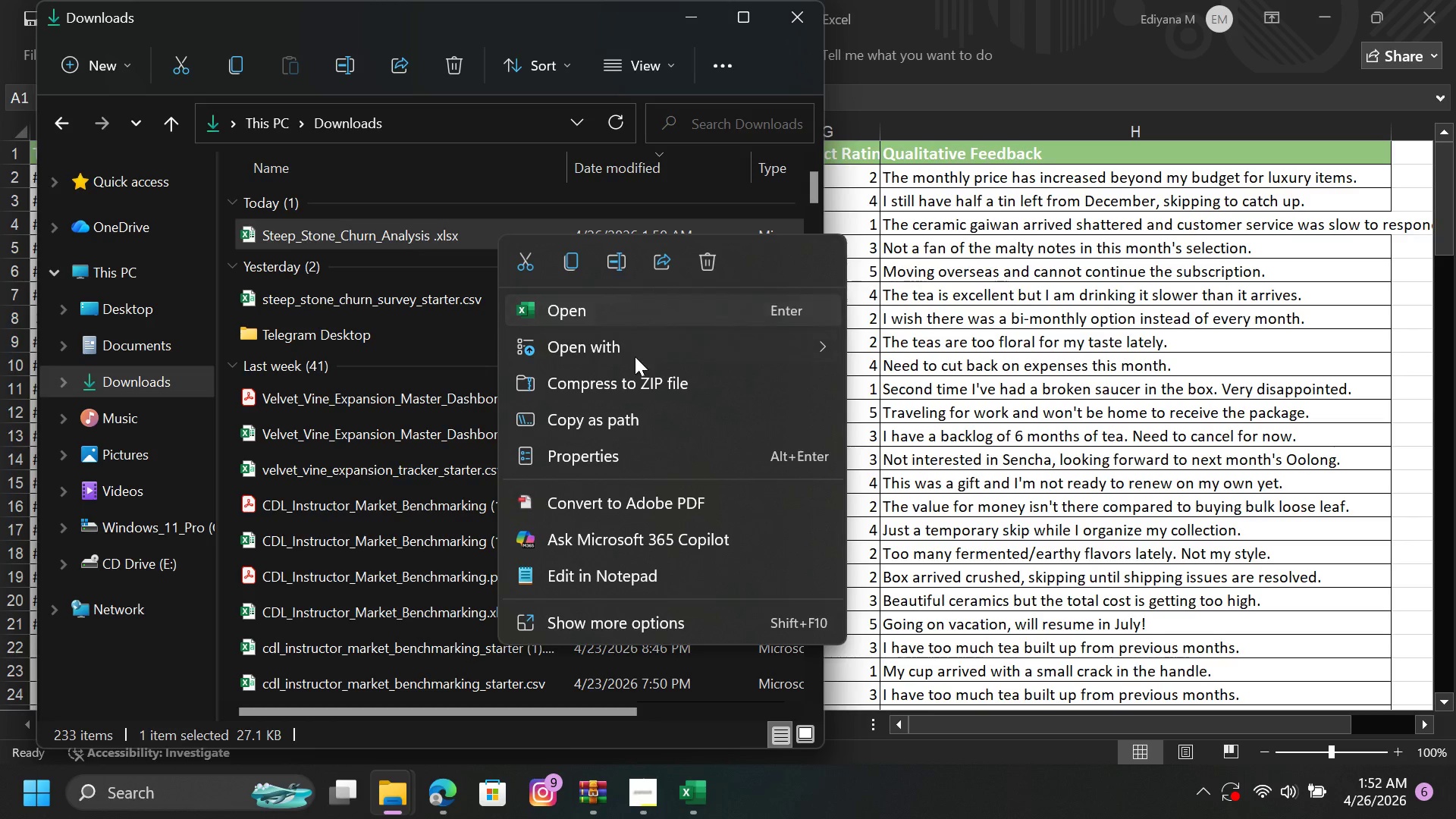 
wait(10.38)
 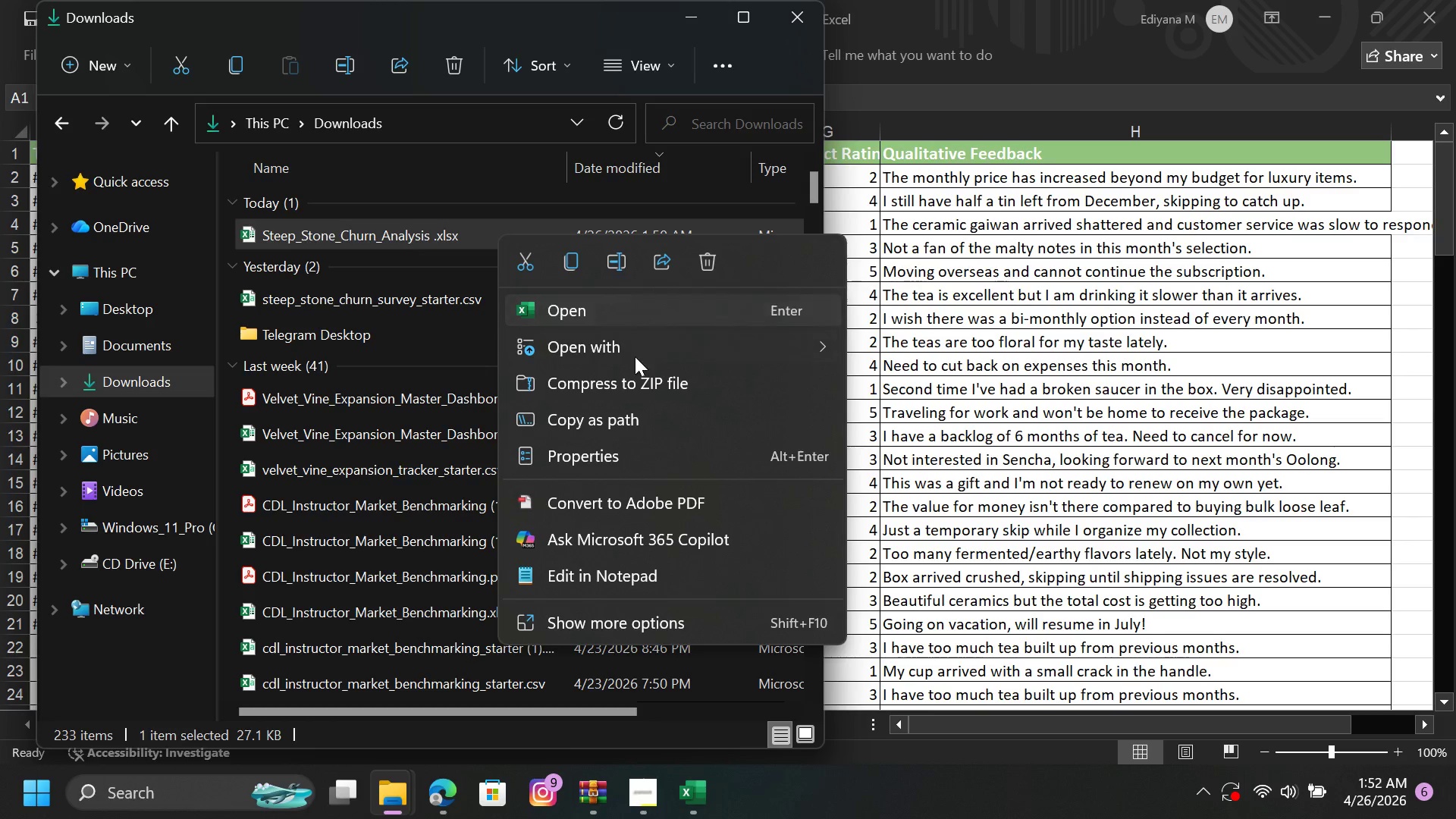 
left_click([623, 622])
 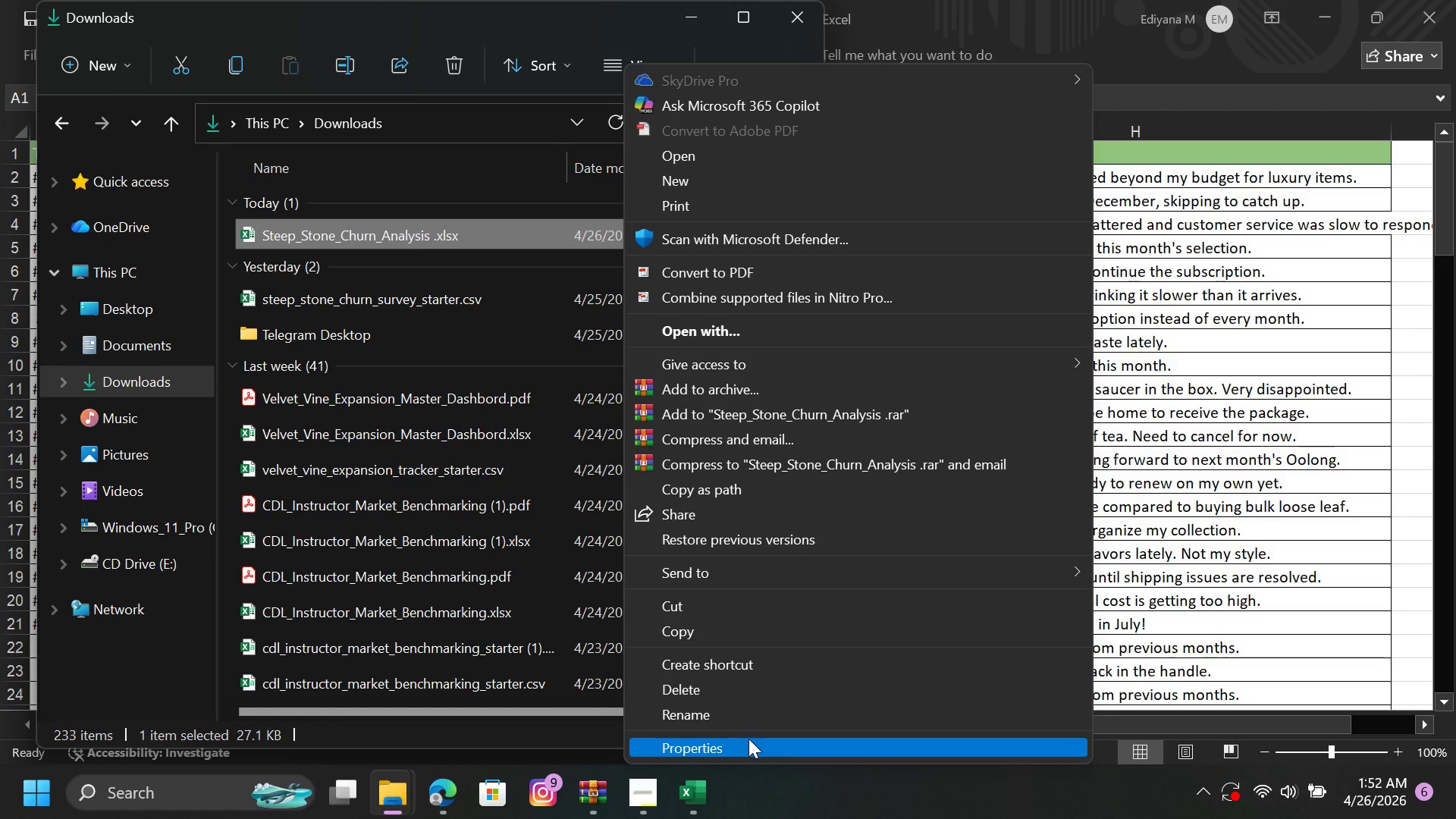 
wait(21.73)
 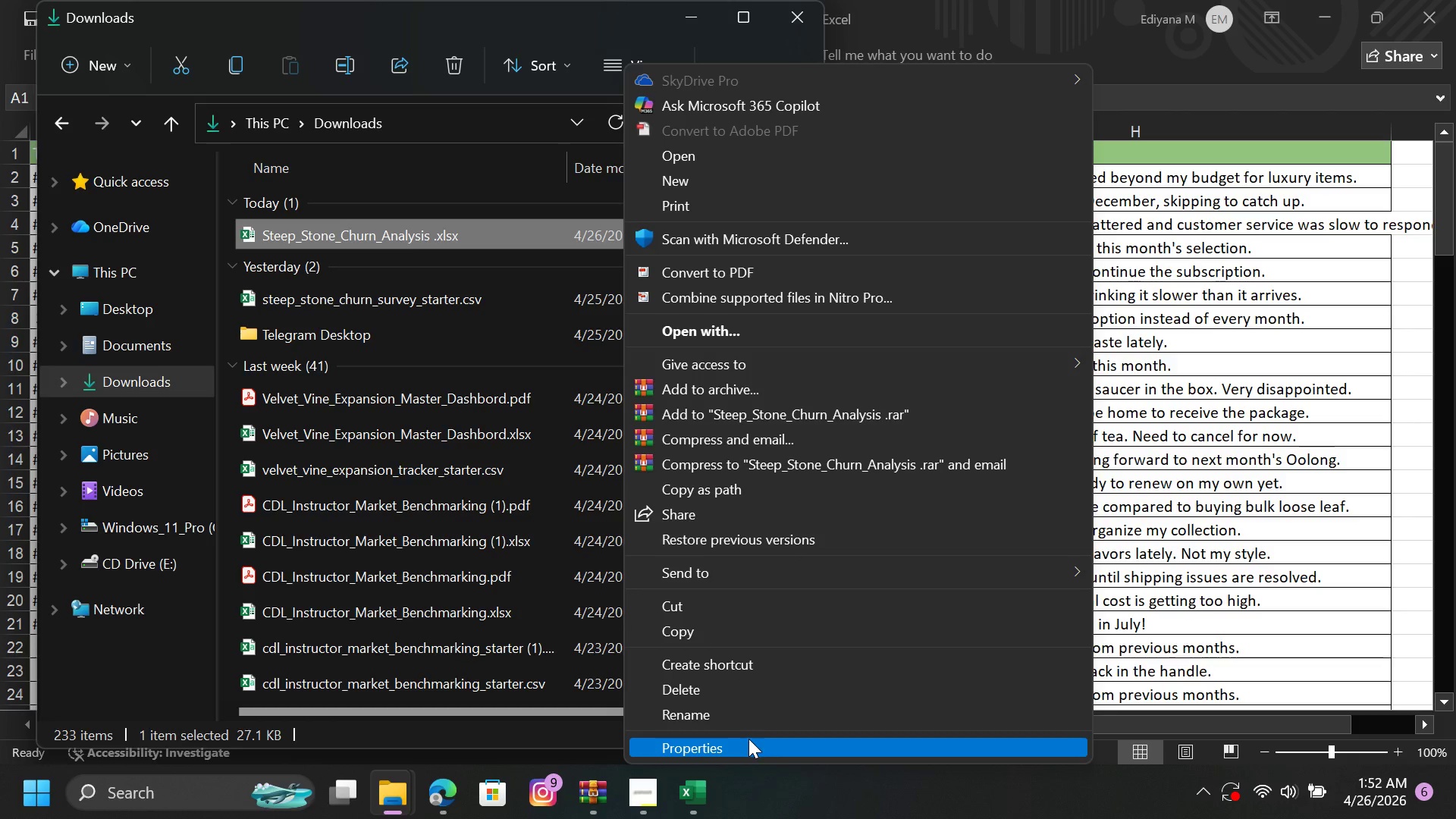 
left_click([1183, 318])
 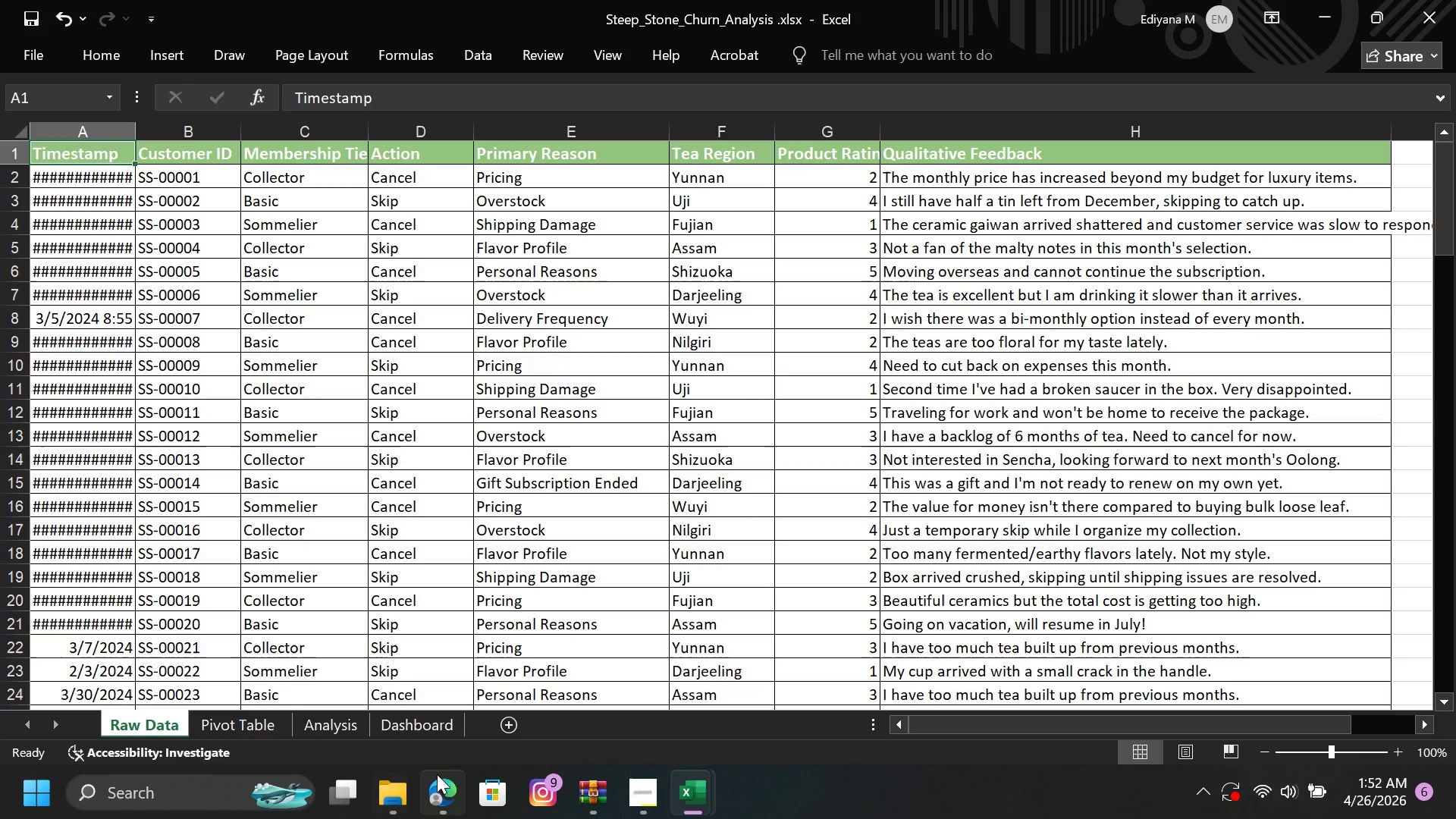 
left_click([437, 781])
 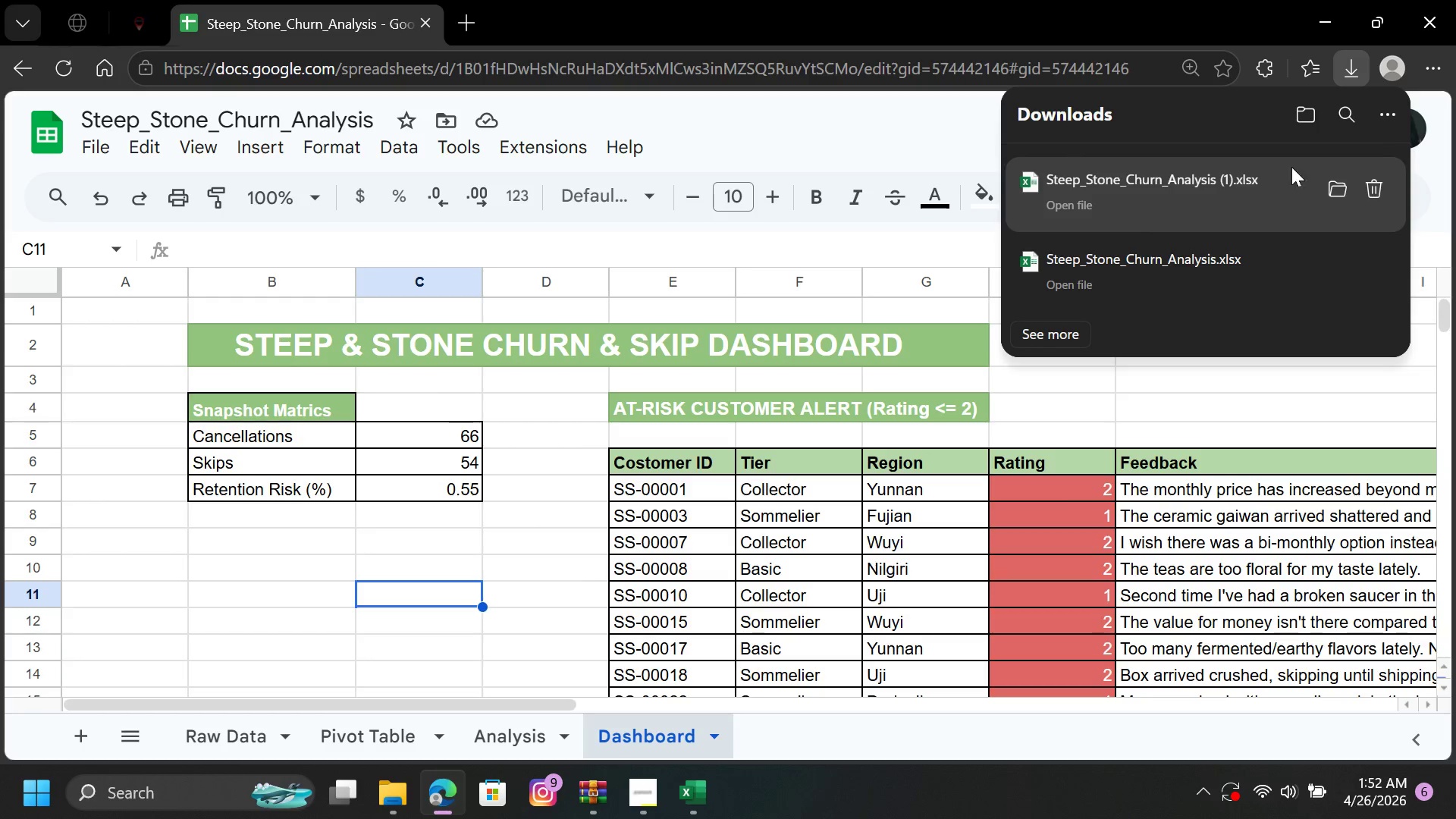 
left_click([1125, 378])
 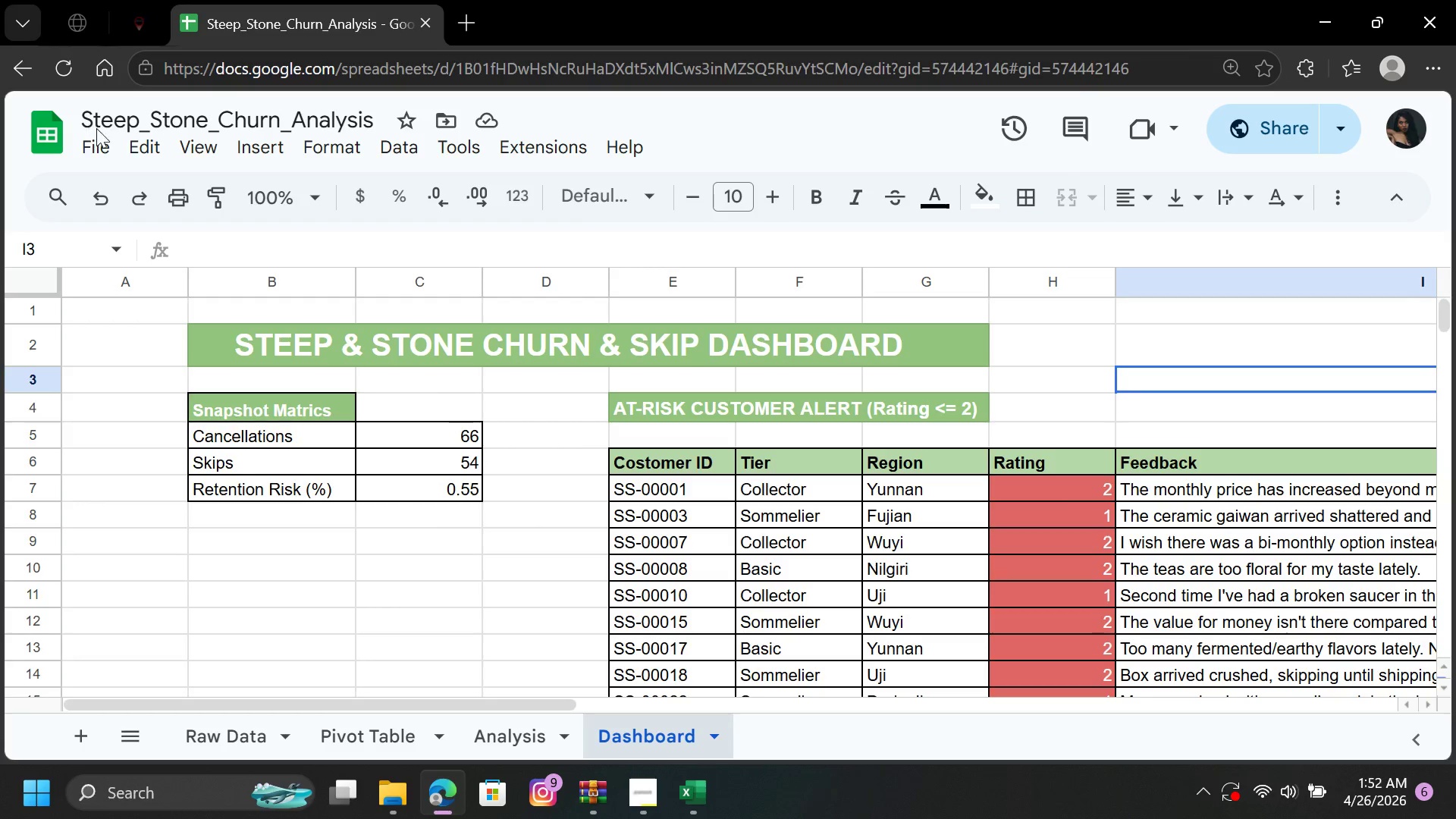 
left_click([101, 146])
 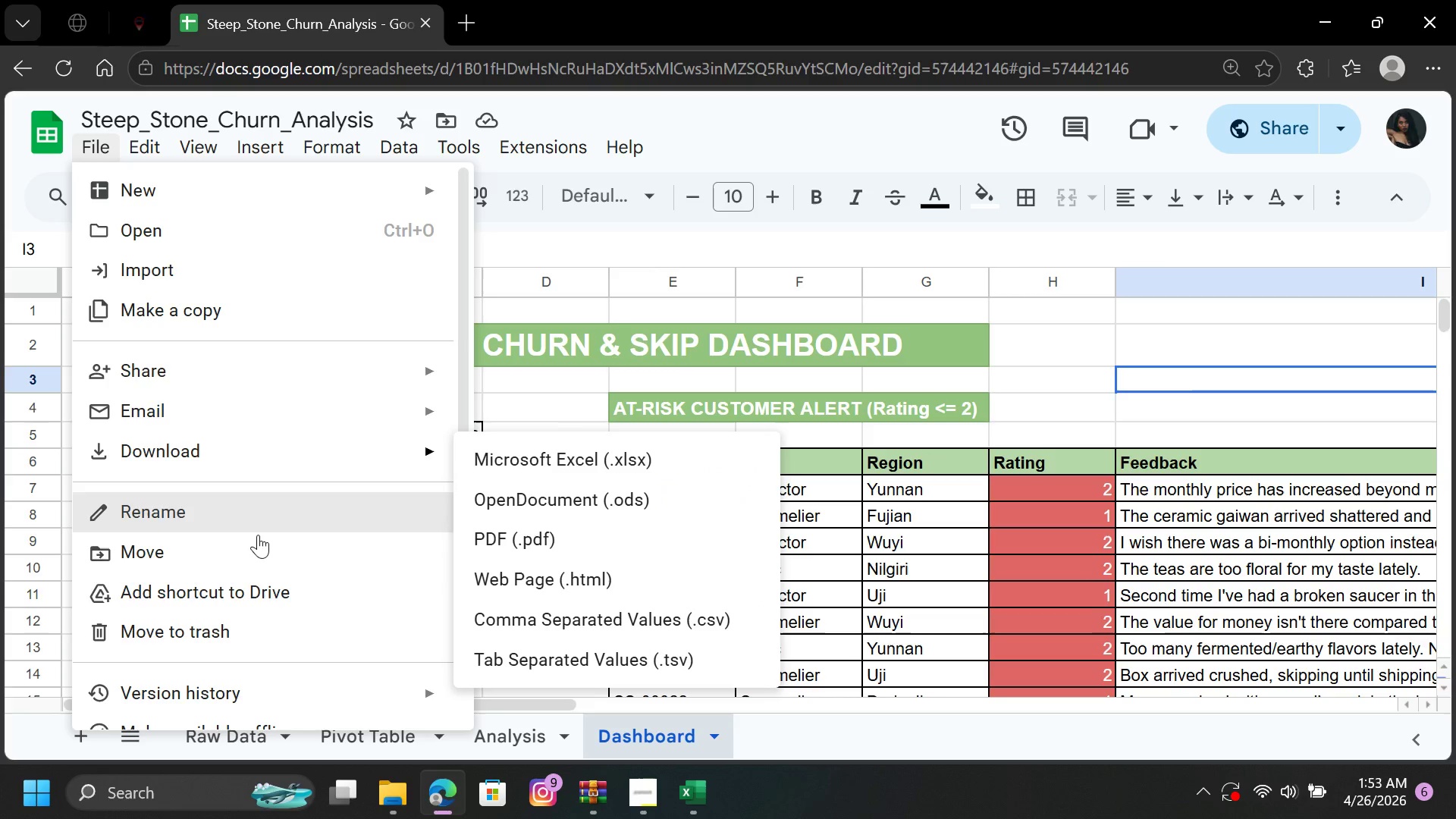 
wait(6.55)
 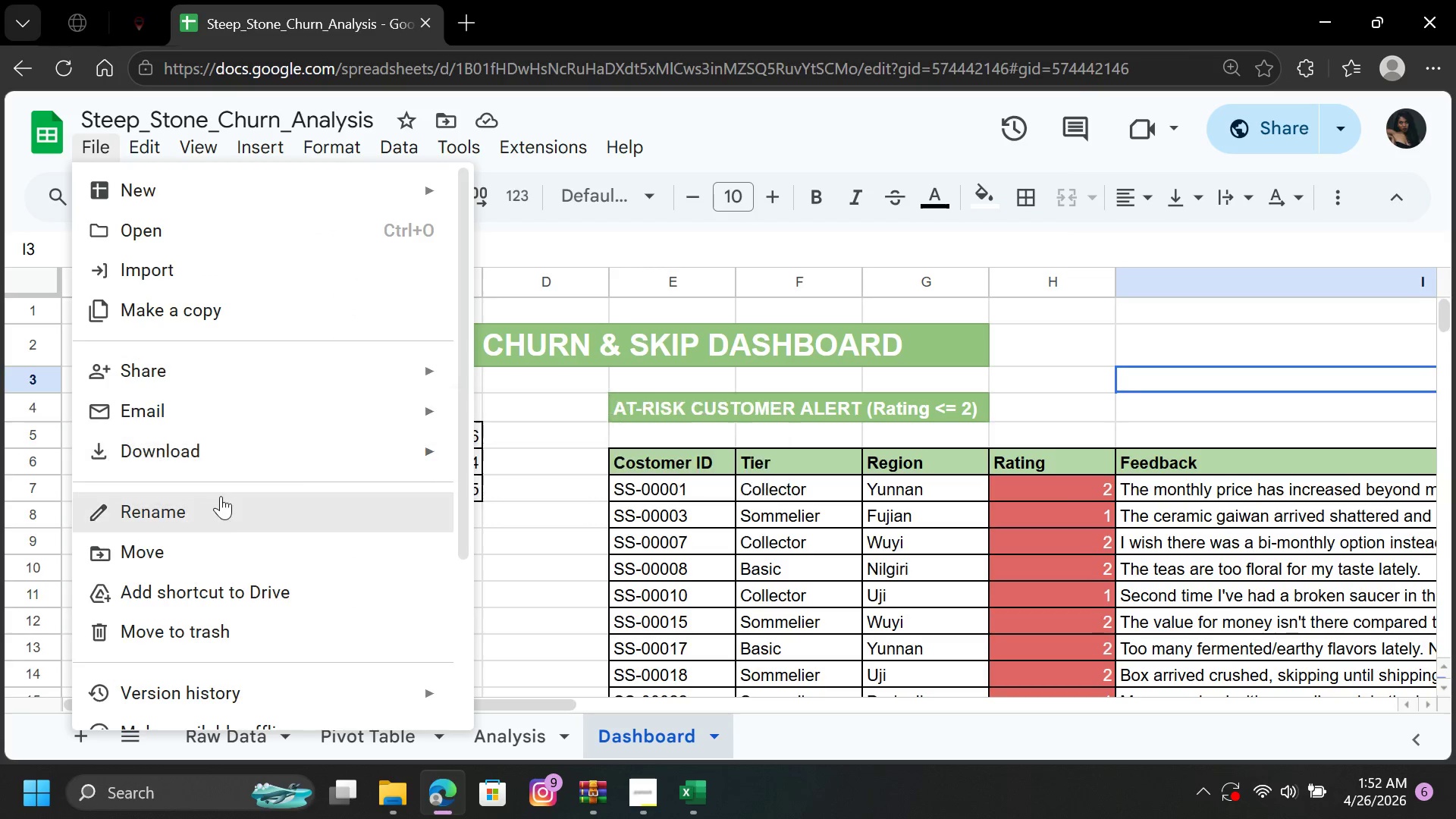 
left_click_drag(start_coordinate=[458, 433], to_coordinate=[469, 620])
 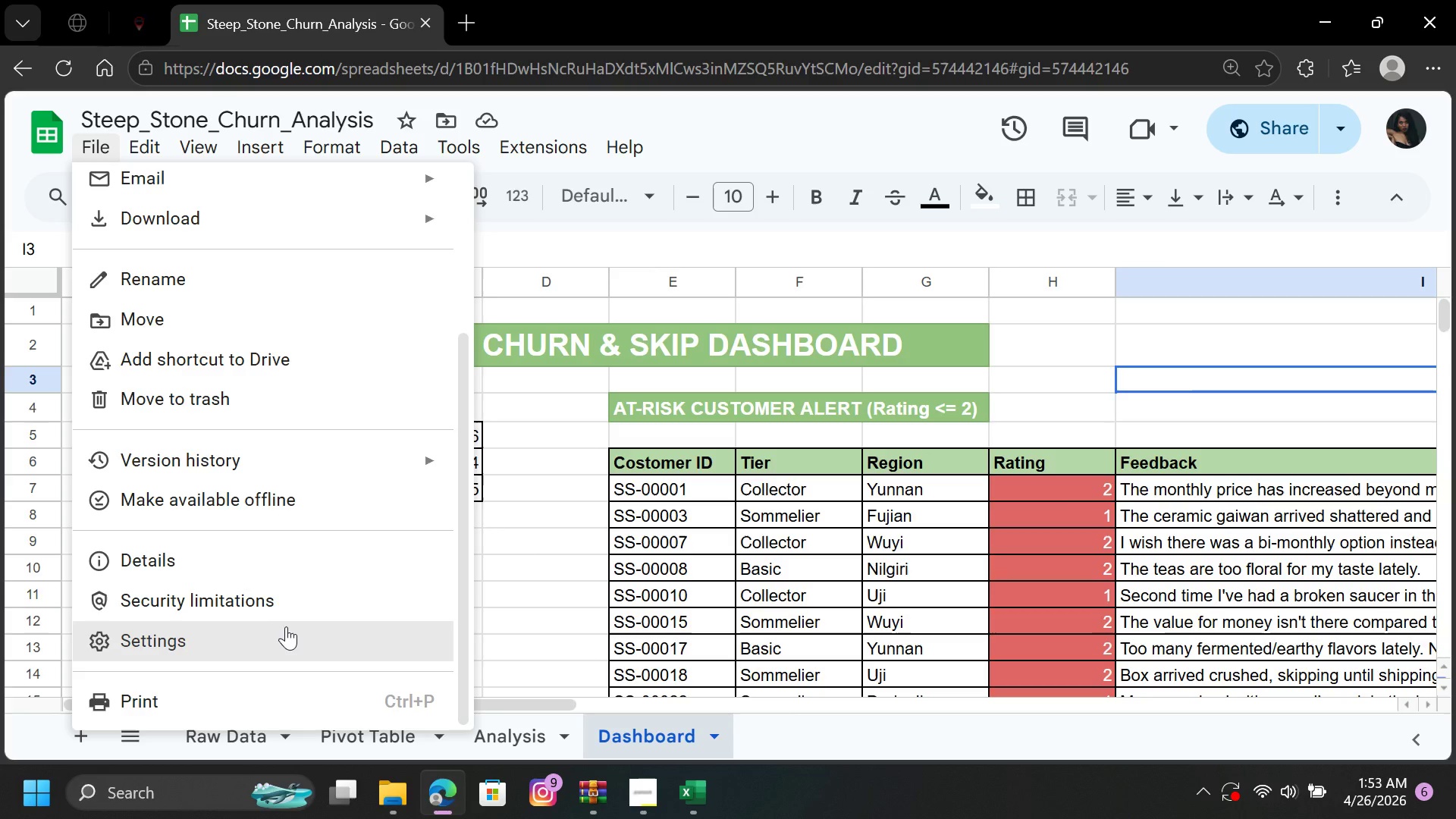 
wait(11.8)
 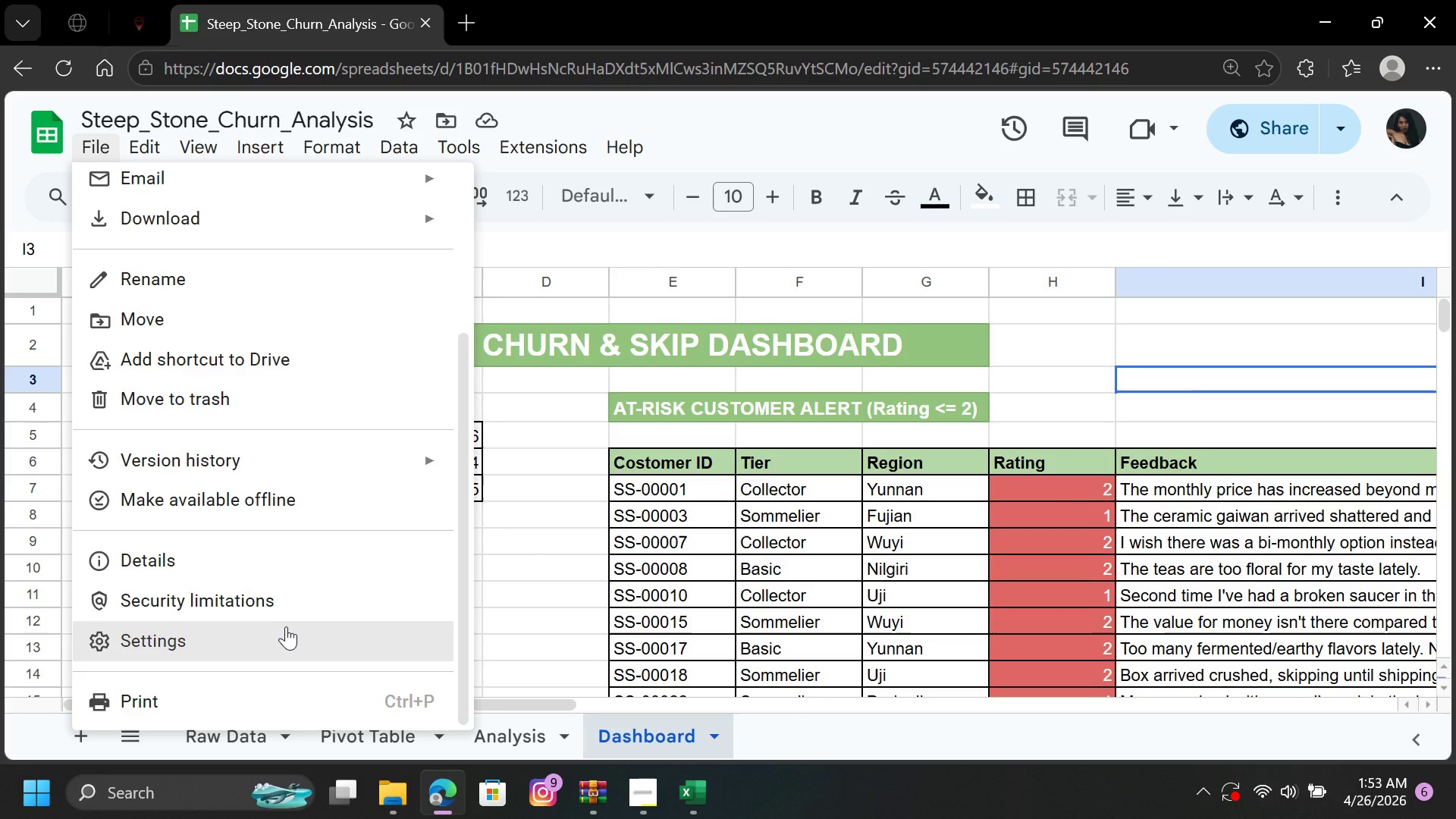 
left_click([289, 558])
 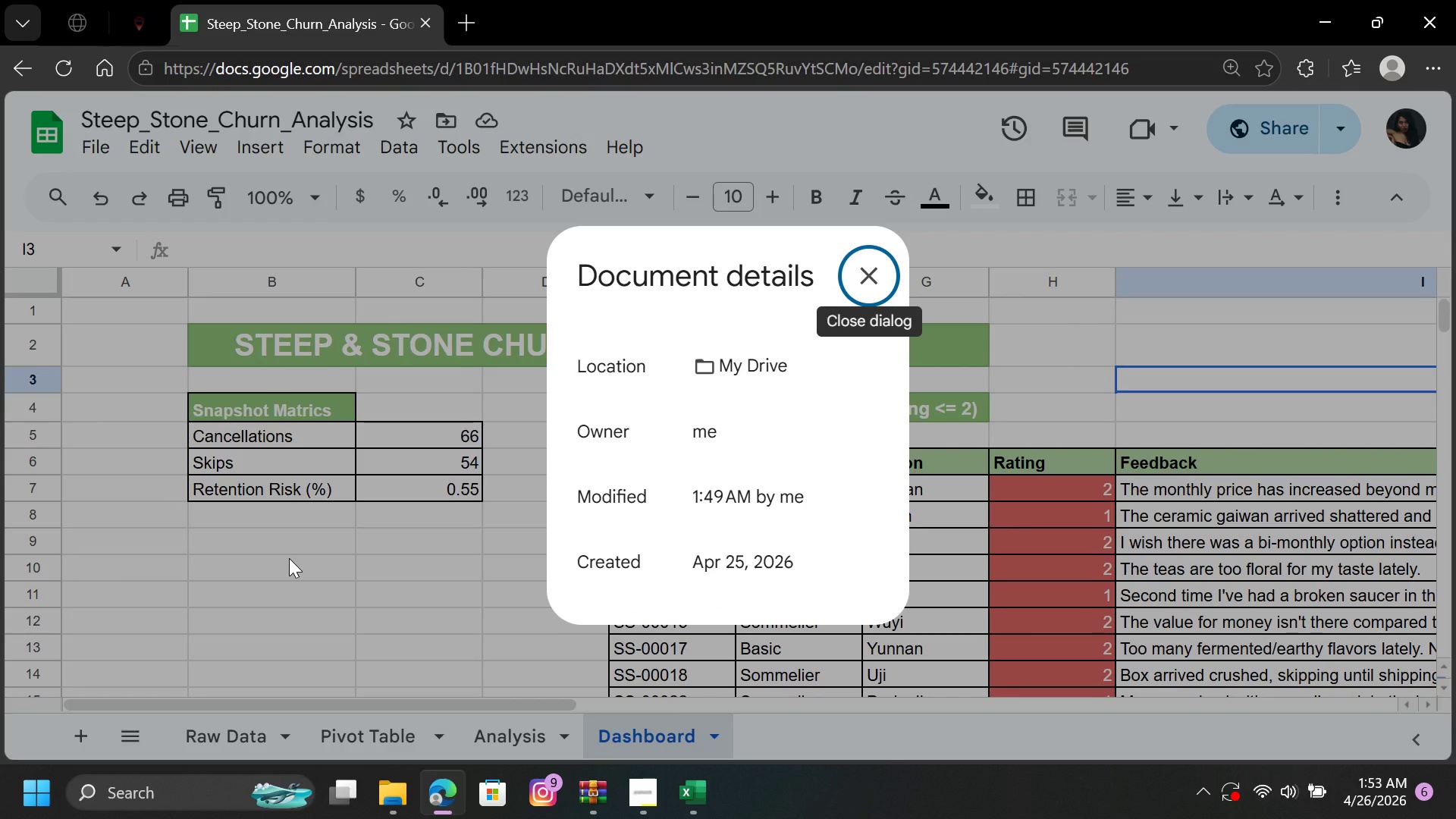 
left_click([289, 558])
 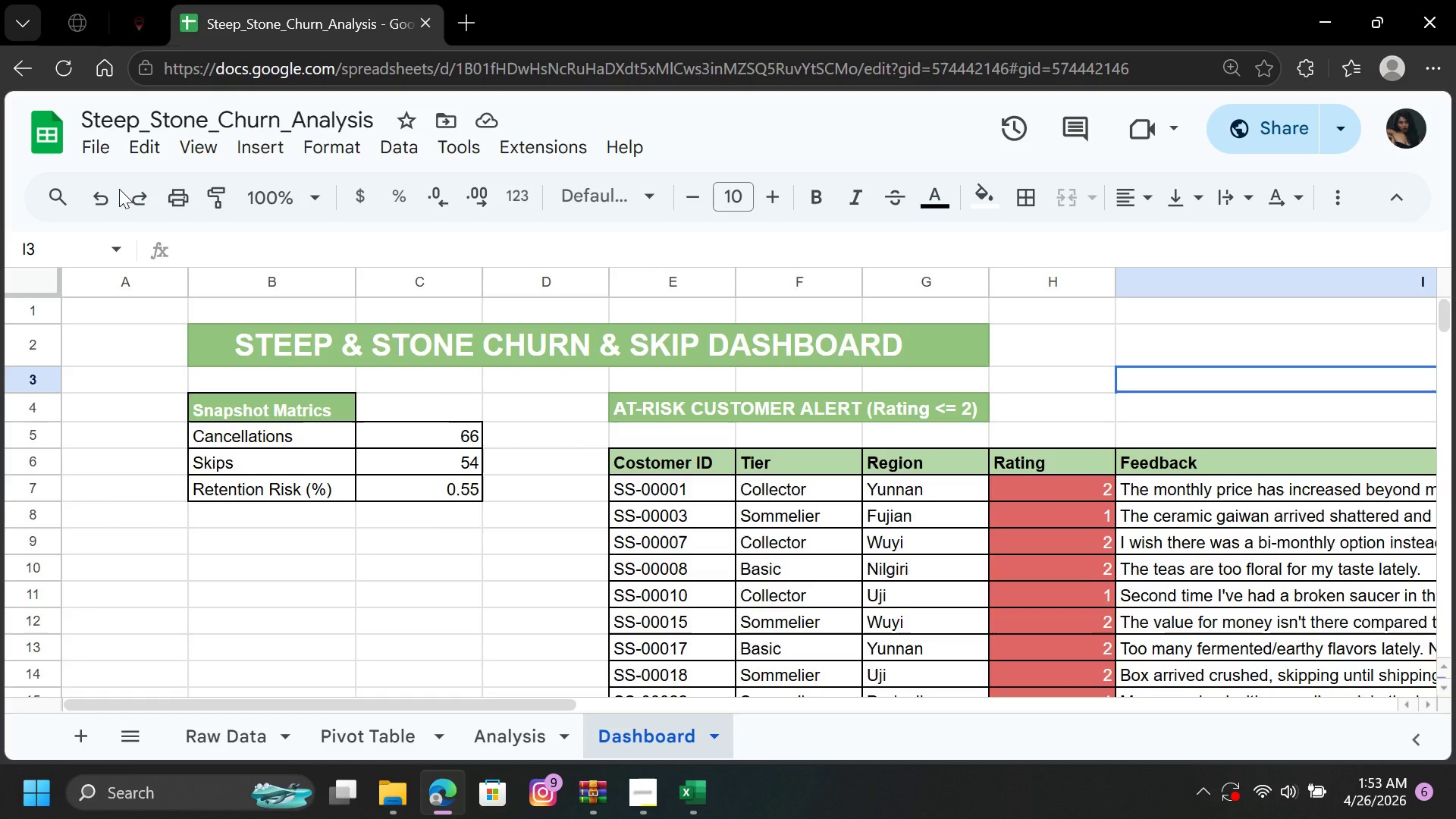 
left_click([105, 152])
 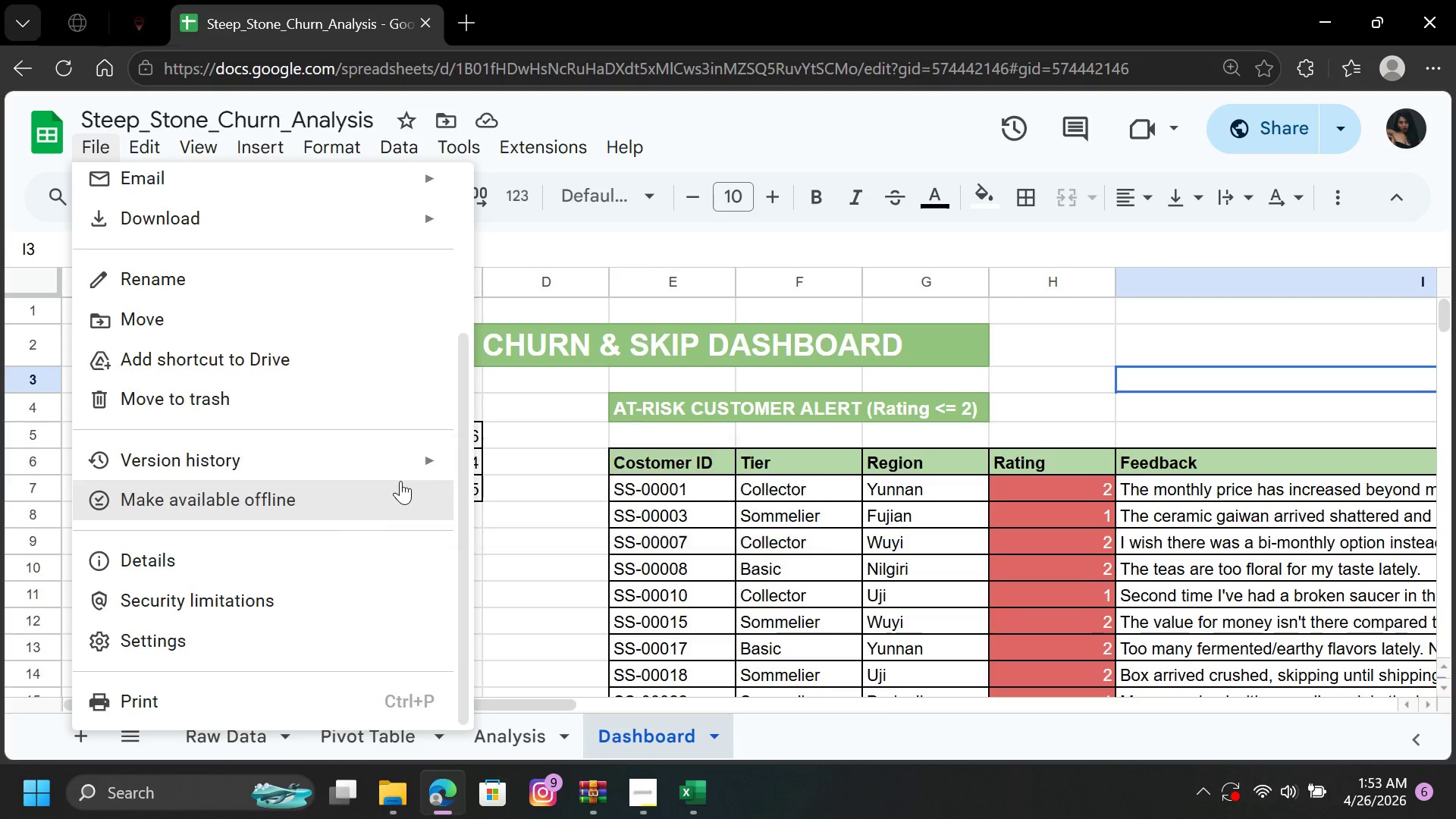 
wait(7.56)
 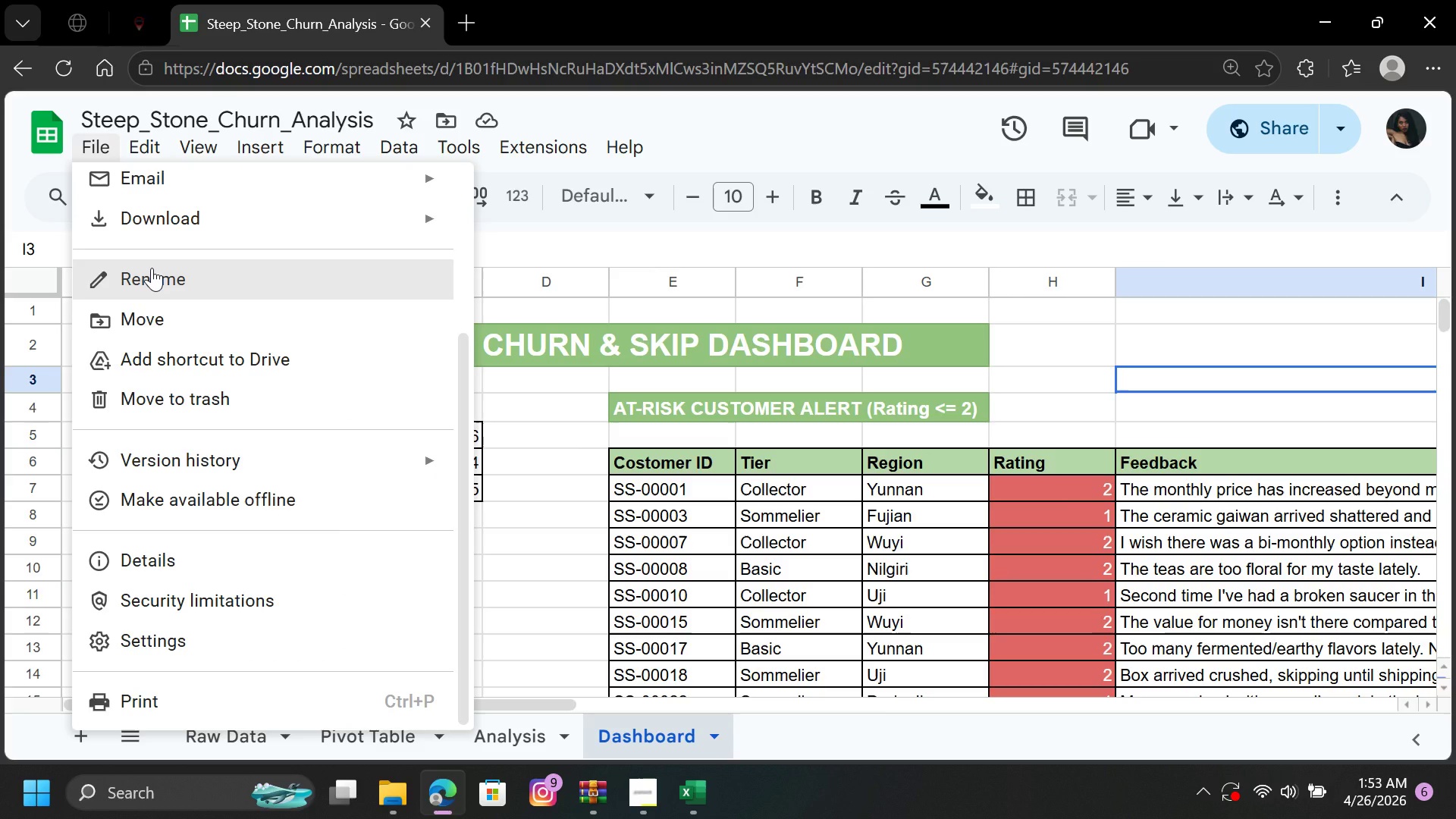 
left_click_drag(start_coordinate=[461, 409], to_coordinate=[458, 299])
 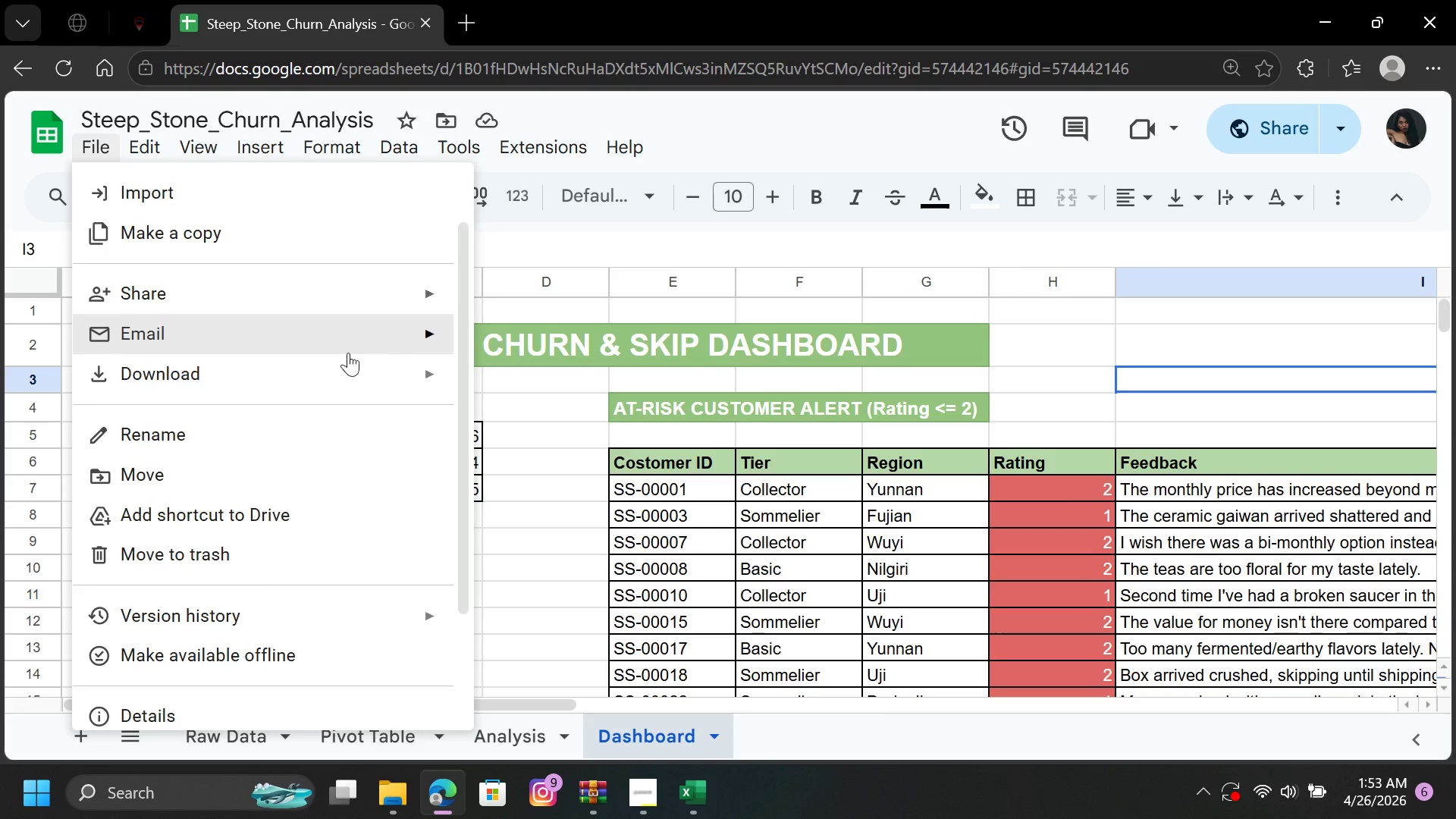 
mouse_move([340, 384])
 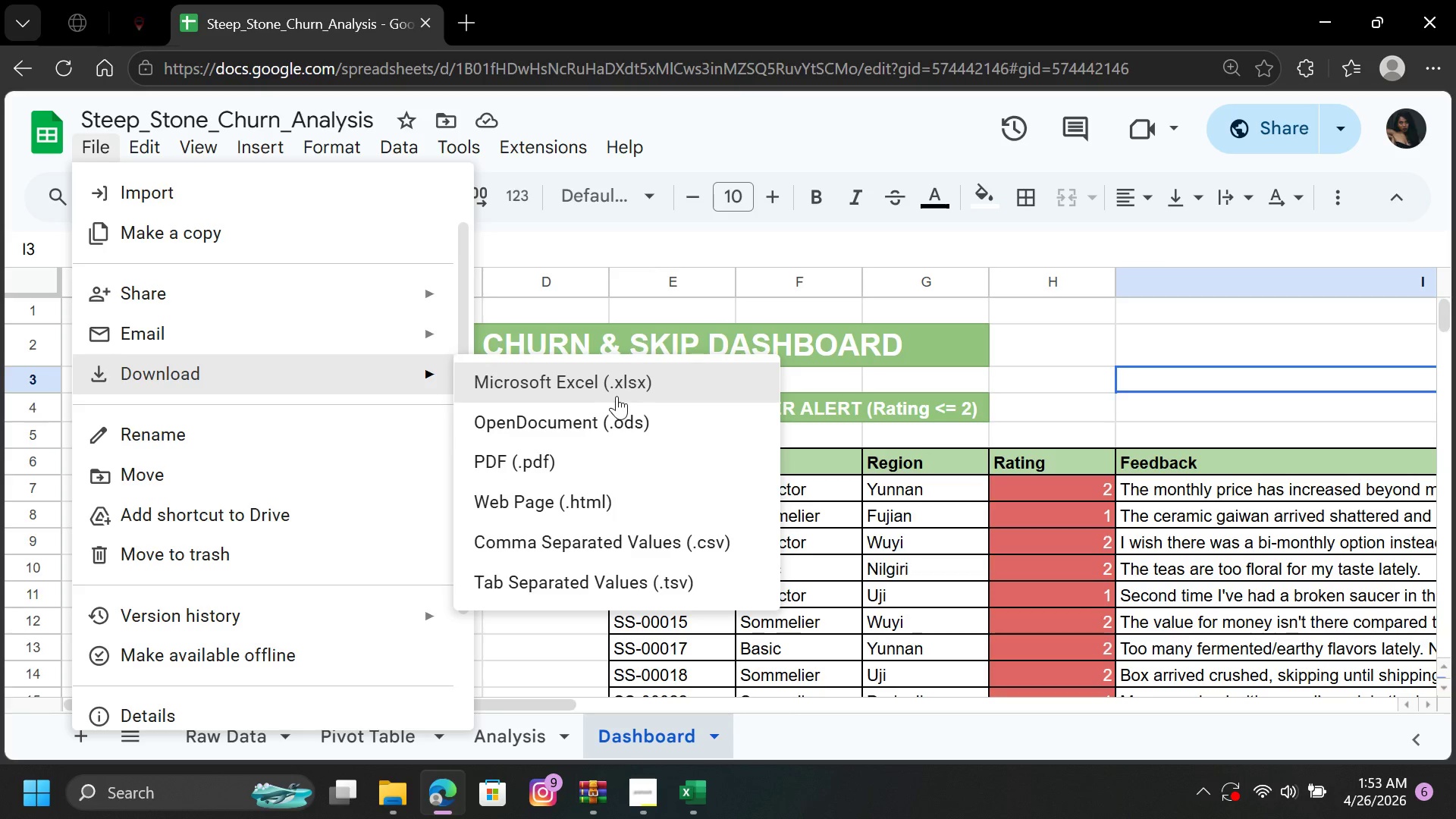 
wait(7.43)
 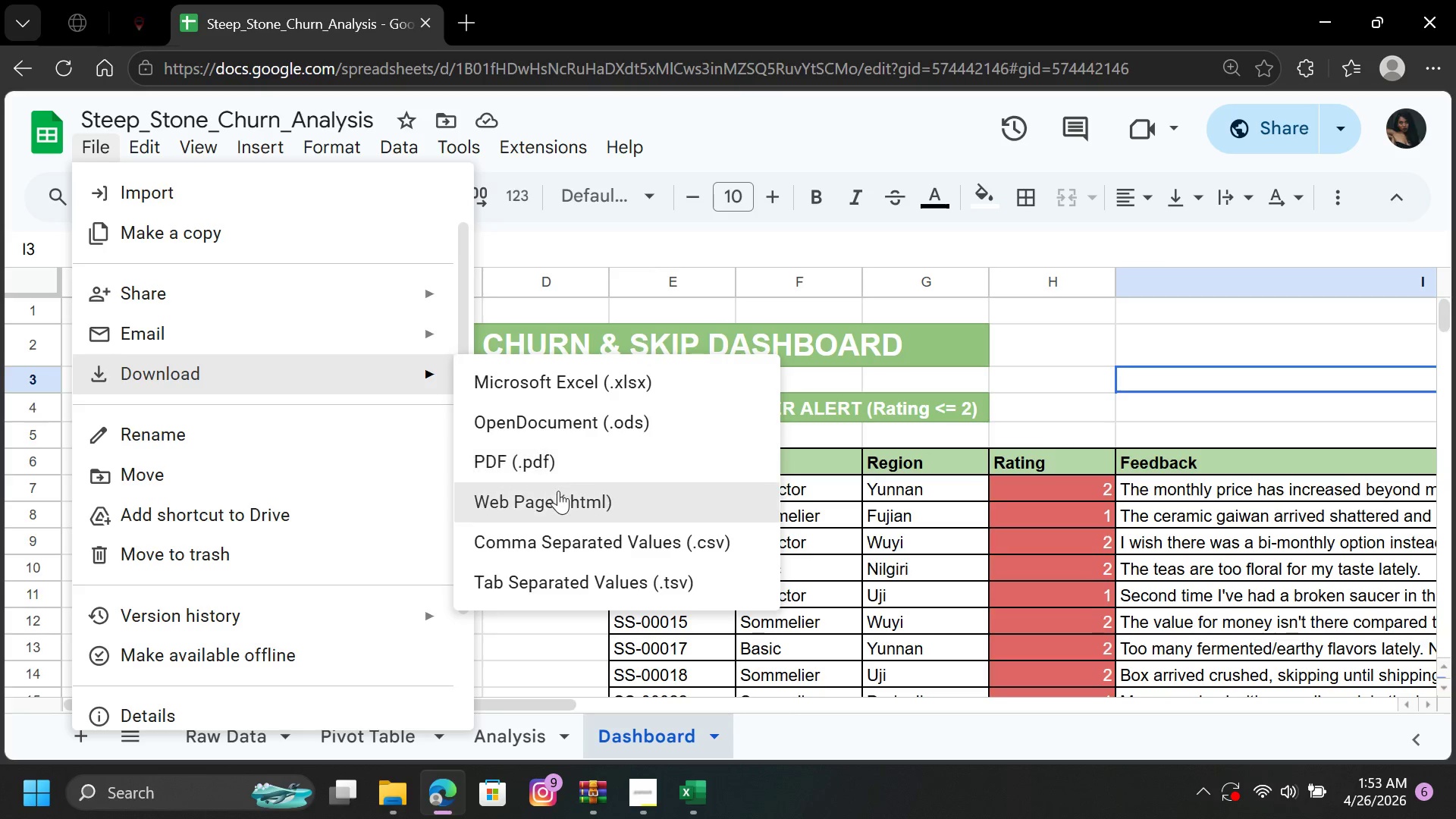 
left_click([586, 463])
 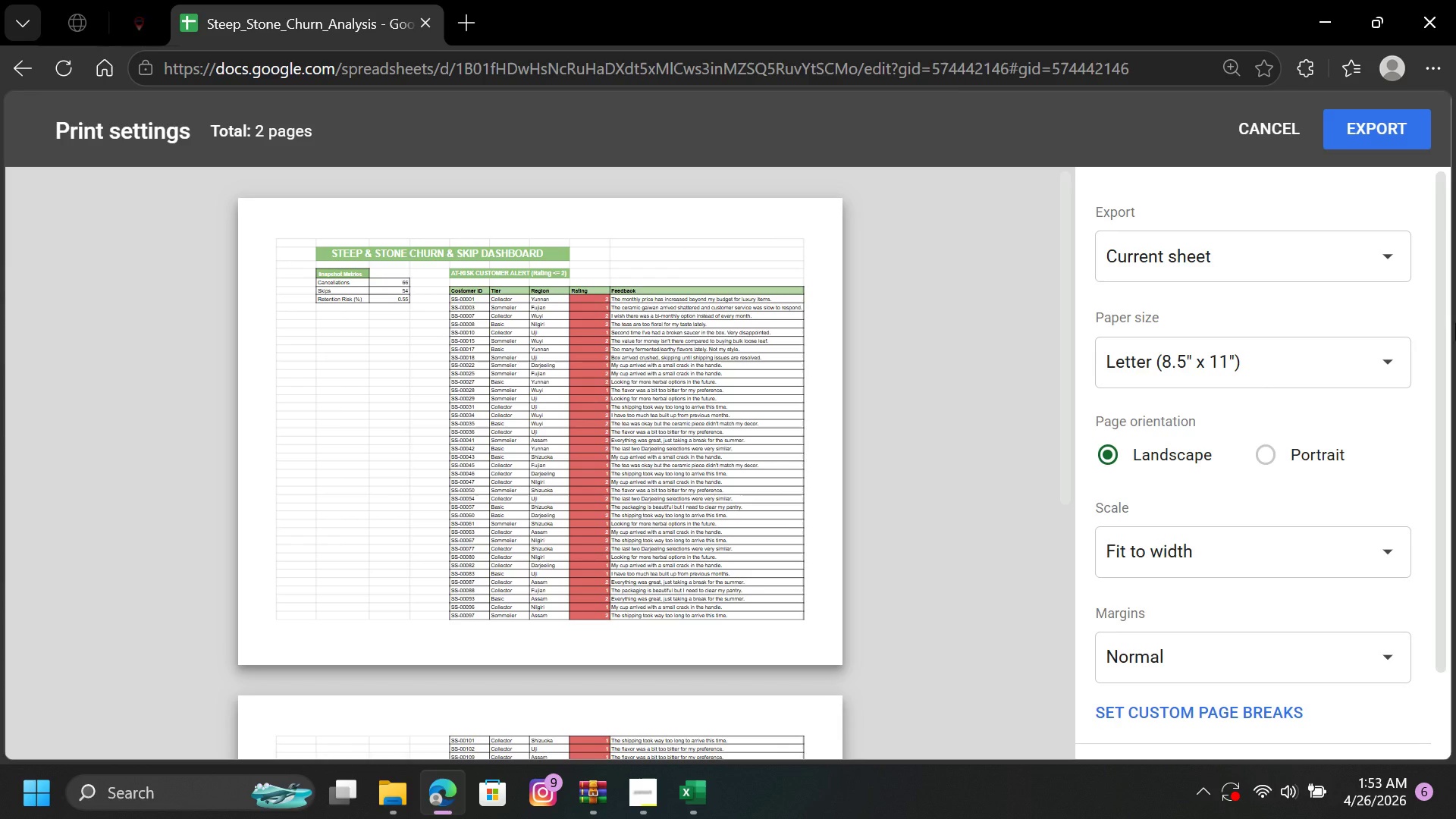 
left_click([1325, 268])
 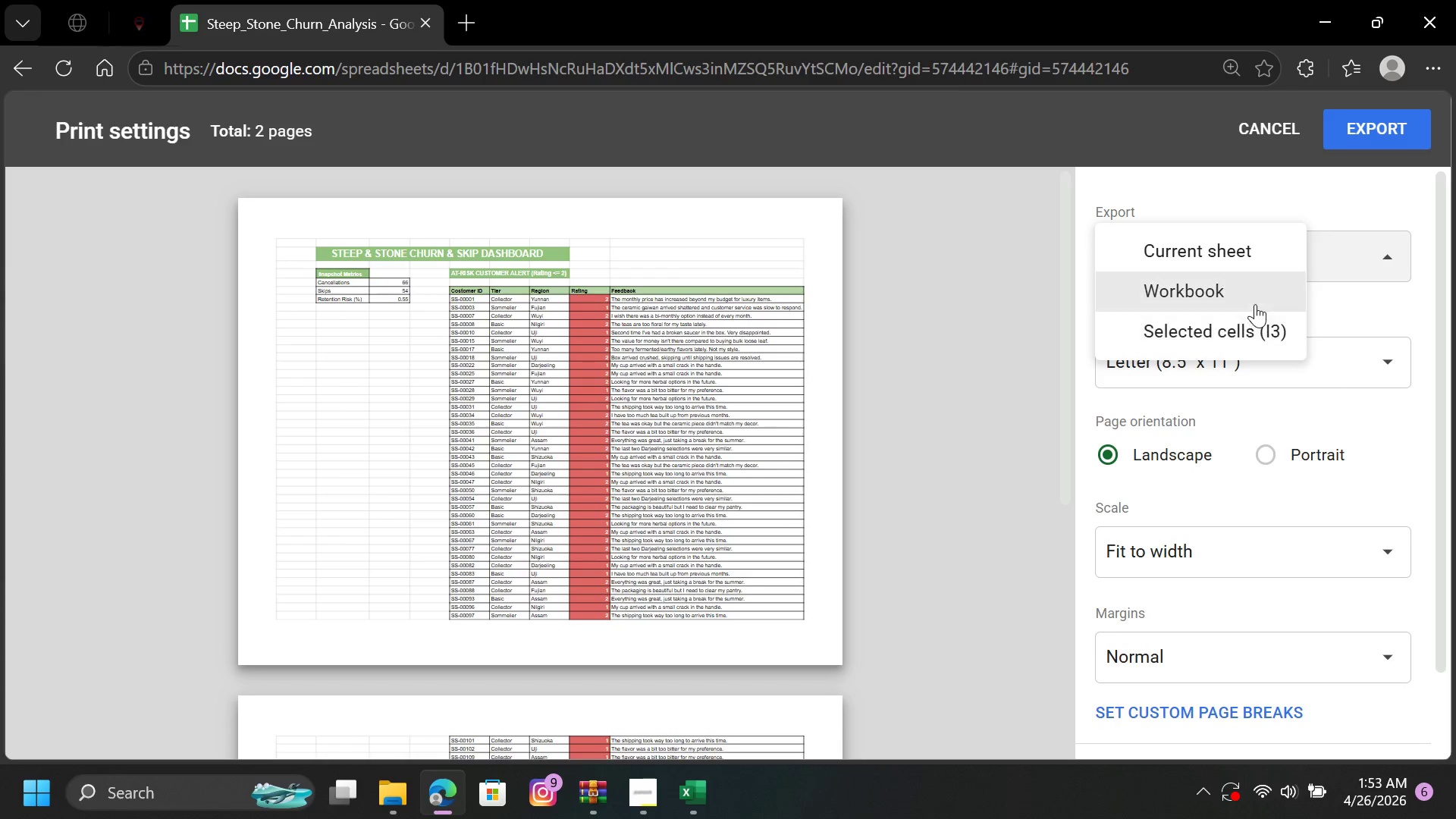 
left_click([1257, 296])
 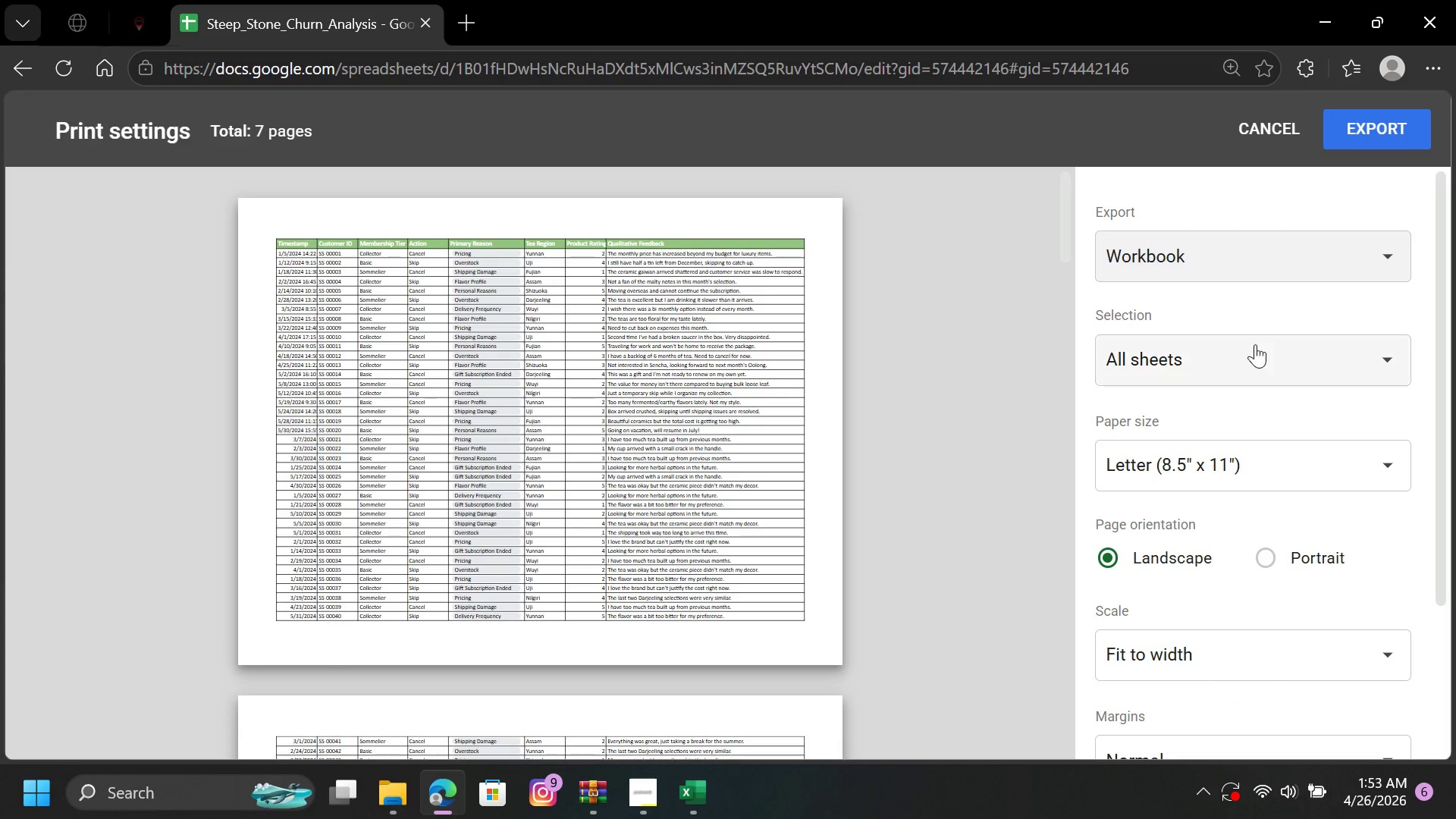 
left_click([1255, 360])
 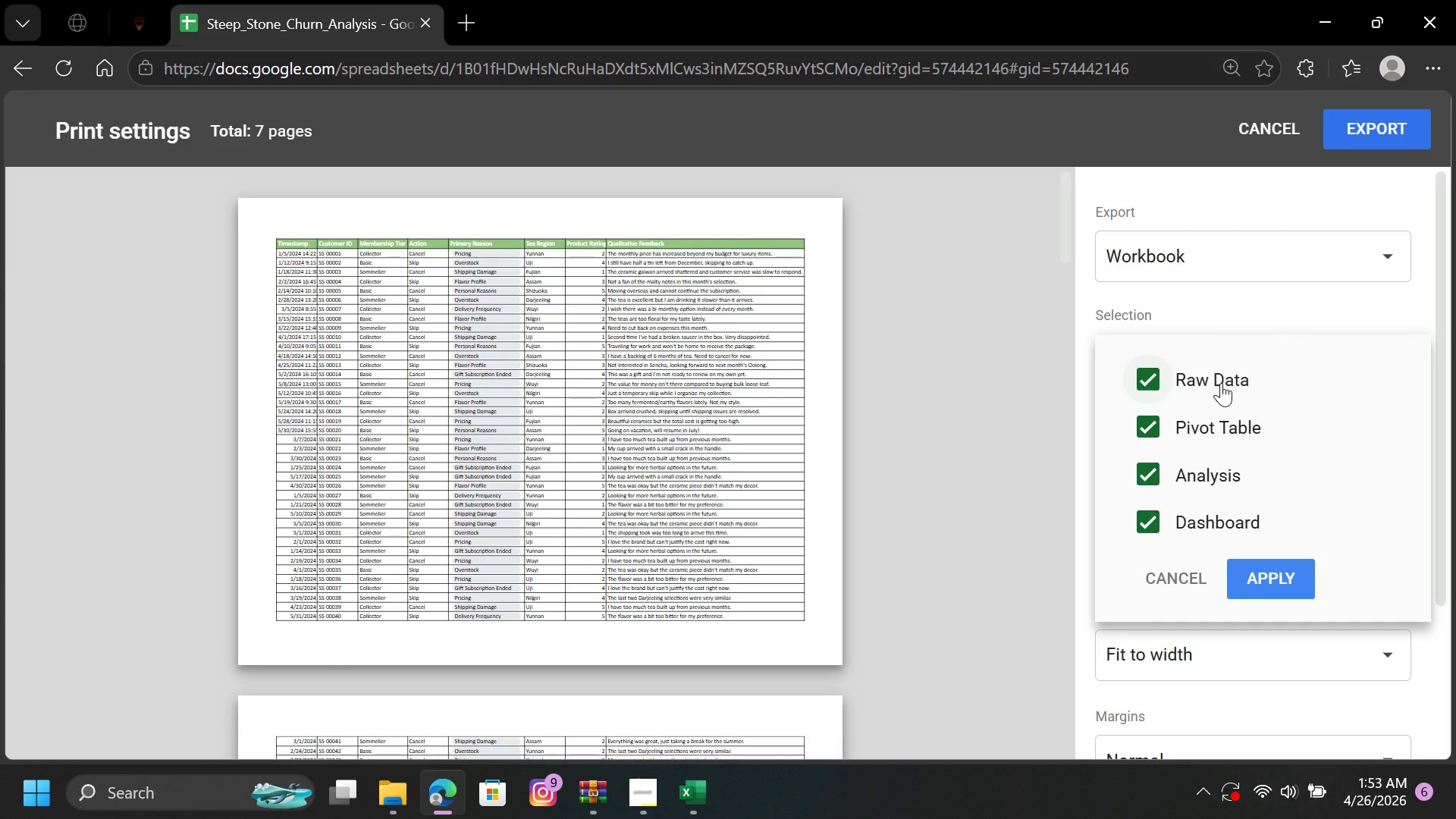 
left_click([1221, 383])
 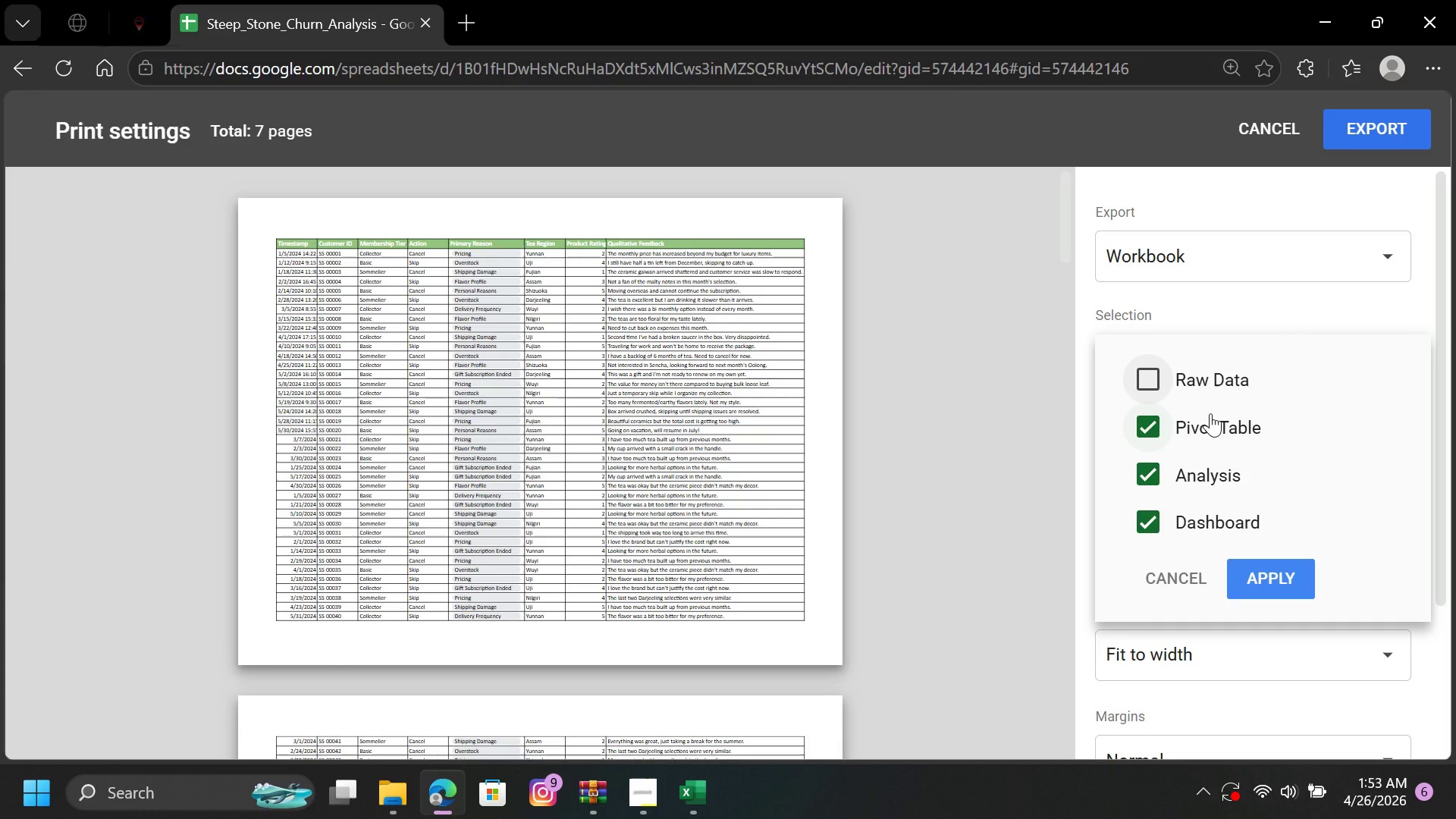 
left_click([1210, 413])
 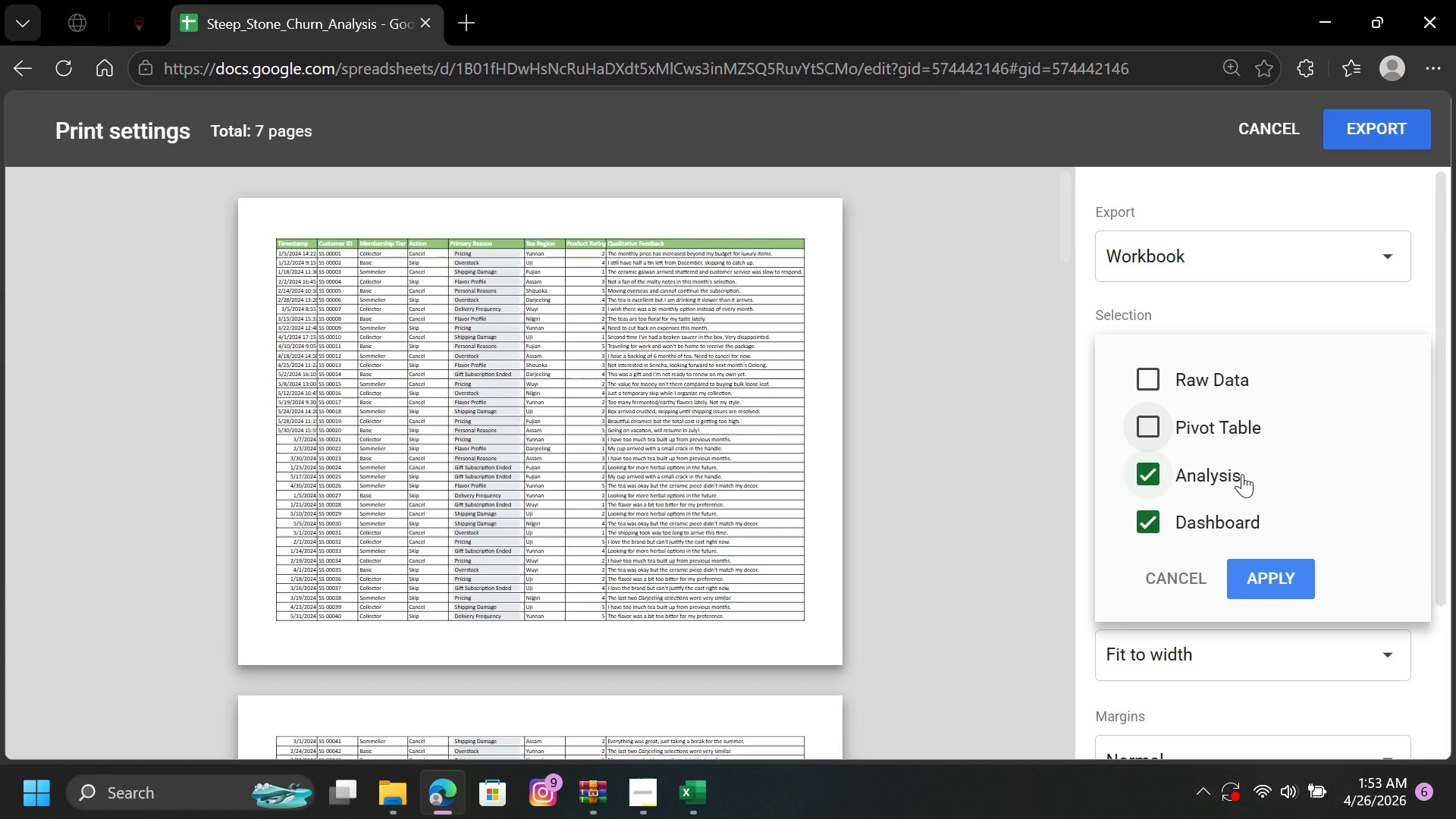 
wait(8.64)
 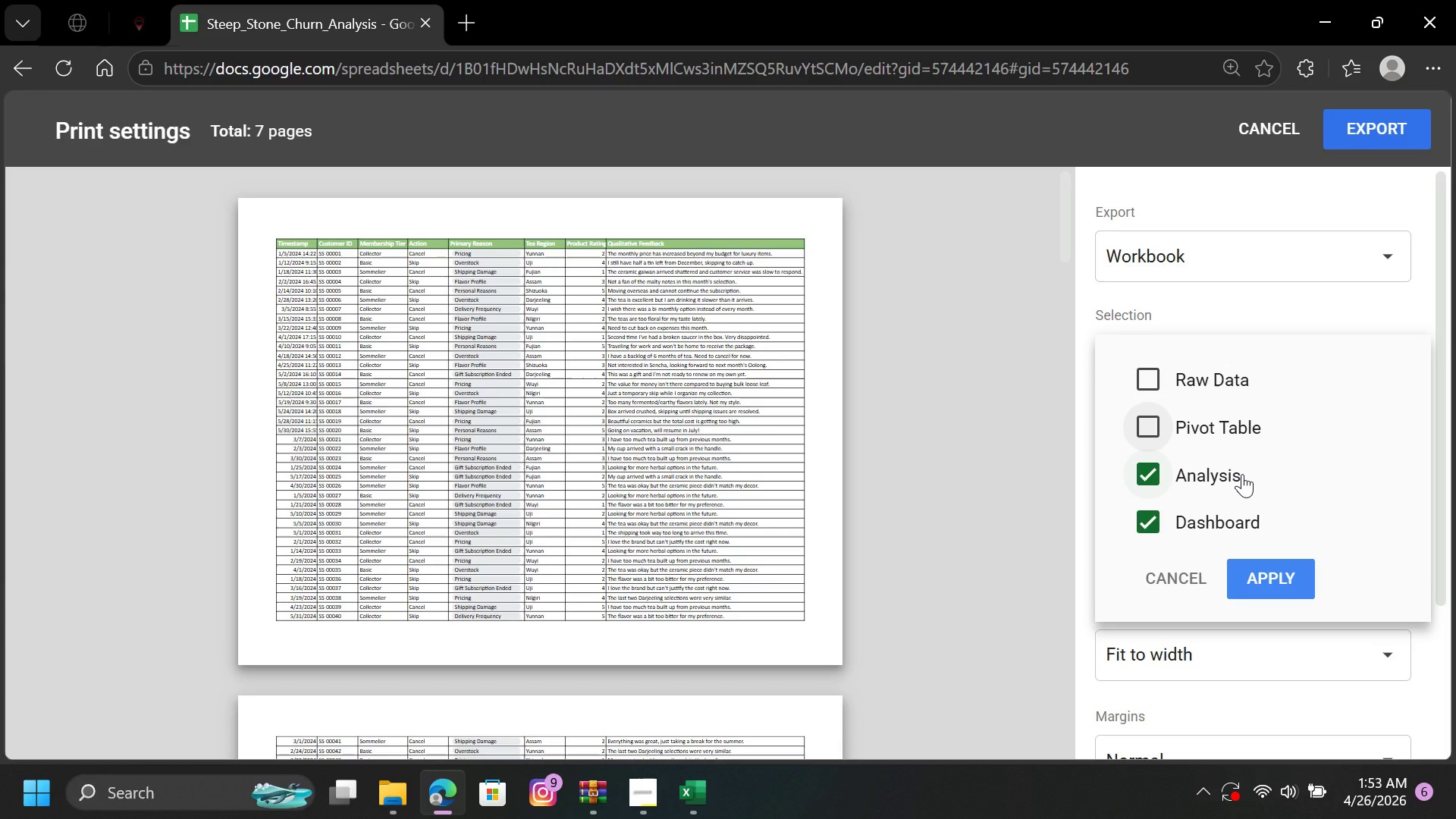 
left_click([1269, 582])
 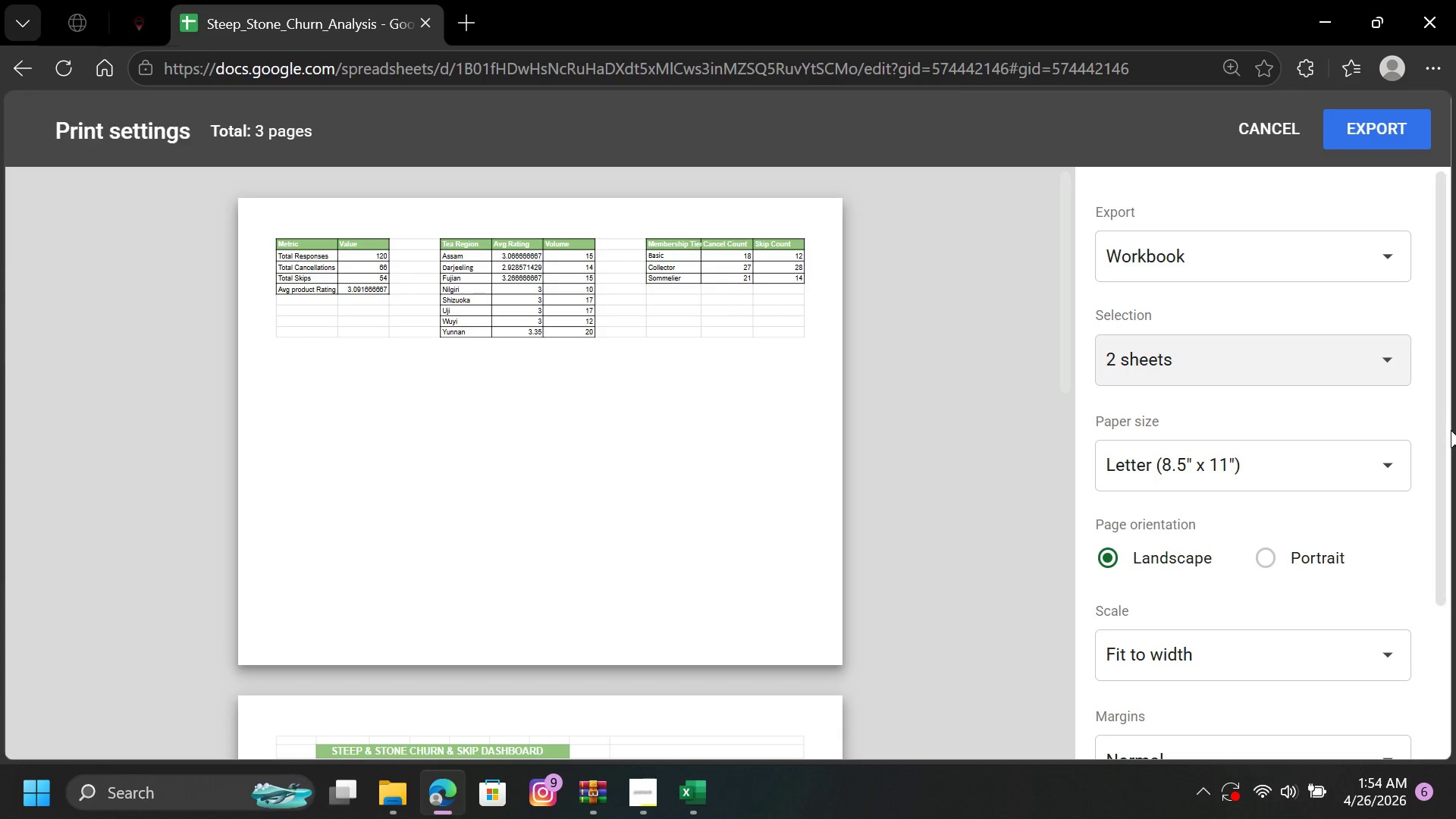 
left_click_drag(start_coordinate=[1444, 435], to_coordinate=[1447, 587])
 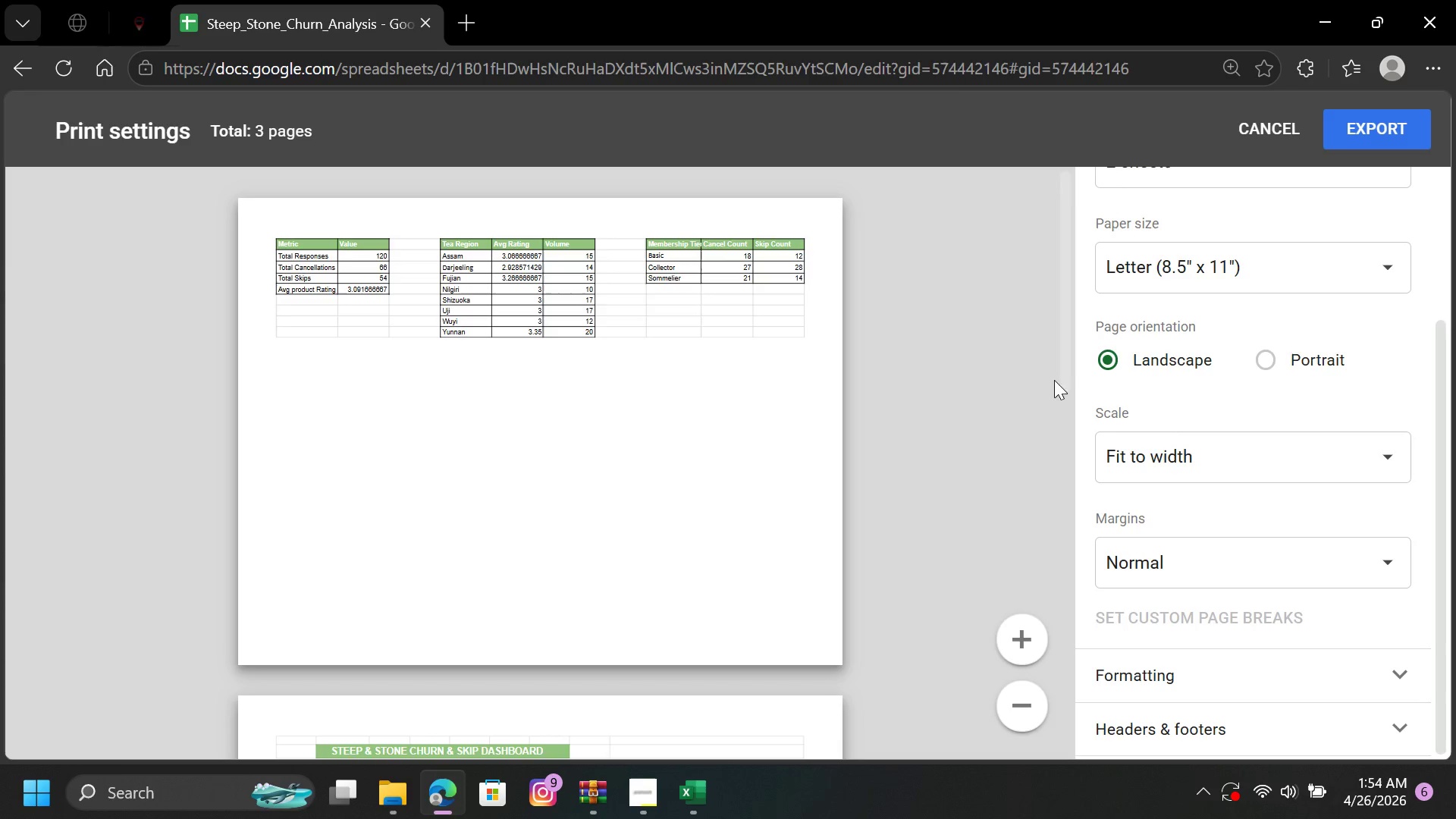 
left_click_drag(start_coordinate=[1062, 362], to_coordinate=[1059, 624])
 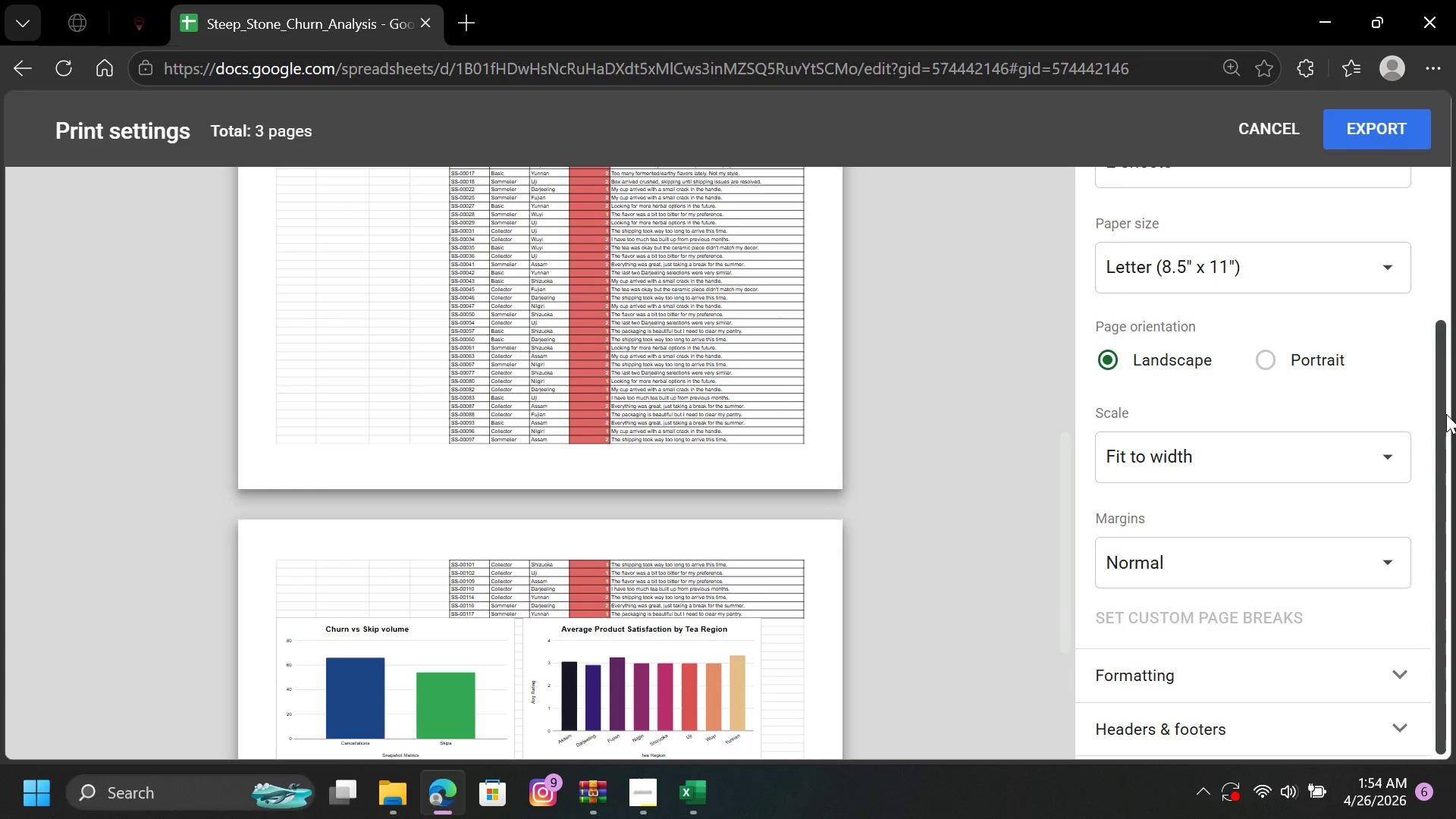 
left_click_drag(start_coordinate=[1445, 416], to_coordinate=[1439, 568])
 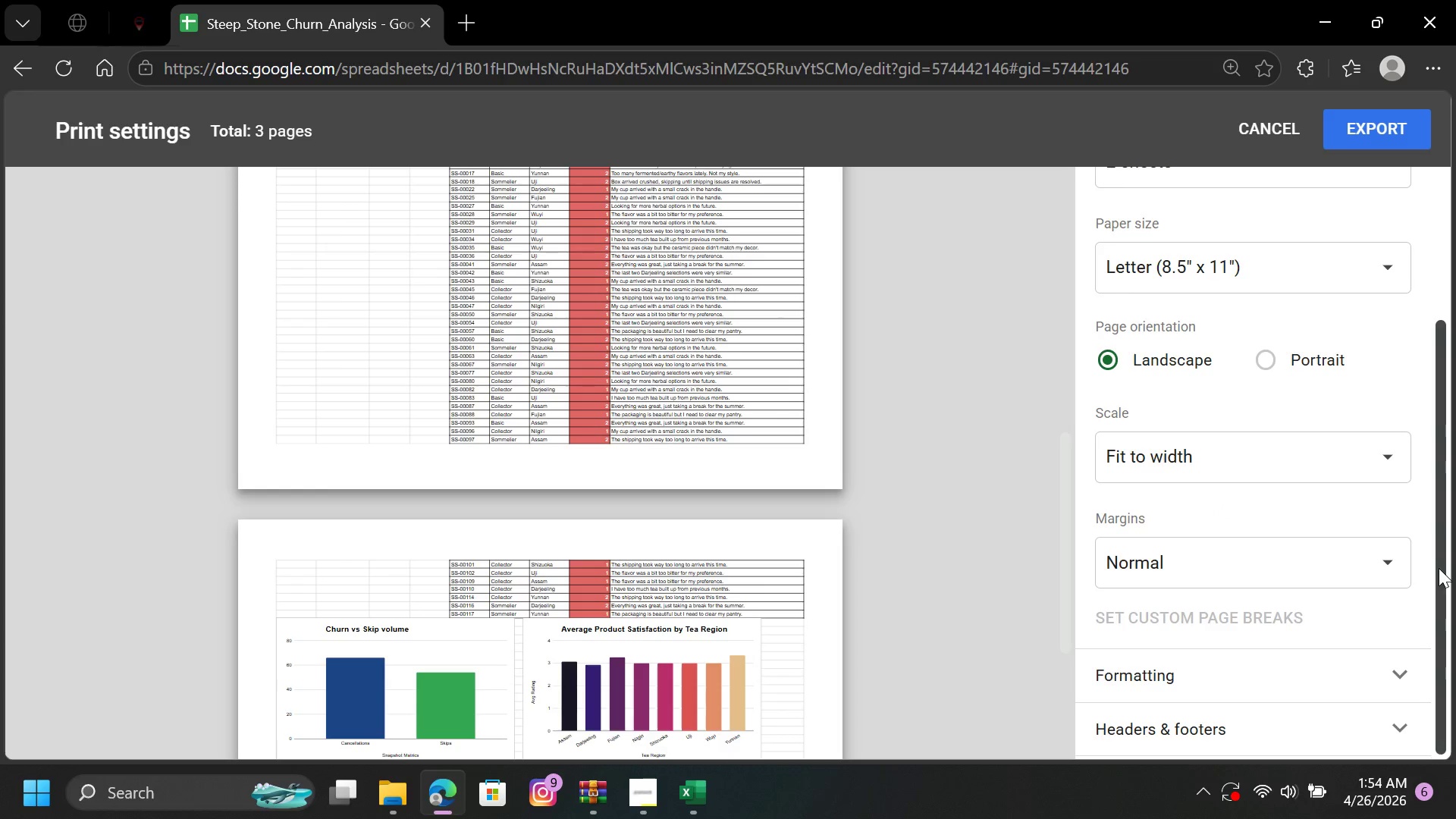 
left_click_drag(start_coordinate=[1439, 568], to_coordinate=[1439, 547])
 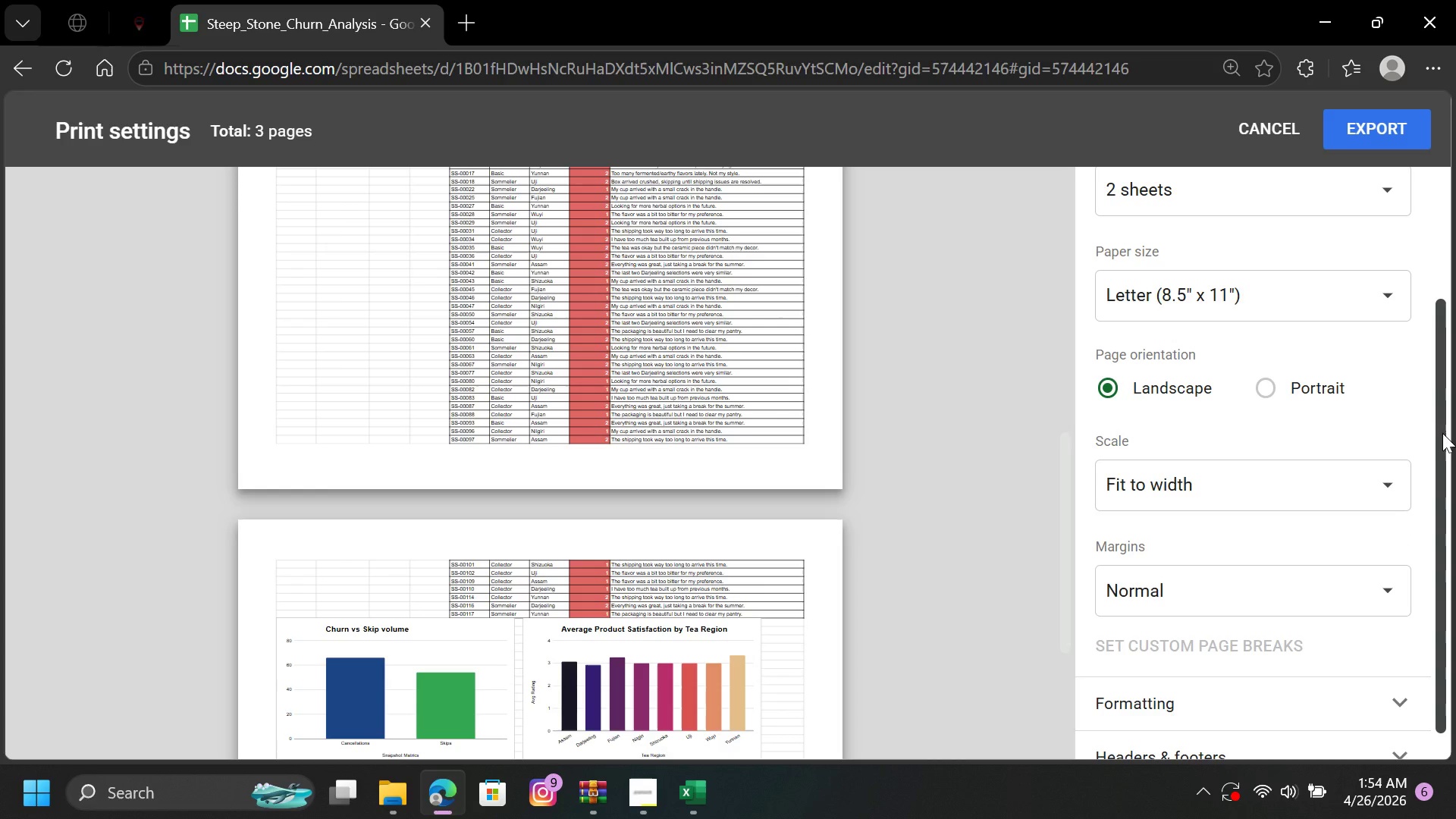 
left_click_drag(start_coordinate=[1436, 434], to_coordinate=[1451, 536])
 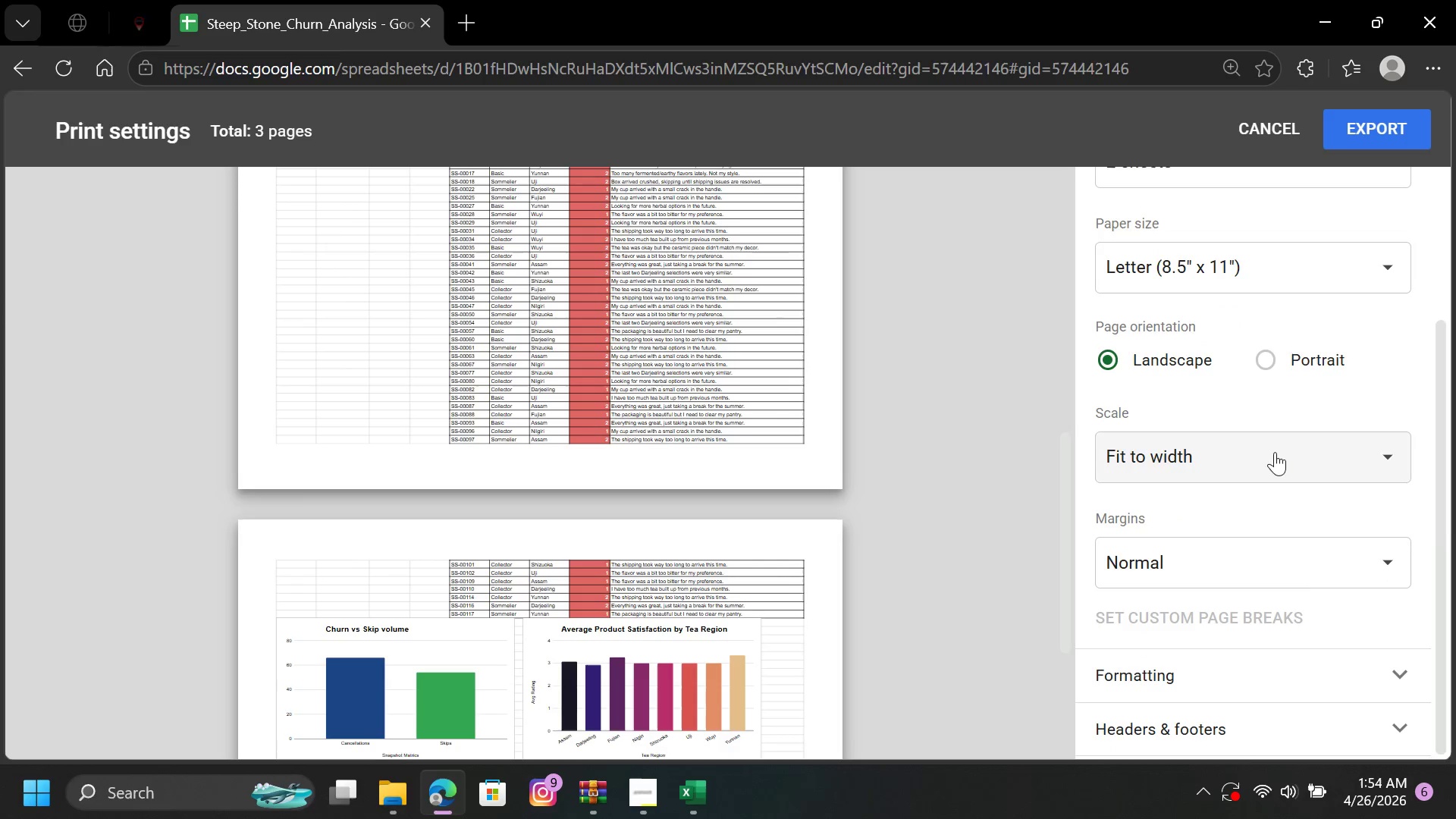 
left_click([1235, 664])
 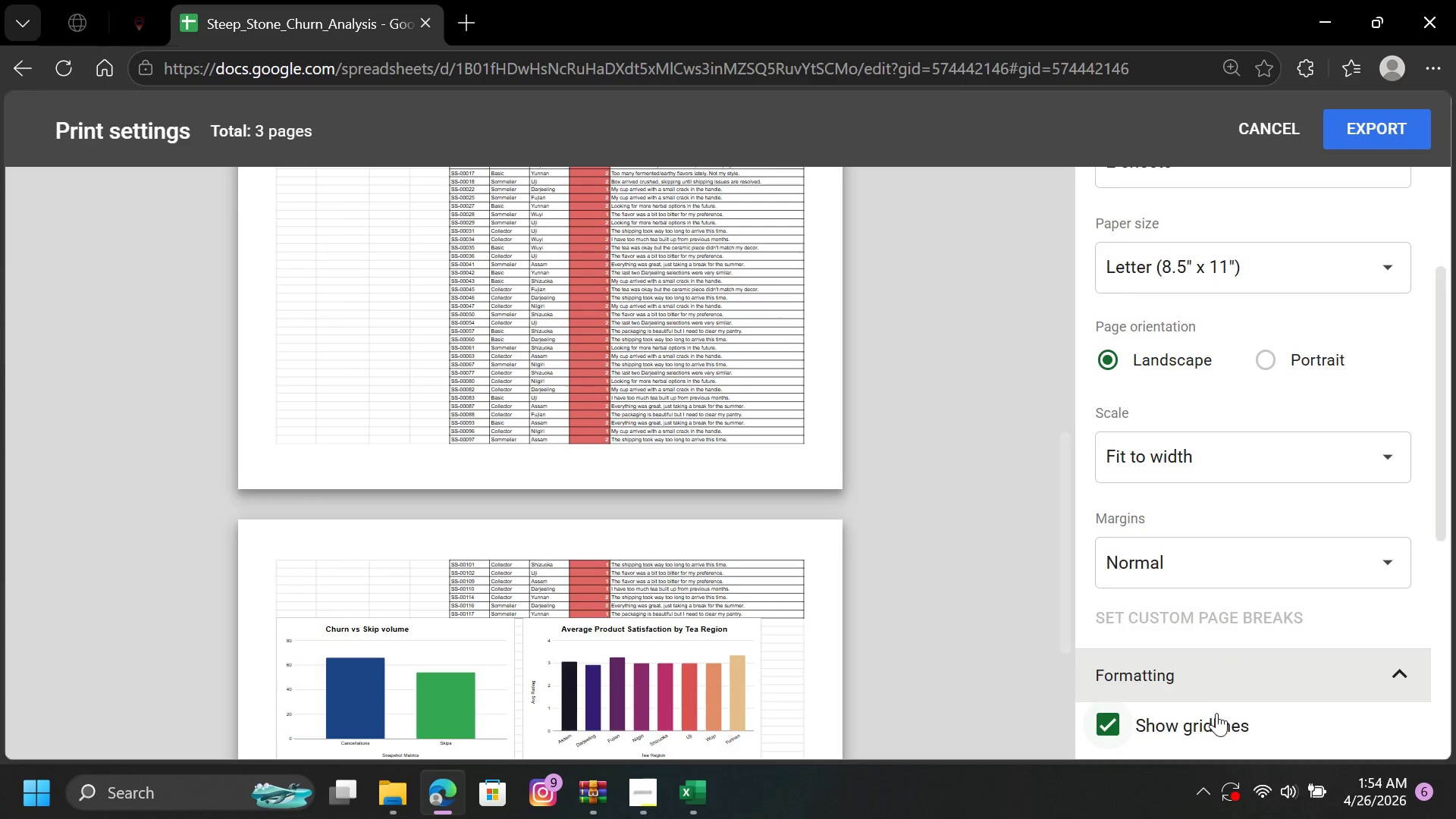 
left_click([1216, 717])
 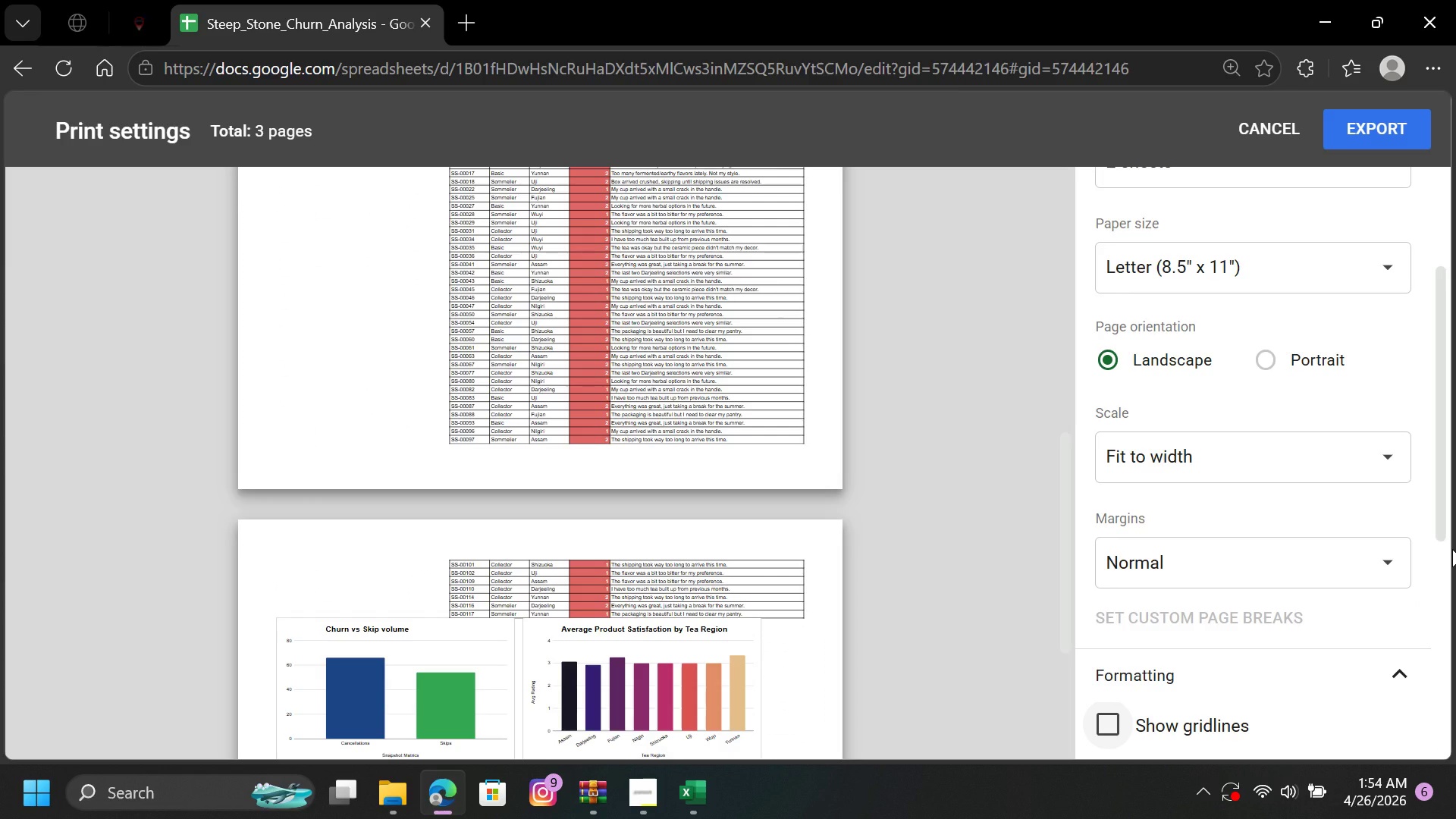 
left_click_drag(start_coordinate=[1439, 516], to_coordinate=[1444, 627])
 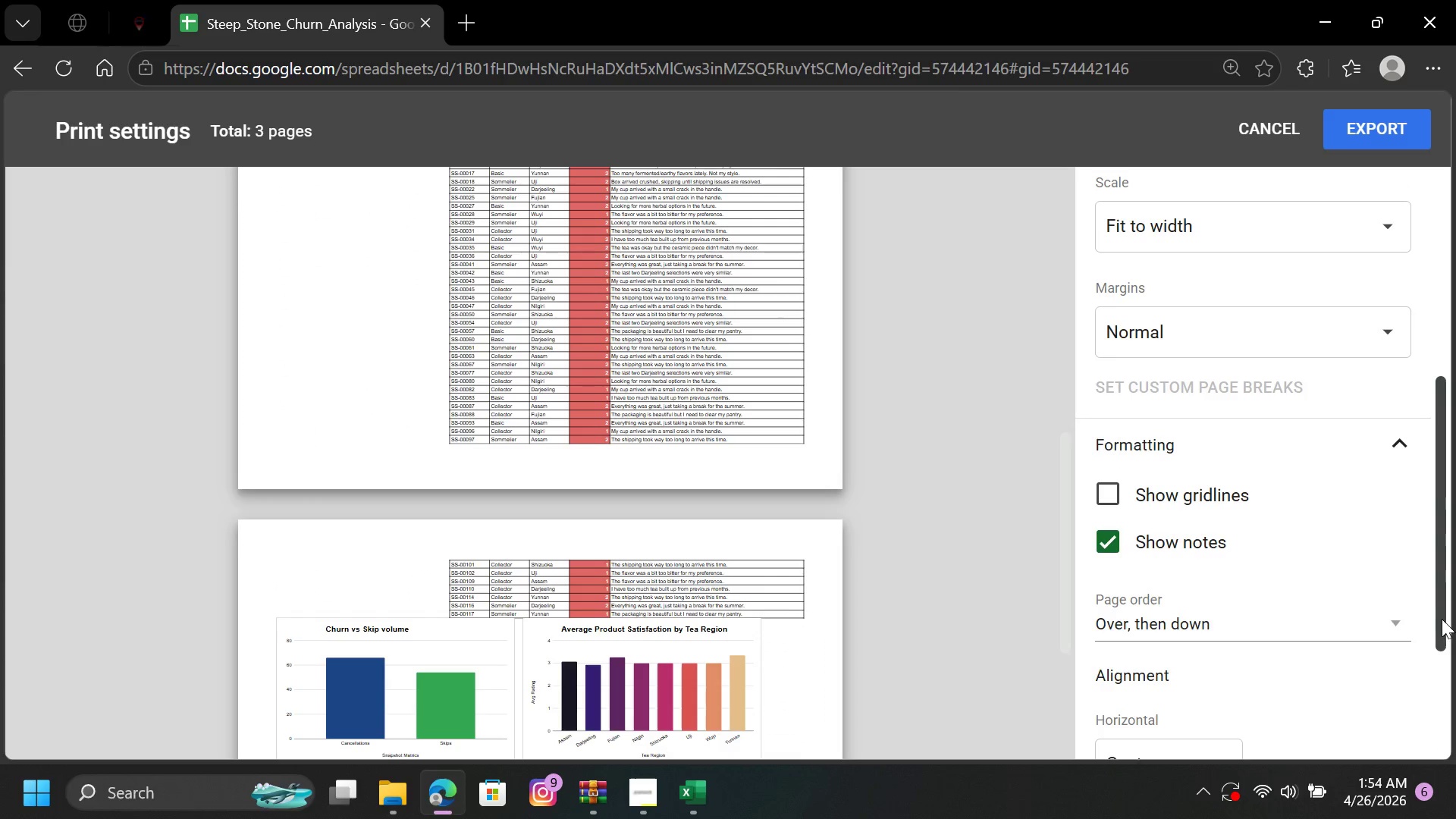 
left_click_drag(start_coordinate=[1442, 617], to_coordinate=[1433, 761])
 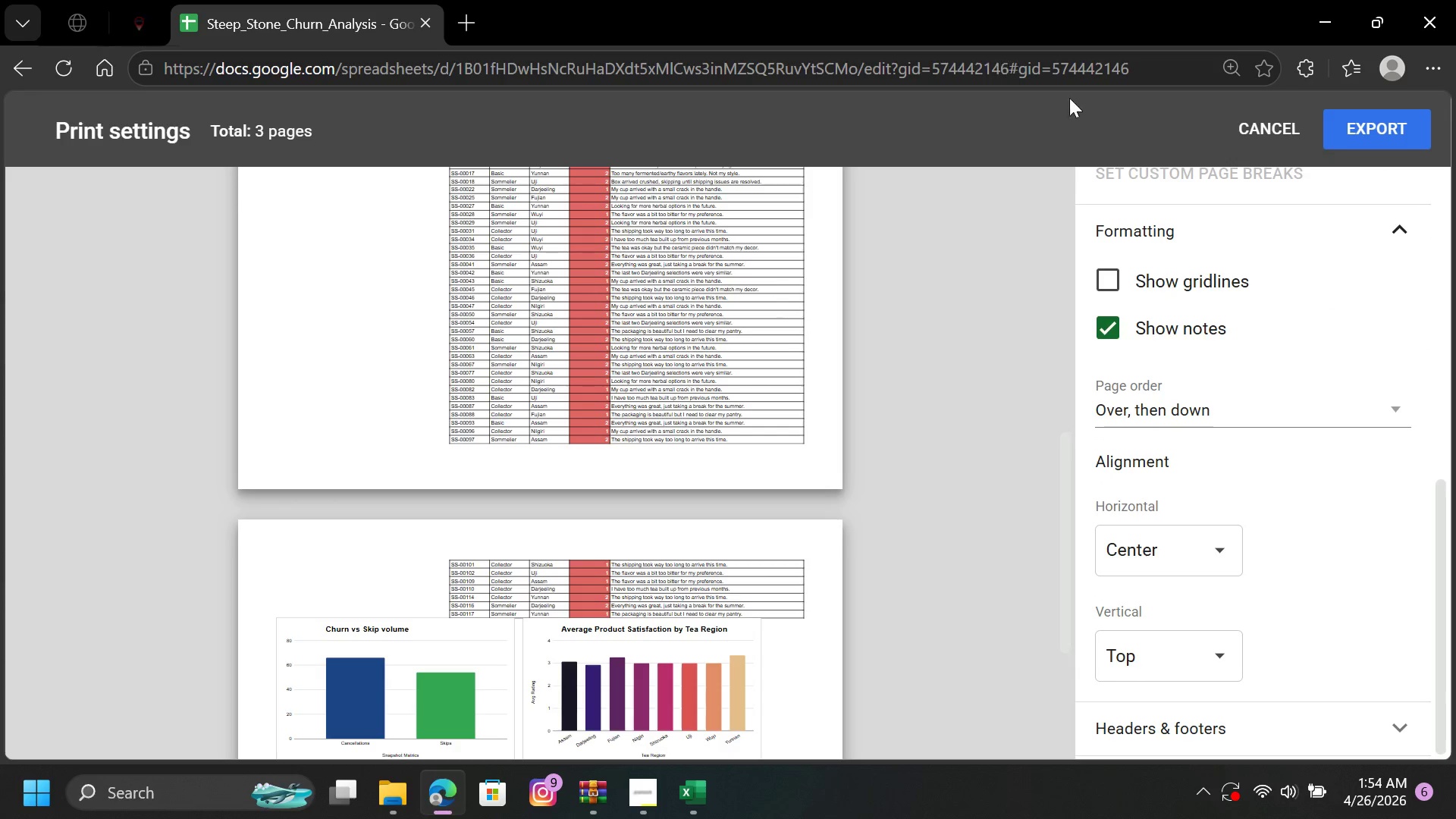 
left_click([1232, 128])
 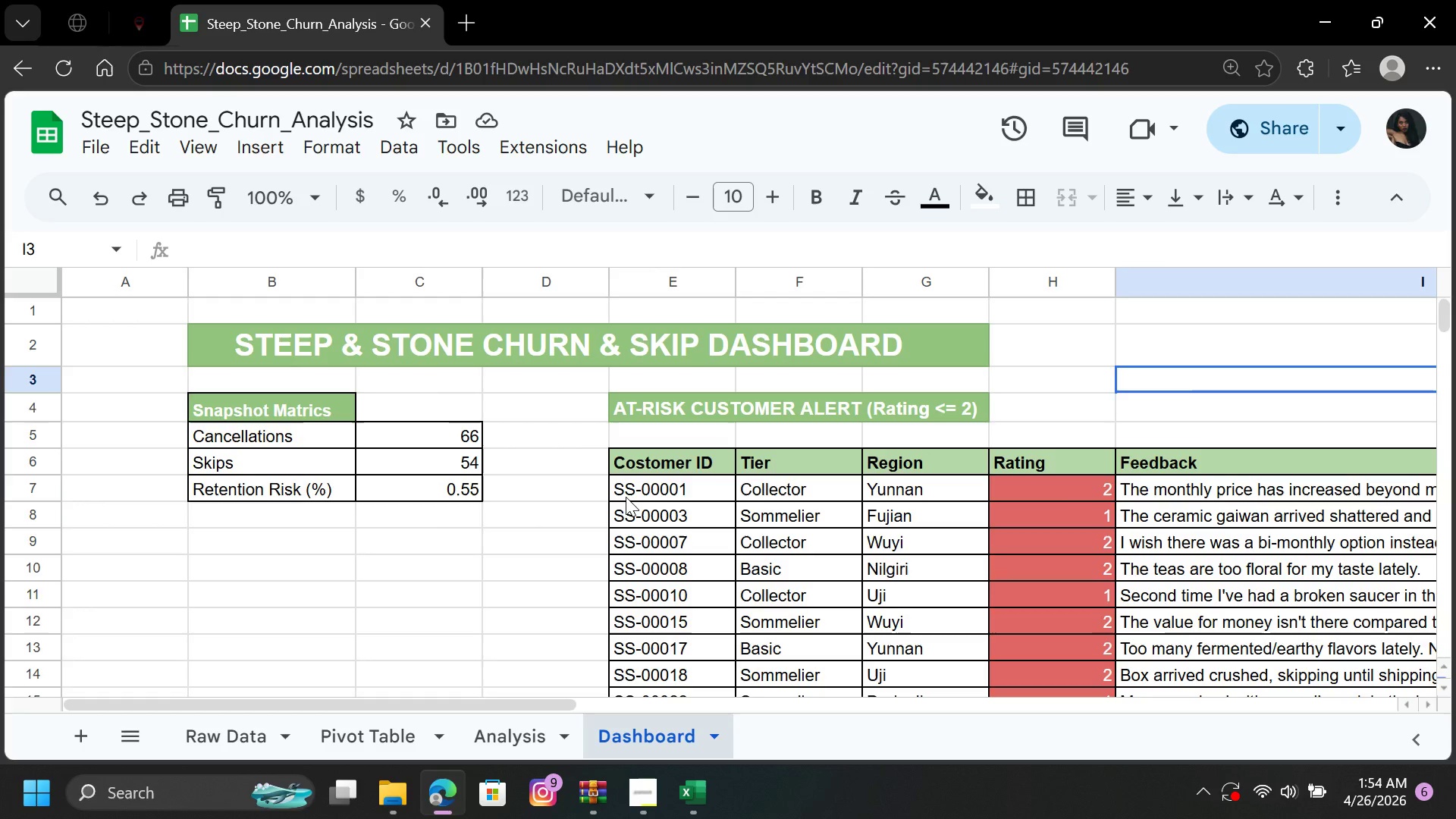 
left_click_drag(start_coordinate=[638, 493], to_coordinate=[1144, 487])
 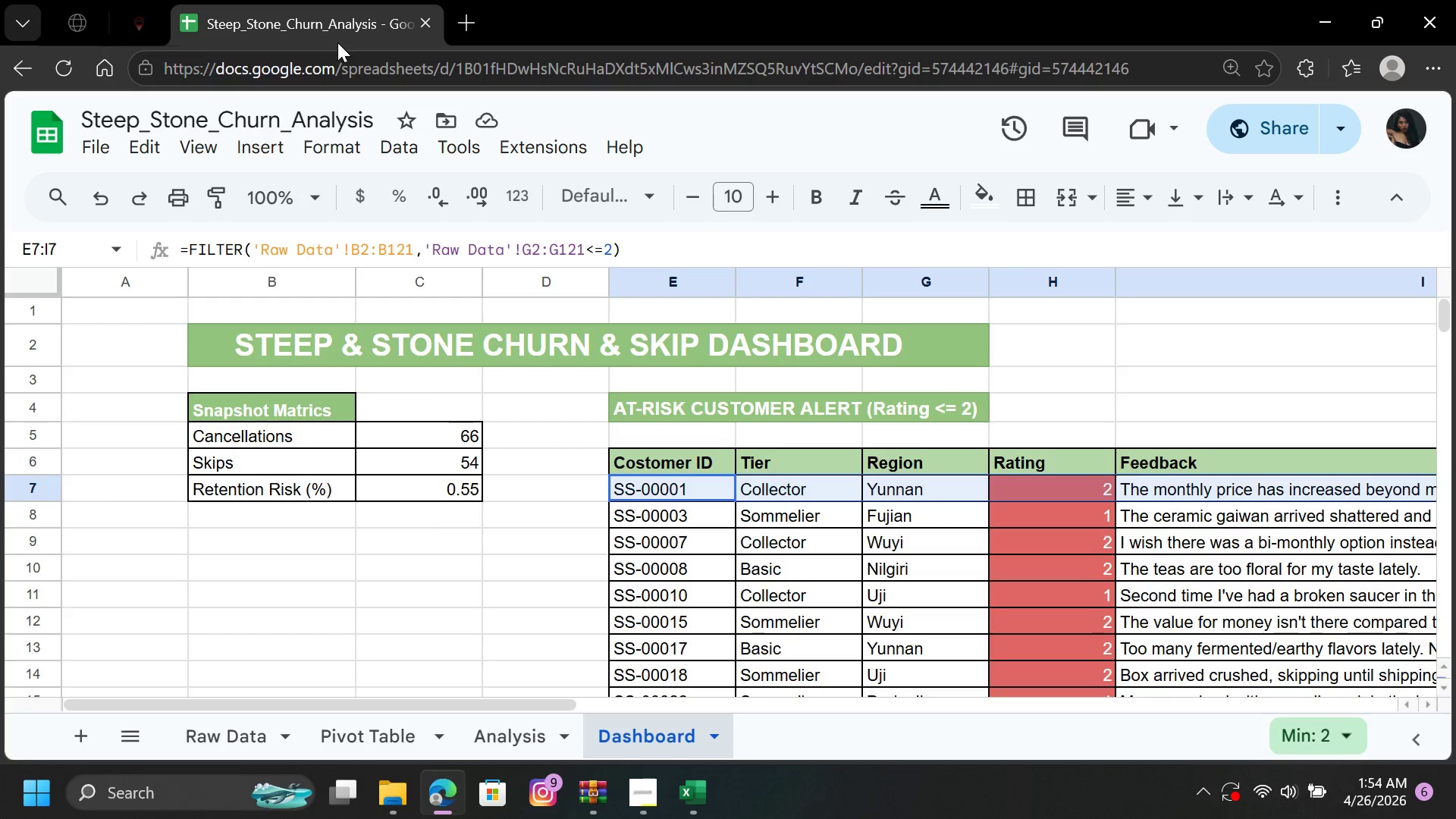 
left_click([196, 149])
 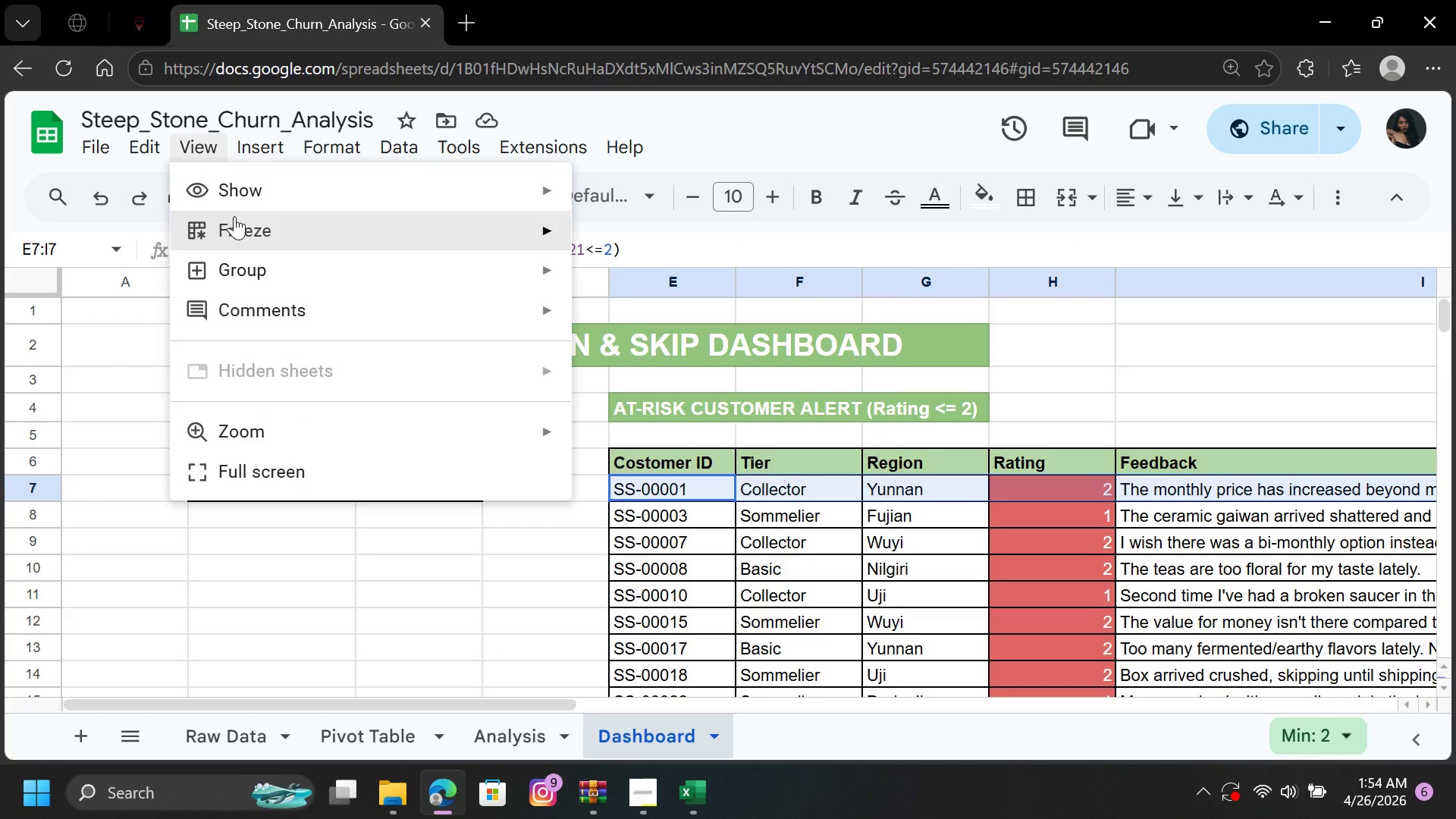 
left_click([237, 217])
 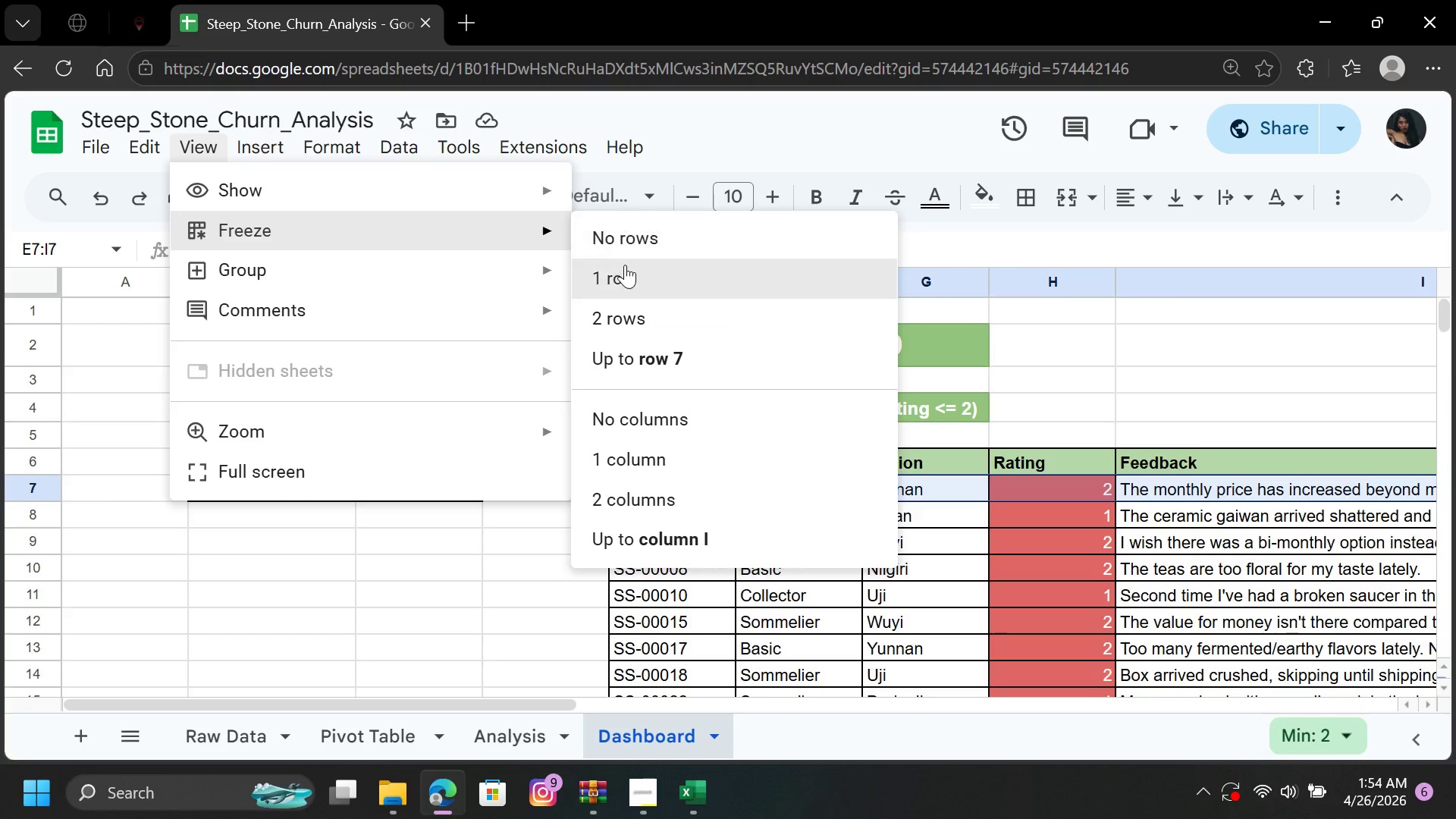 
left_click([629, 275])
 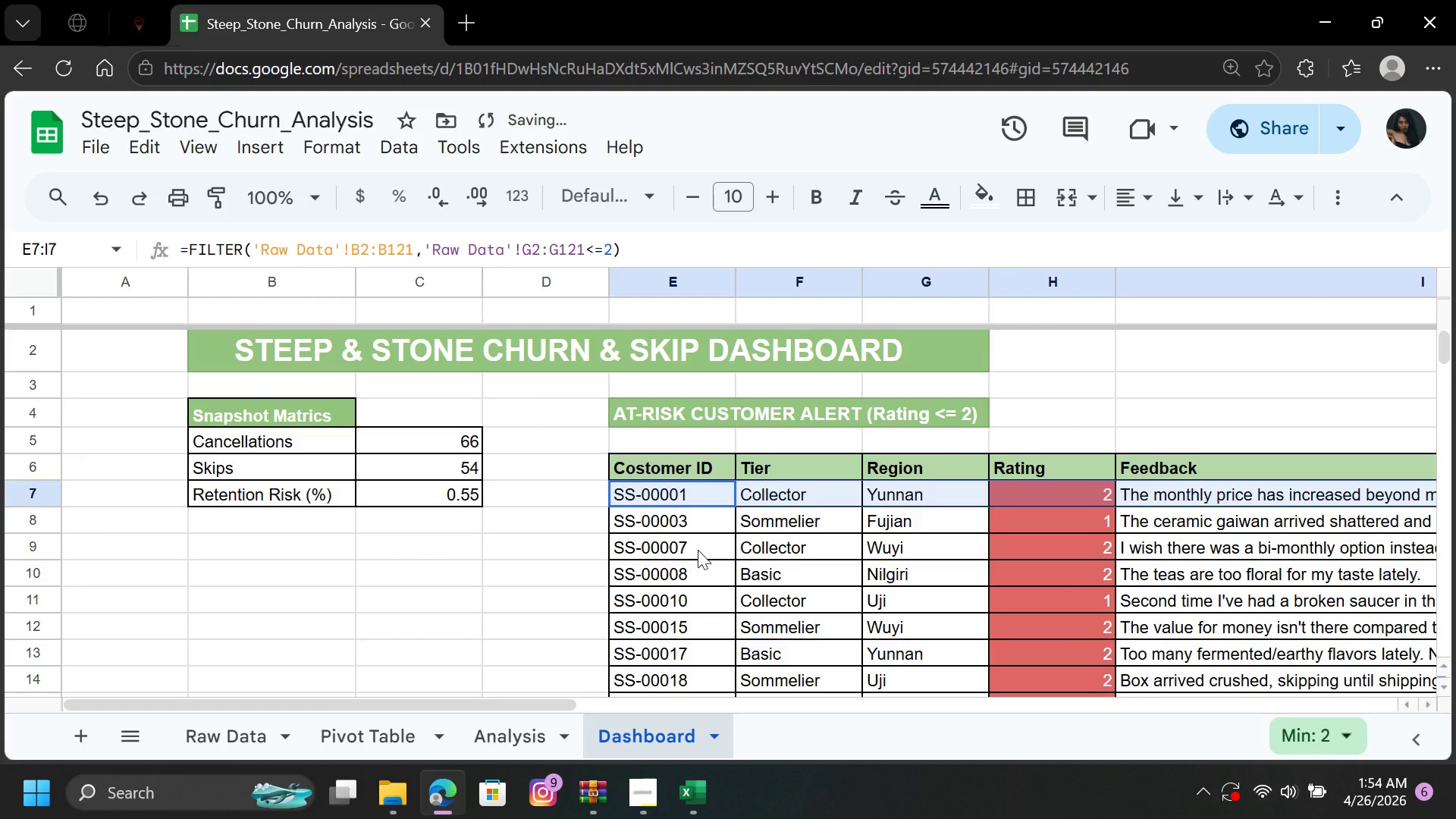 
left_click([607, 547])
 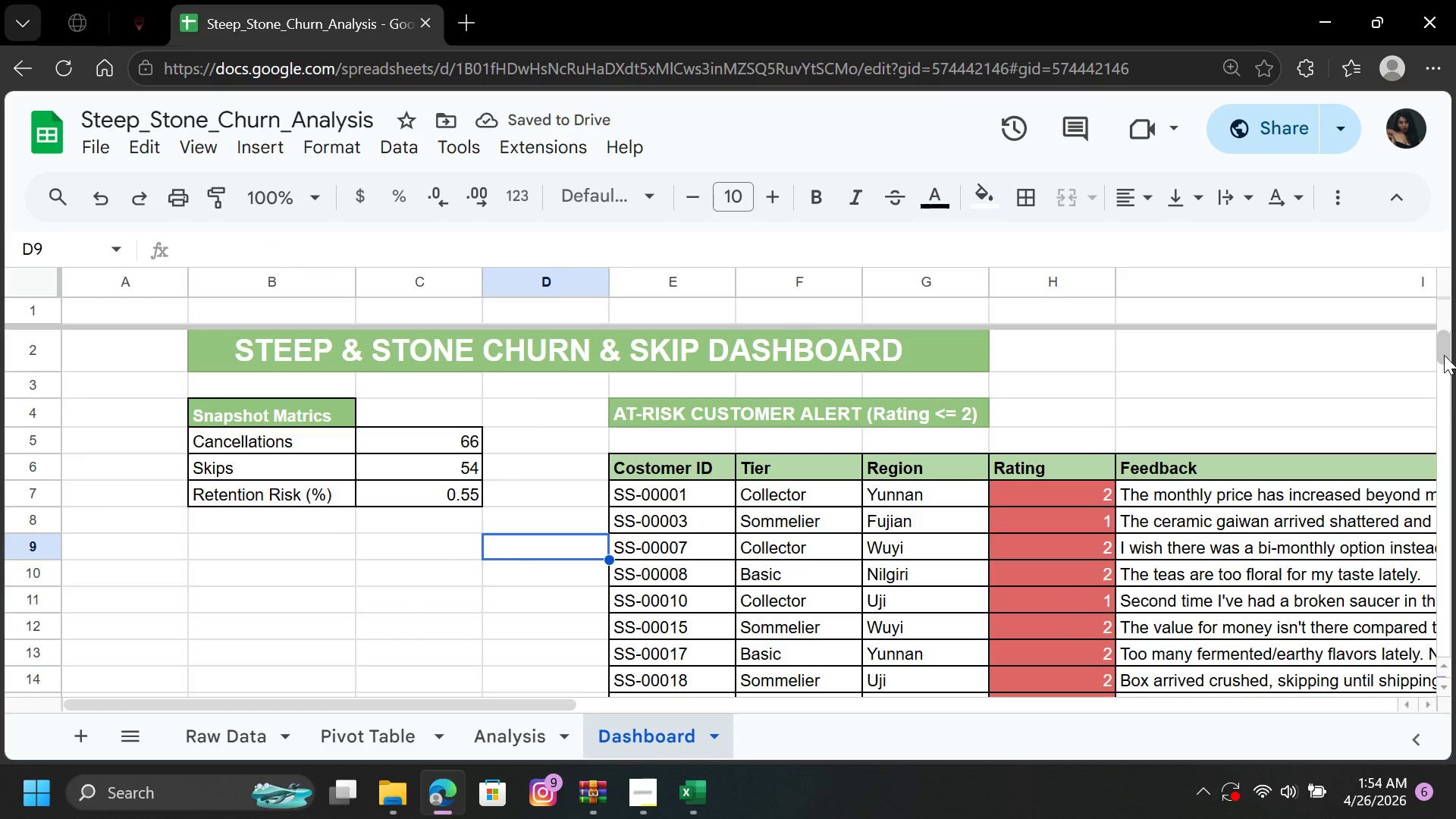 
left_click_drag(start_coordinate=[1445, 354], to_coordinate=[1455, 369])
 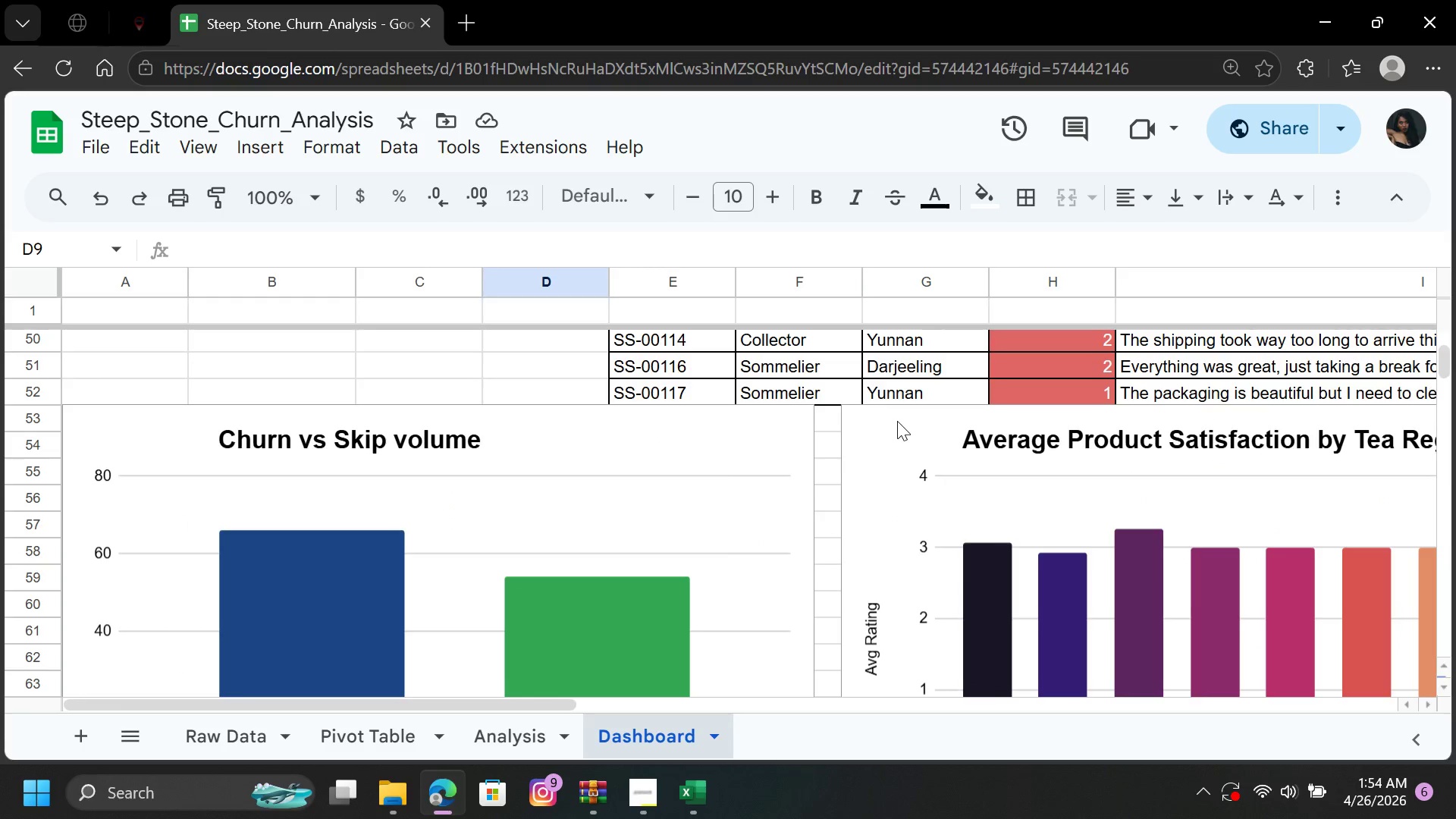 
left_click_drag(start_coordinate=[897, 420], to_coordinate=[893, 437])
 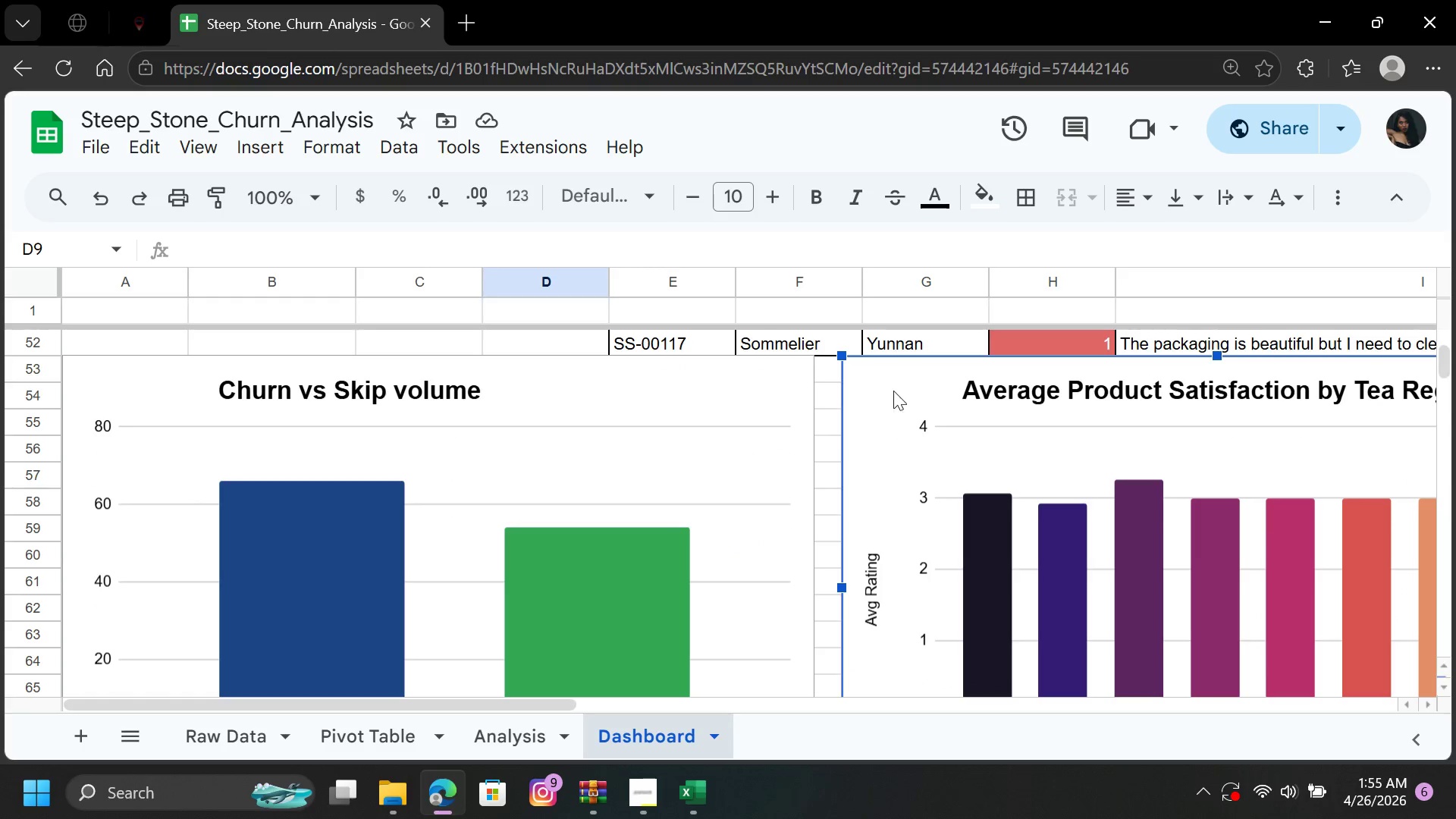 
left_click_drag(start_coordinate=[893, 379], to_coordinate=[907, 410])
 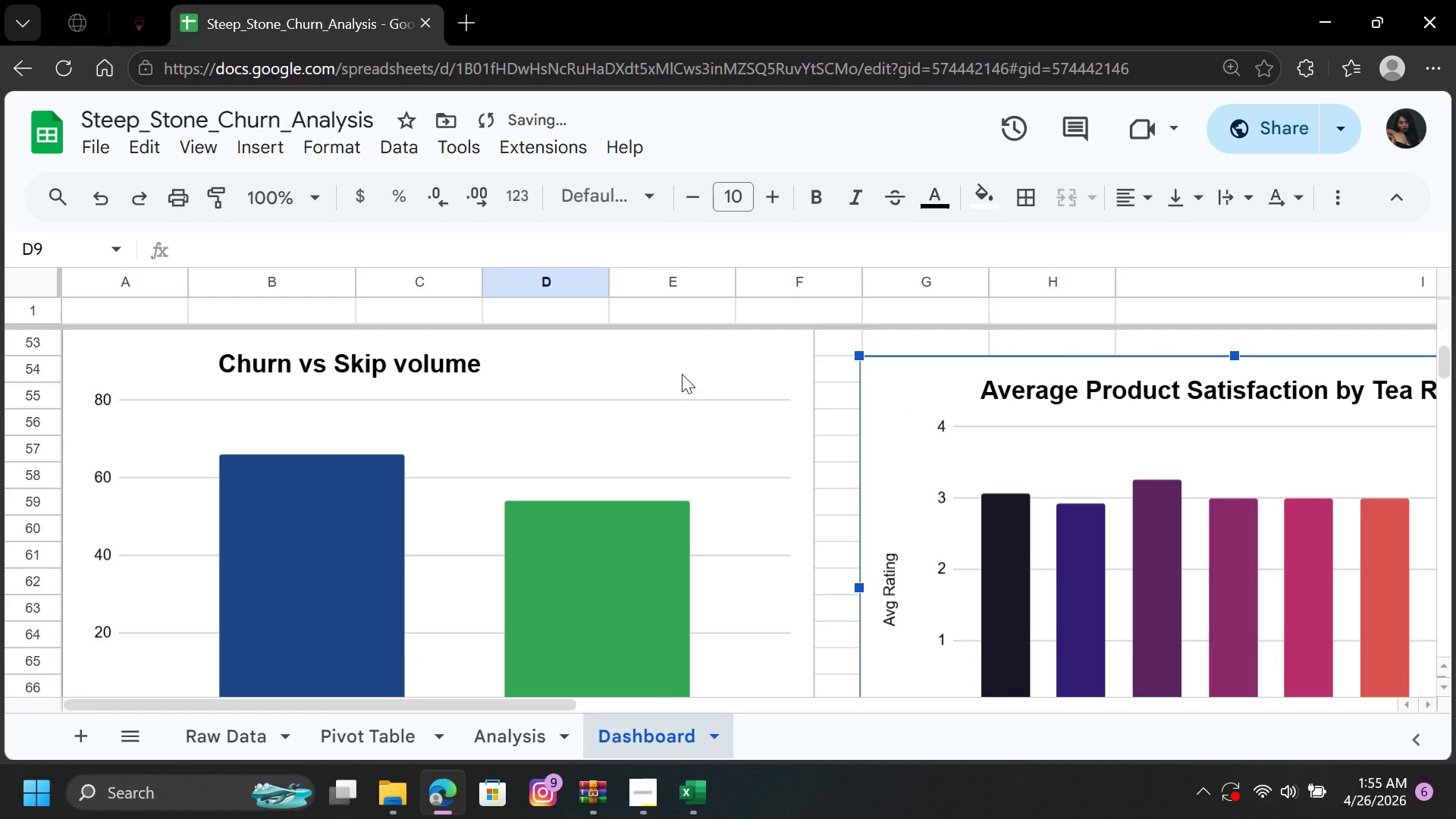 
left_click([682, 372])
 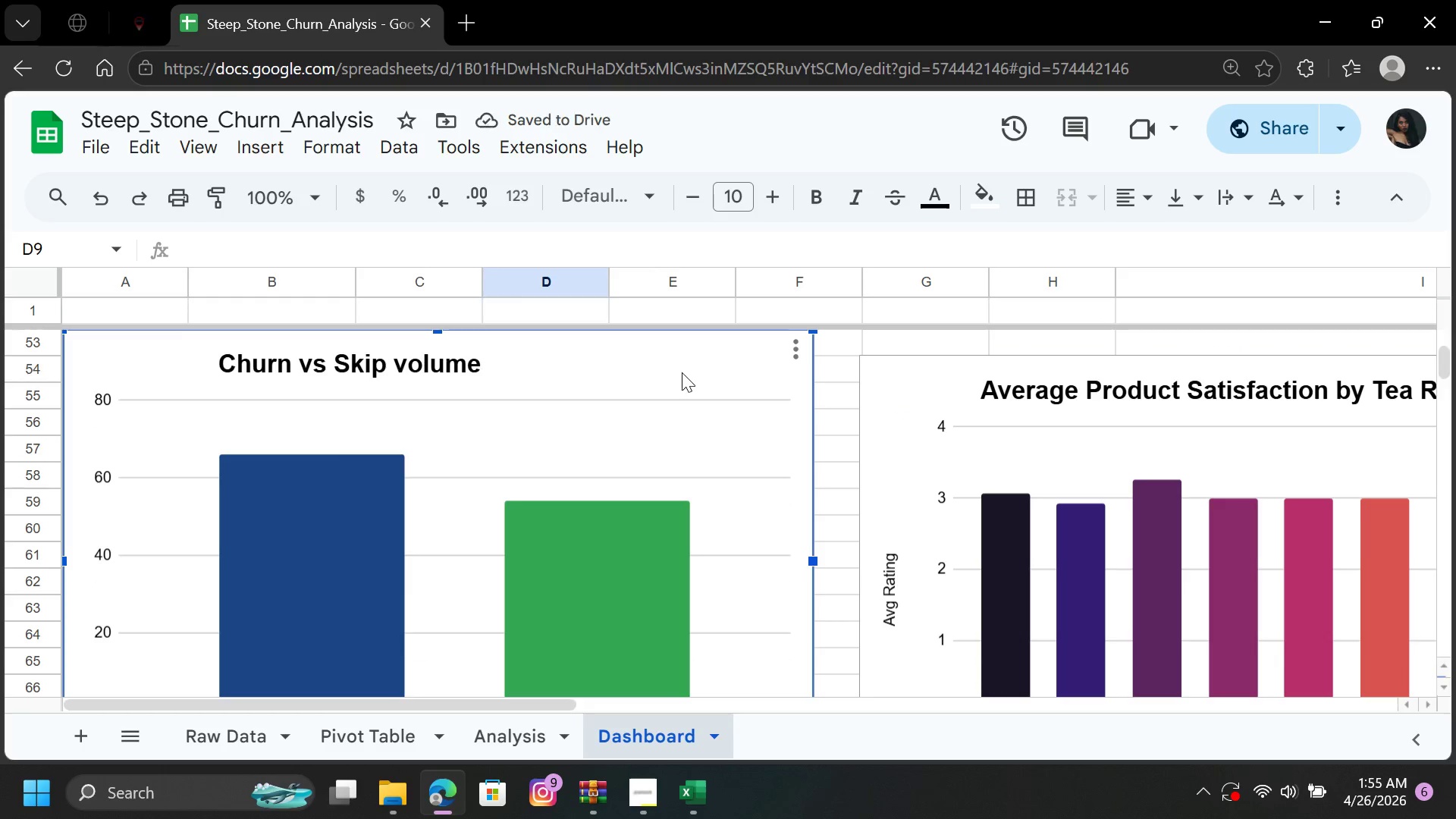 
left_click([682, 372])
 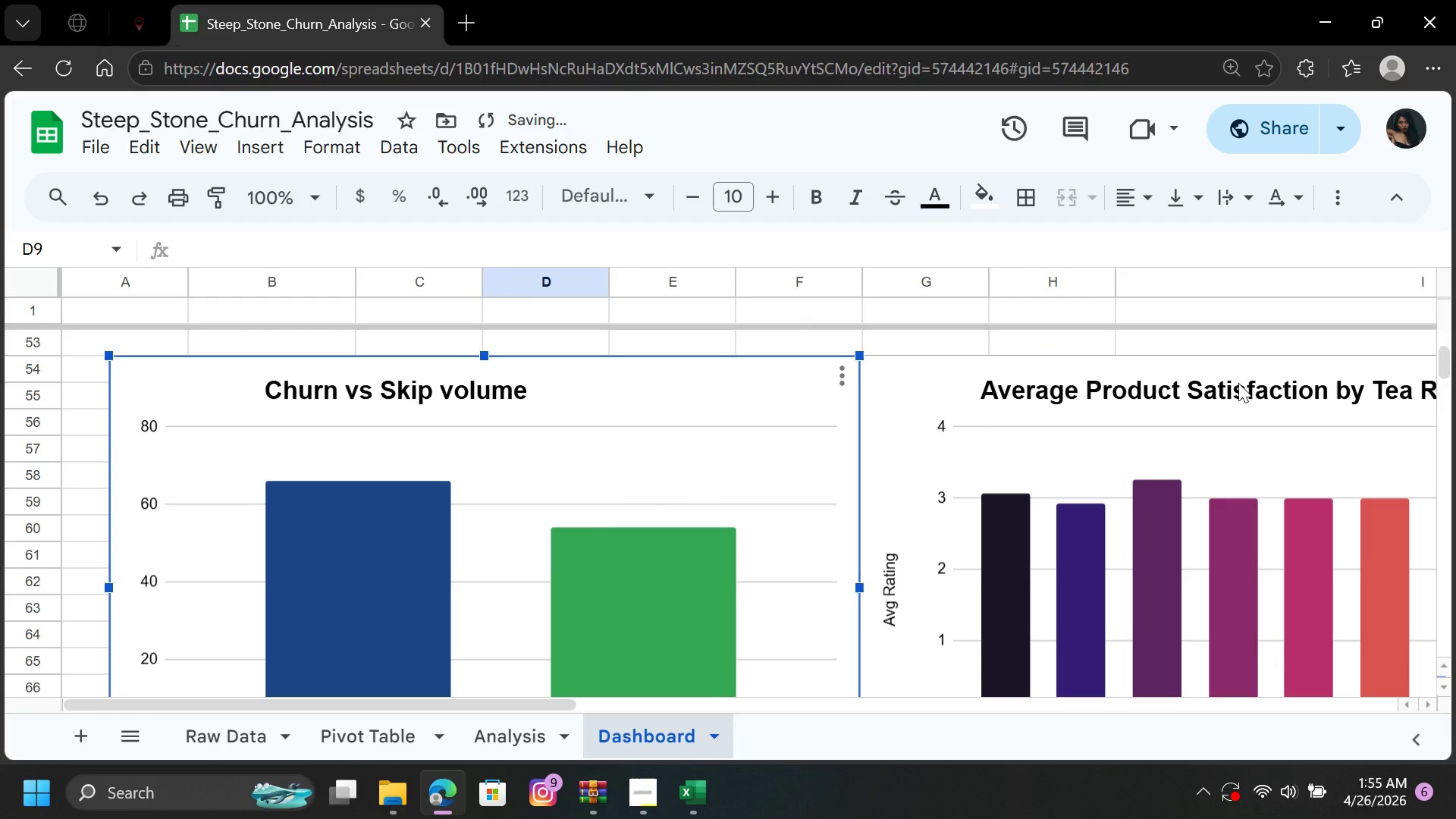 
left_click_drag(start_coordinate=[1445, 359], to_coordinate=[1452, 365])
 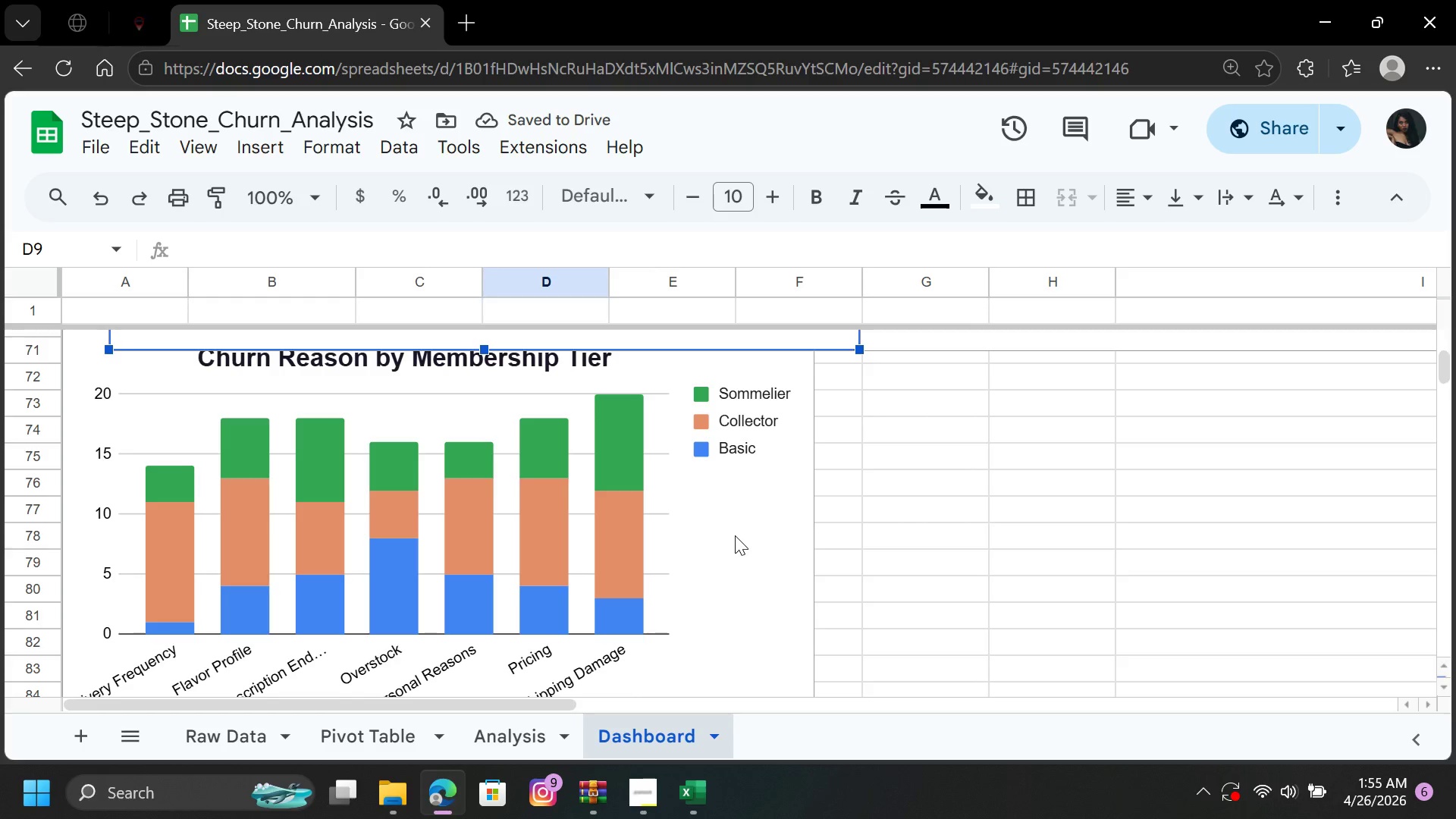 
left_click([733, 533])
 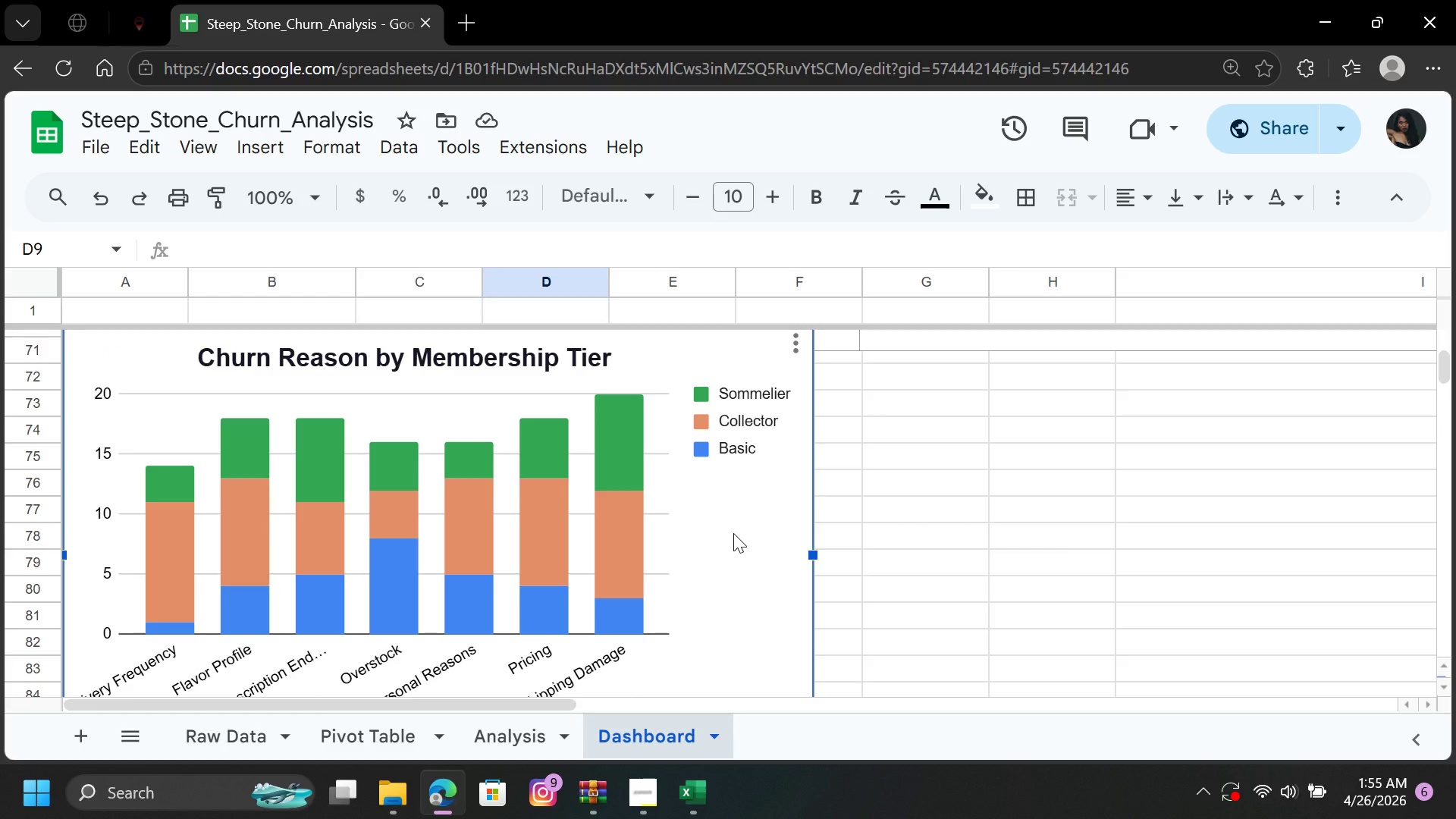 
left_click_drag(start_coordinate=[733, 533], to_coordinate=[789, 565])
 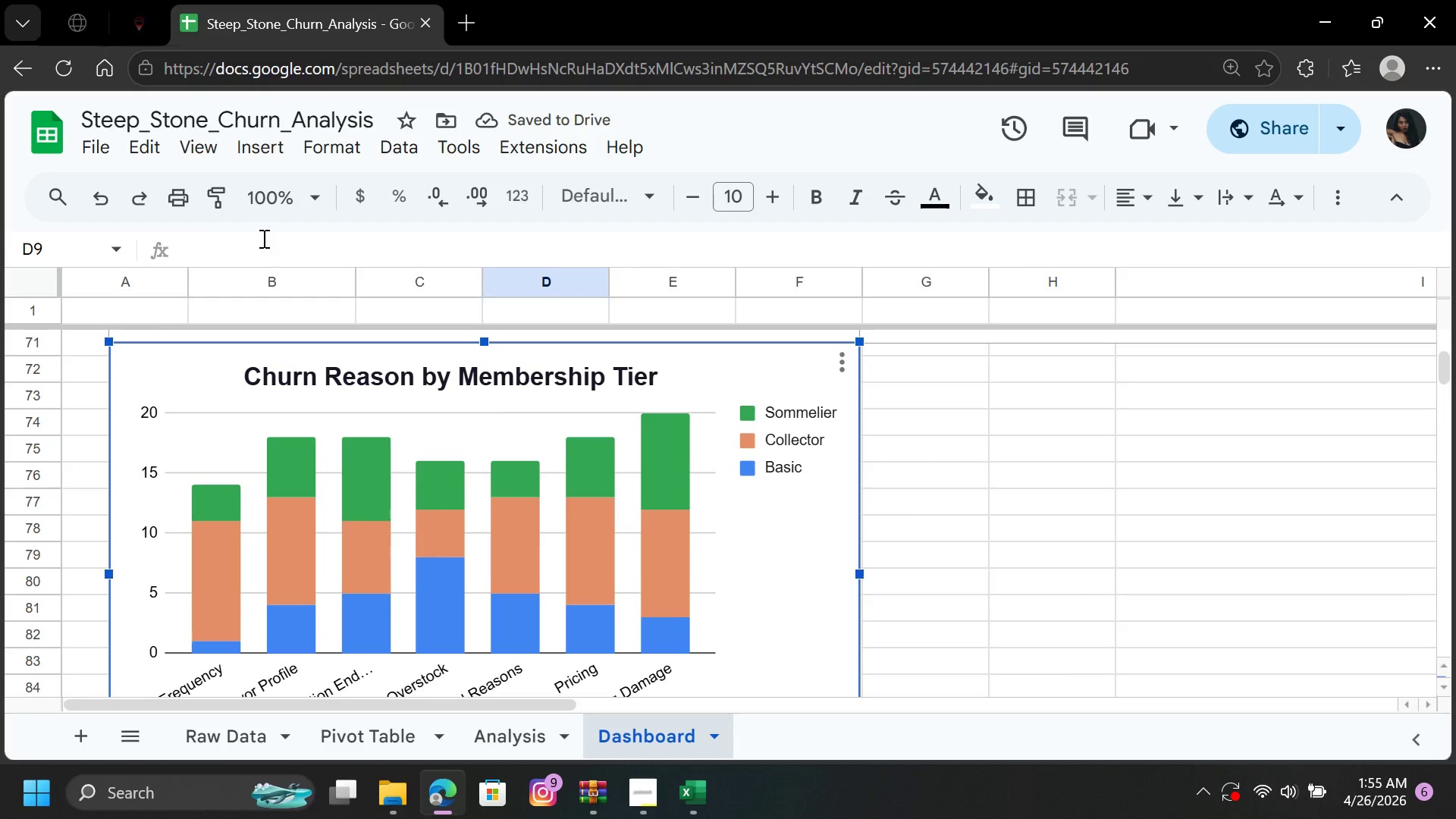 
left_click([94, 147])
 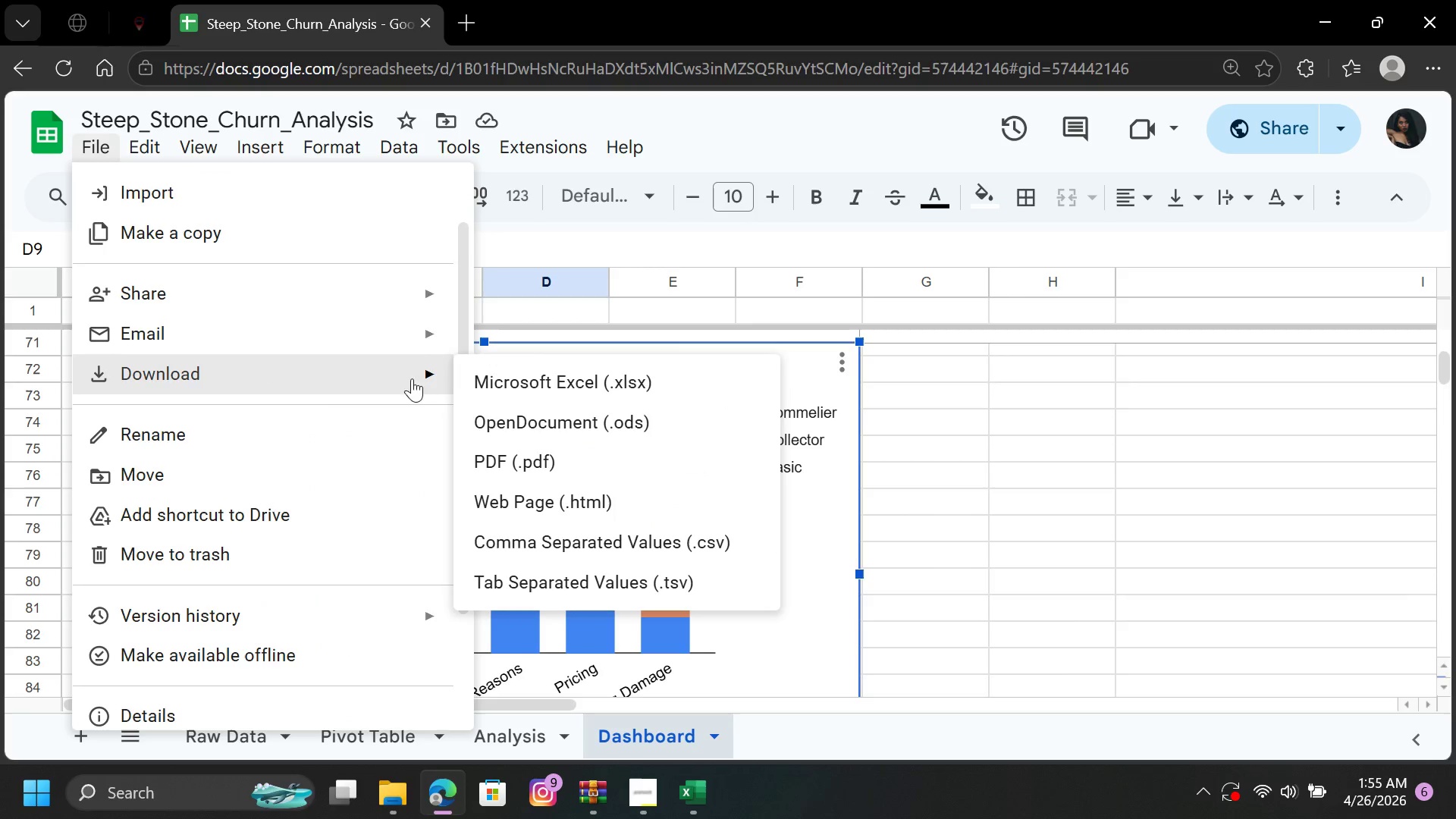 
left_click([511, 450])
 